 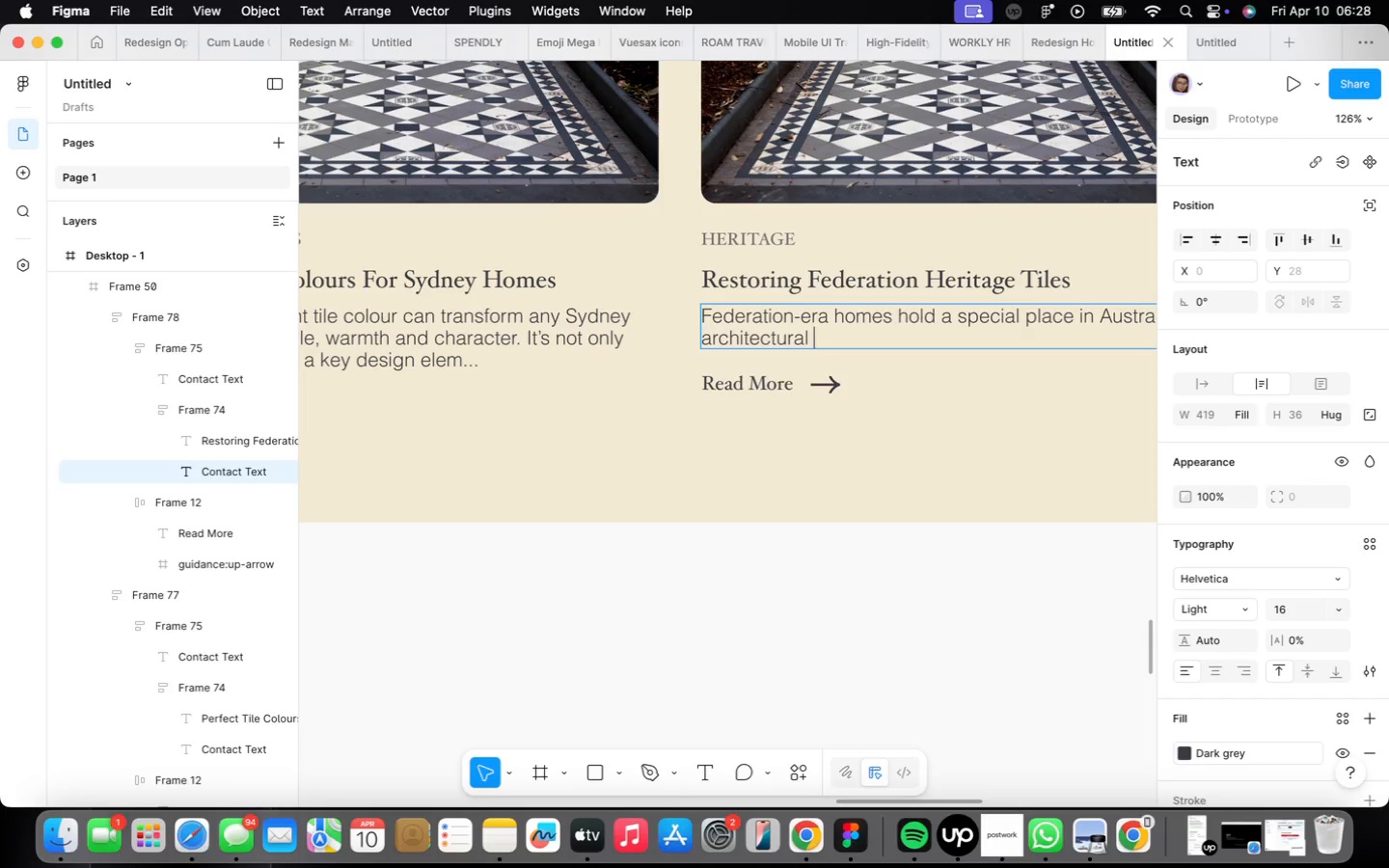 
type(heritage. Restoring these beautiful )
 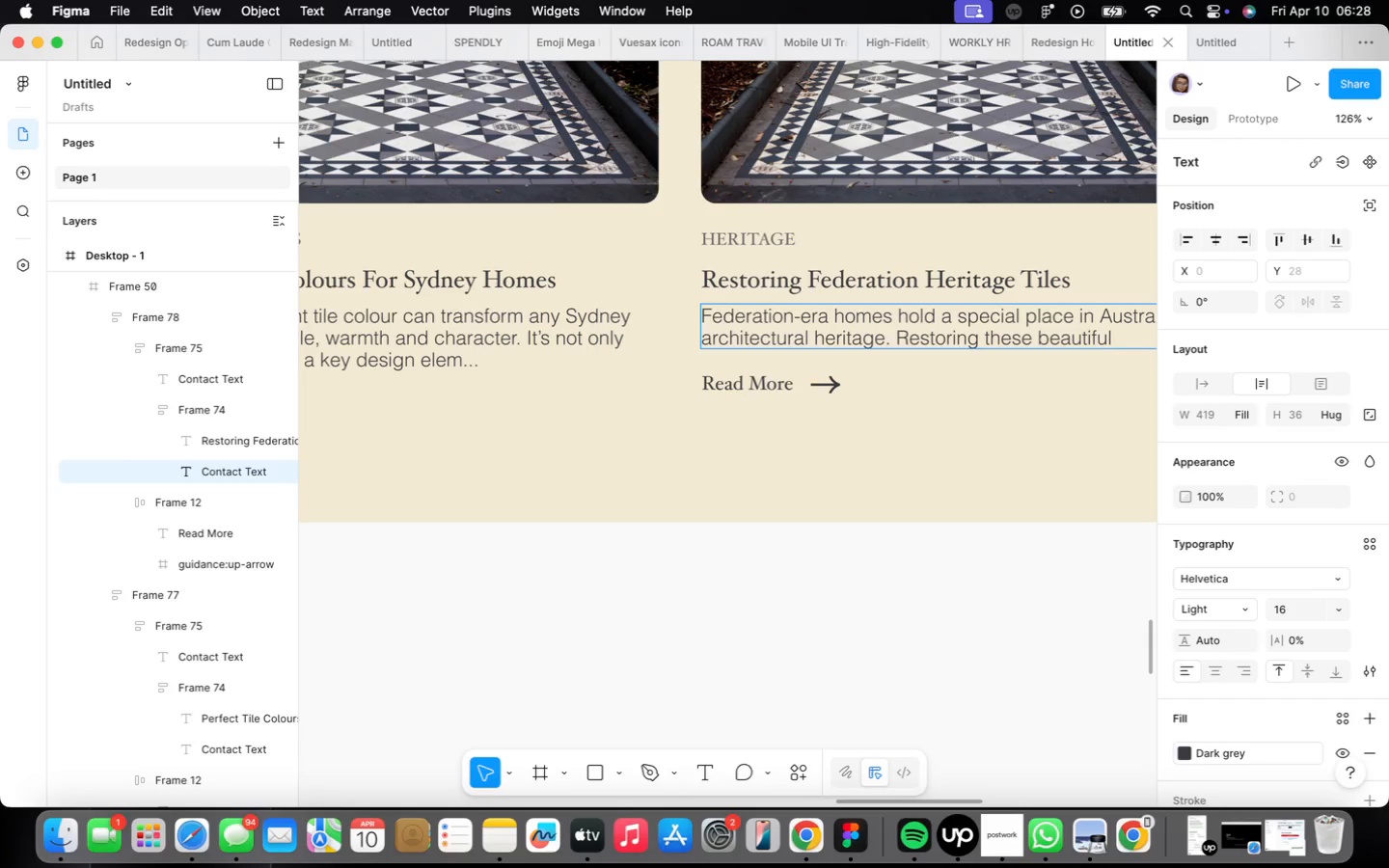 
type(structures )
 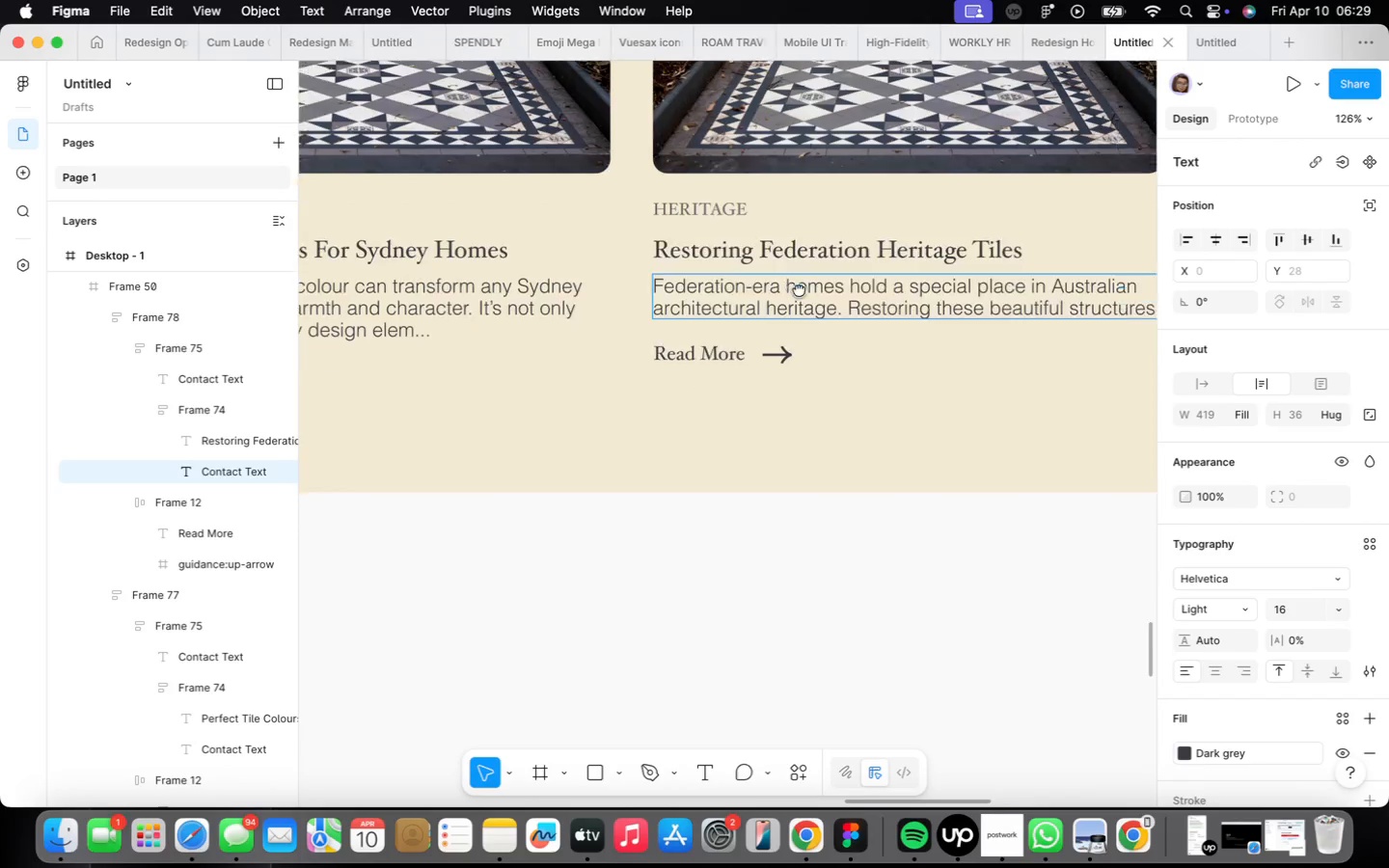 
wait(5.14)
 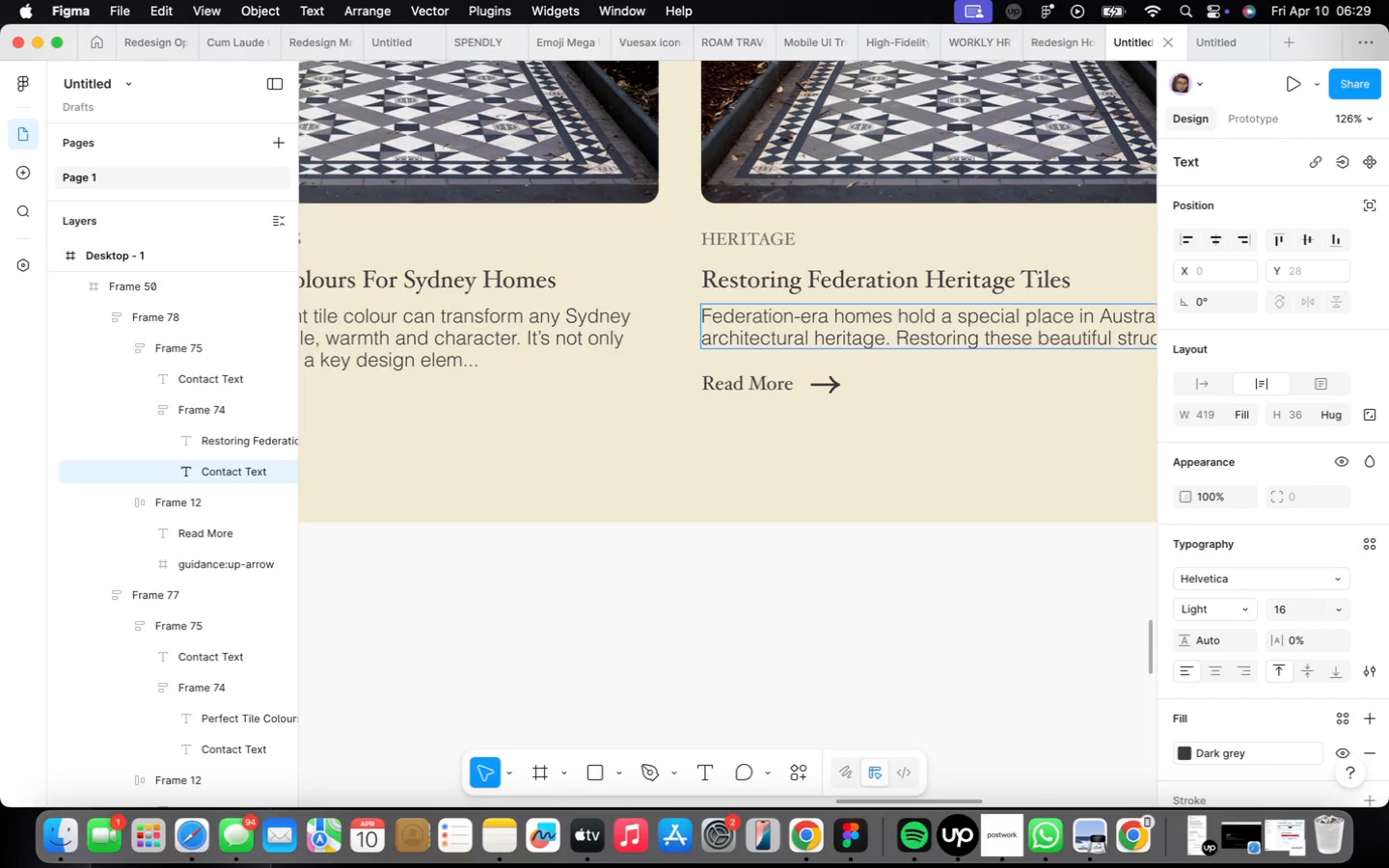 
type(requires )
 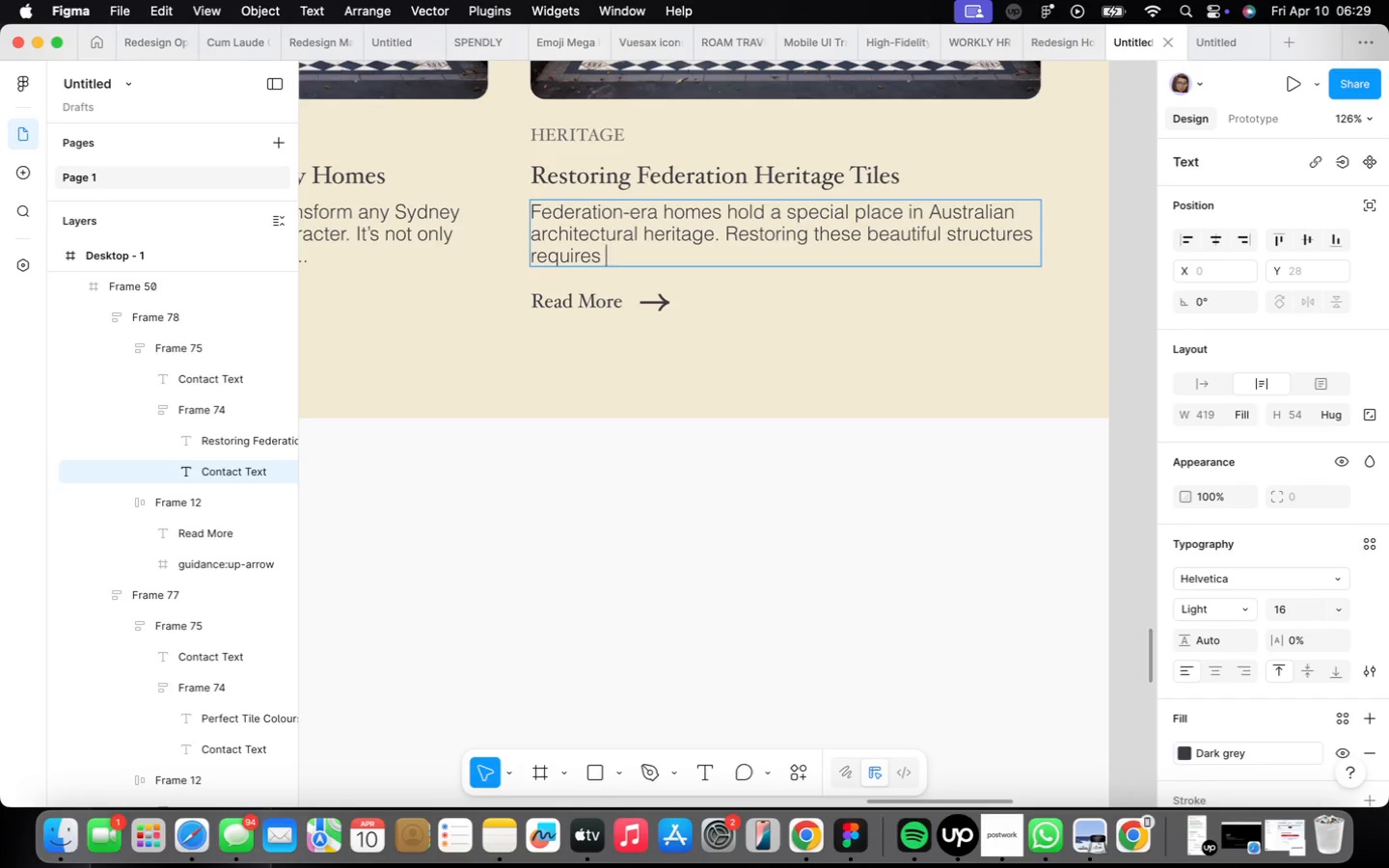 
scroll: coordinate [748, 293], scroll_direction: down, amount: 4.0
 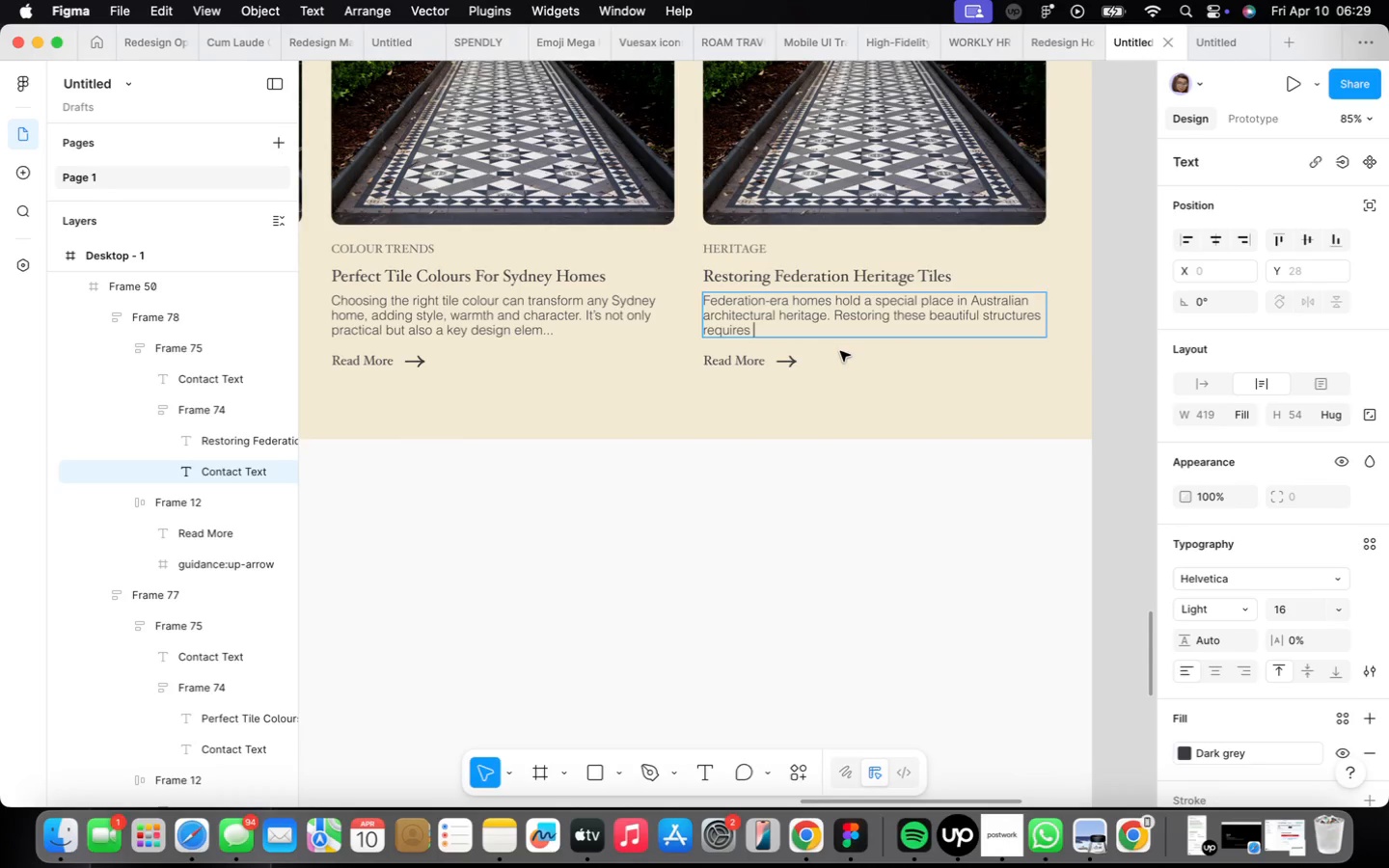 
type(attention to authentic de...)
 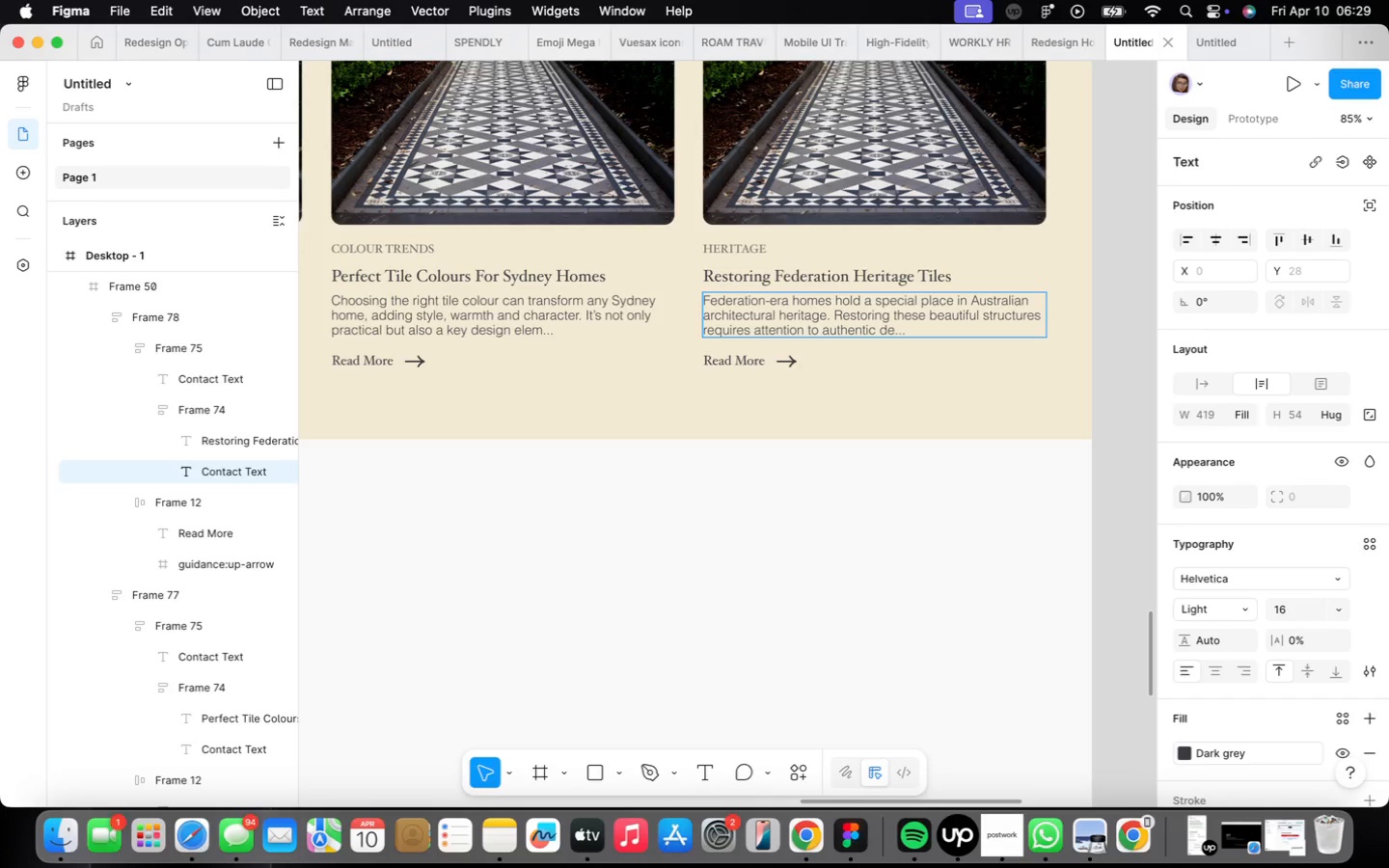 
key(ArrowLeft)
 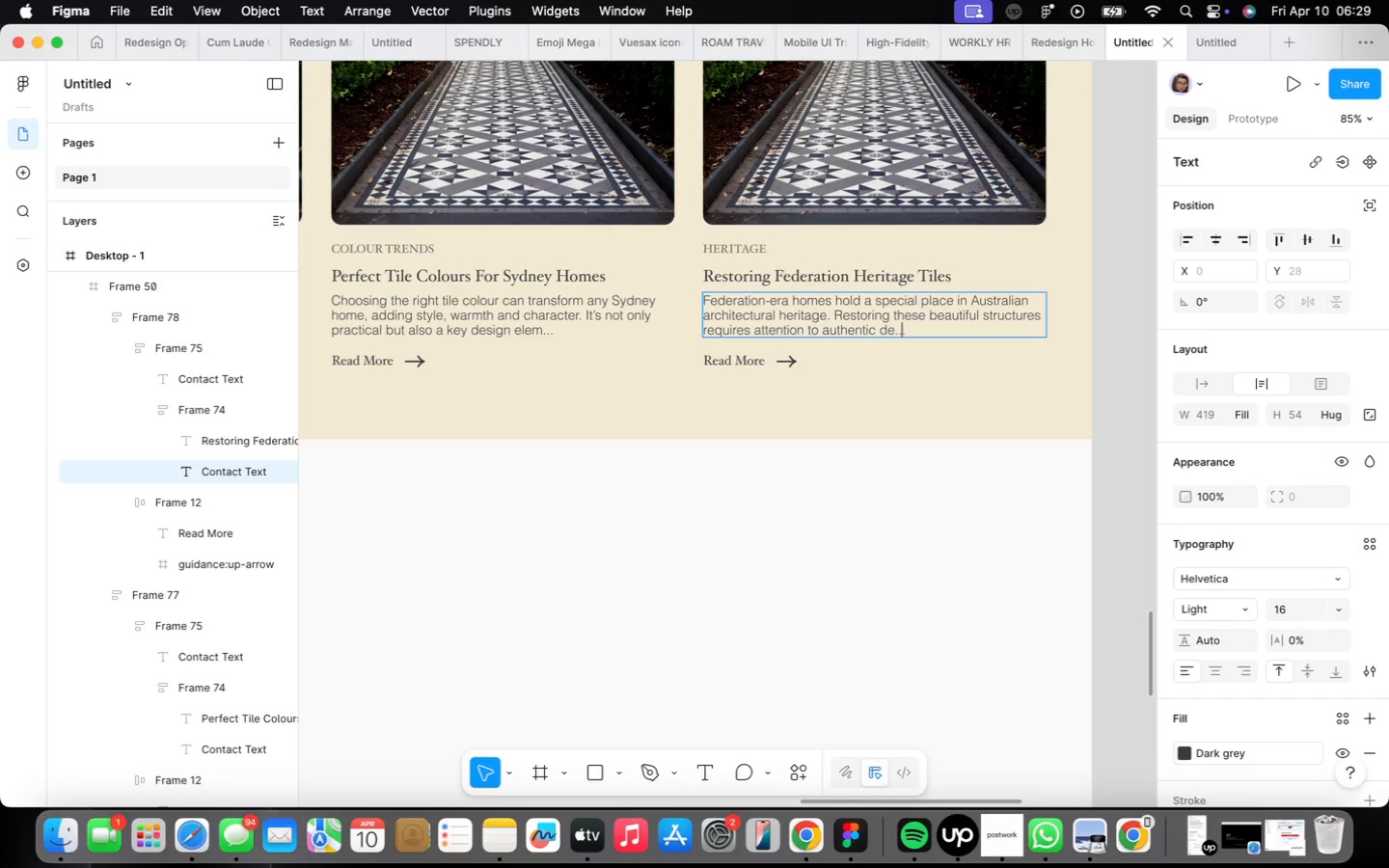 
key(ArrowLeft)
 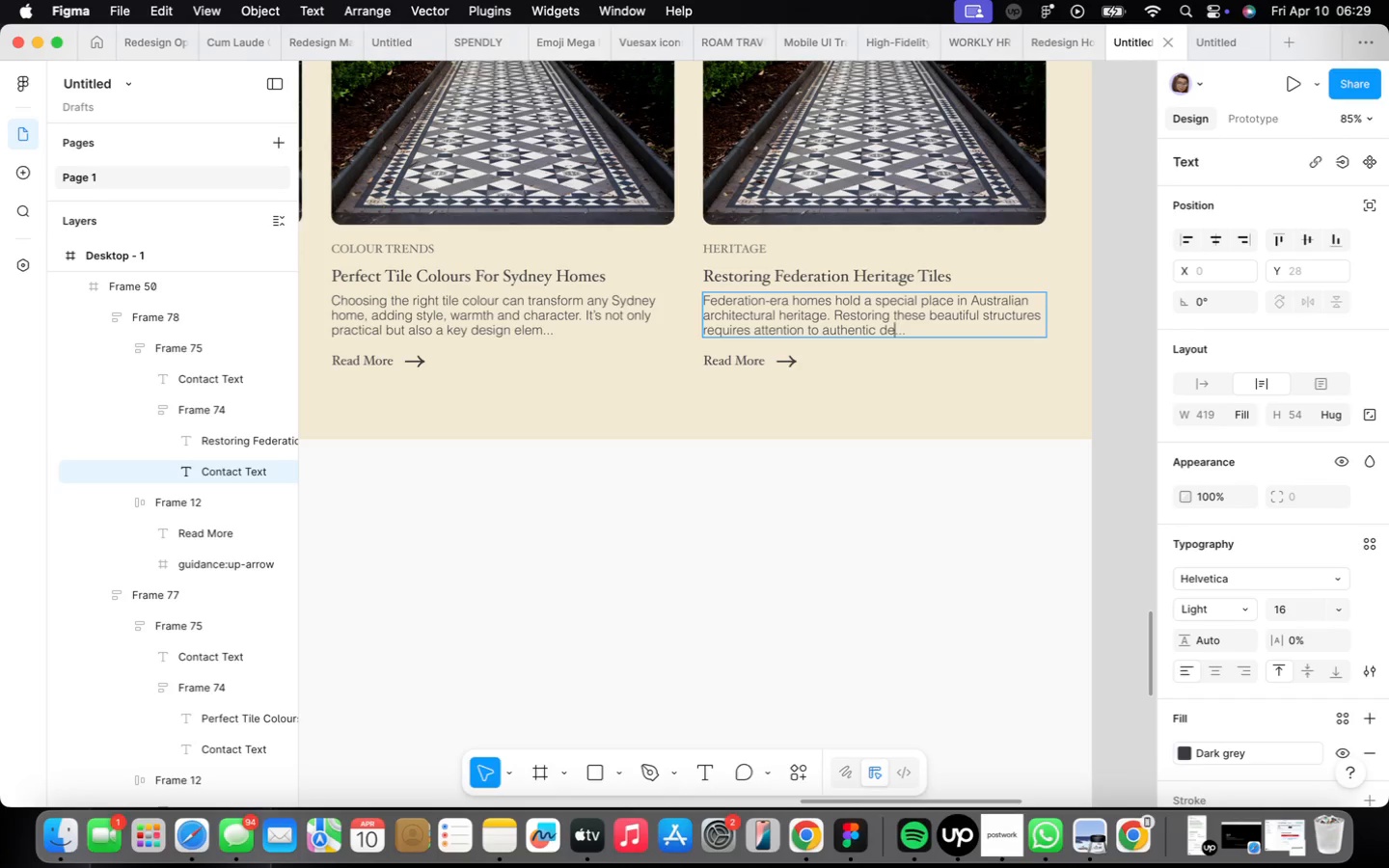 
key(ArrowLeft)
 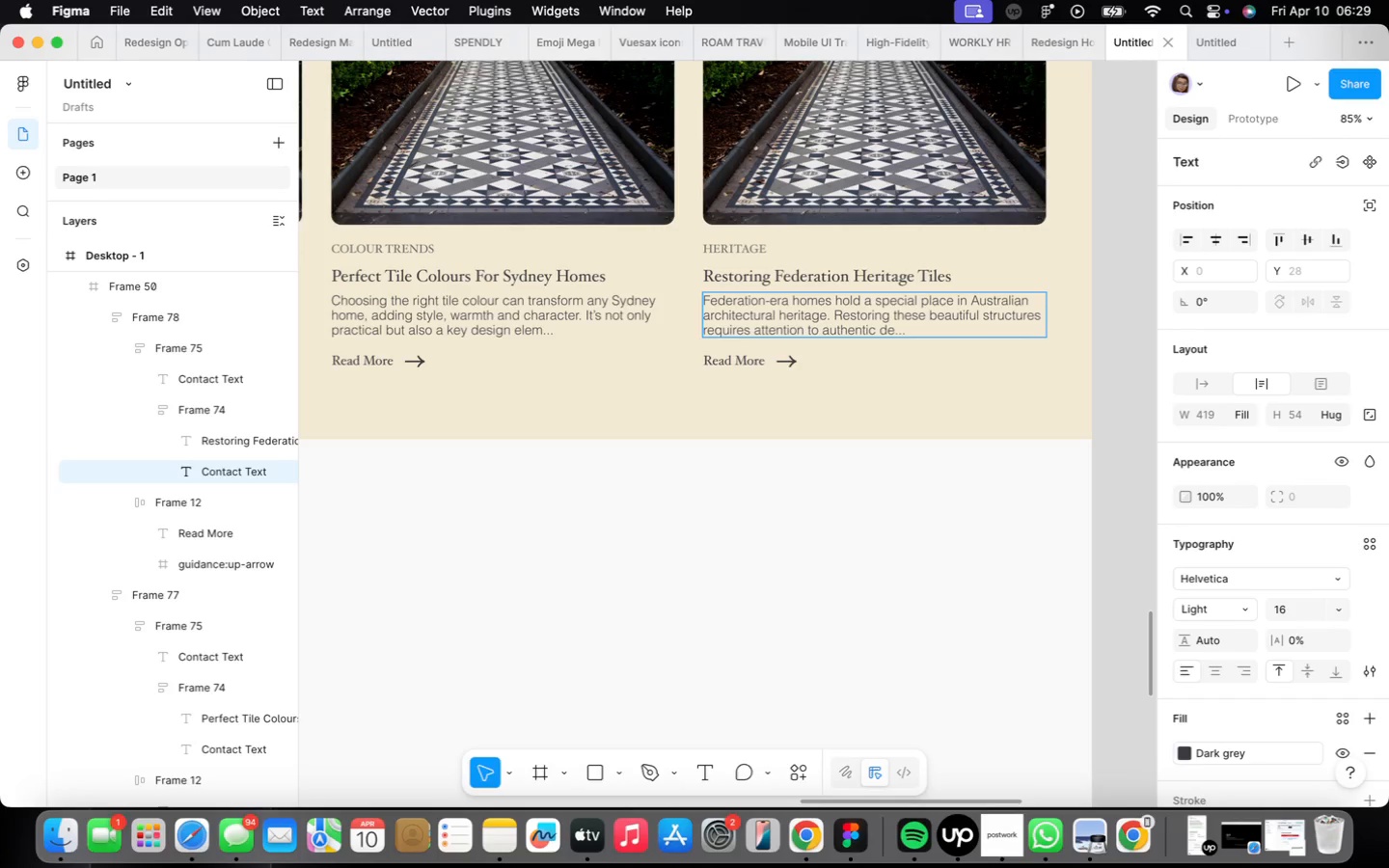 
key(T)
 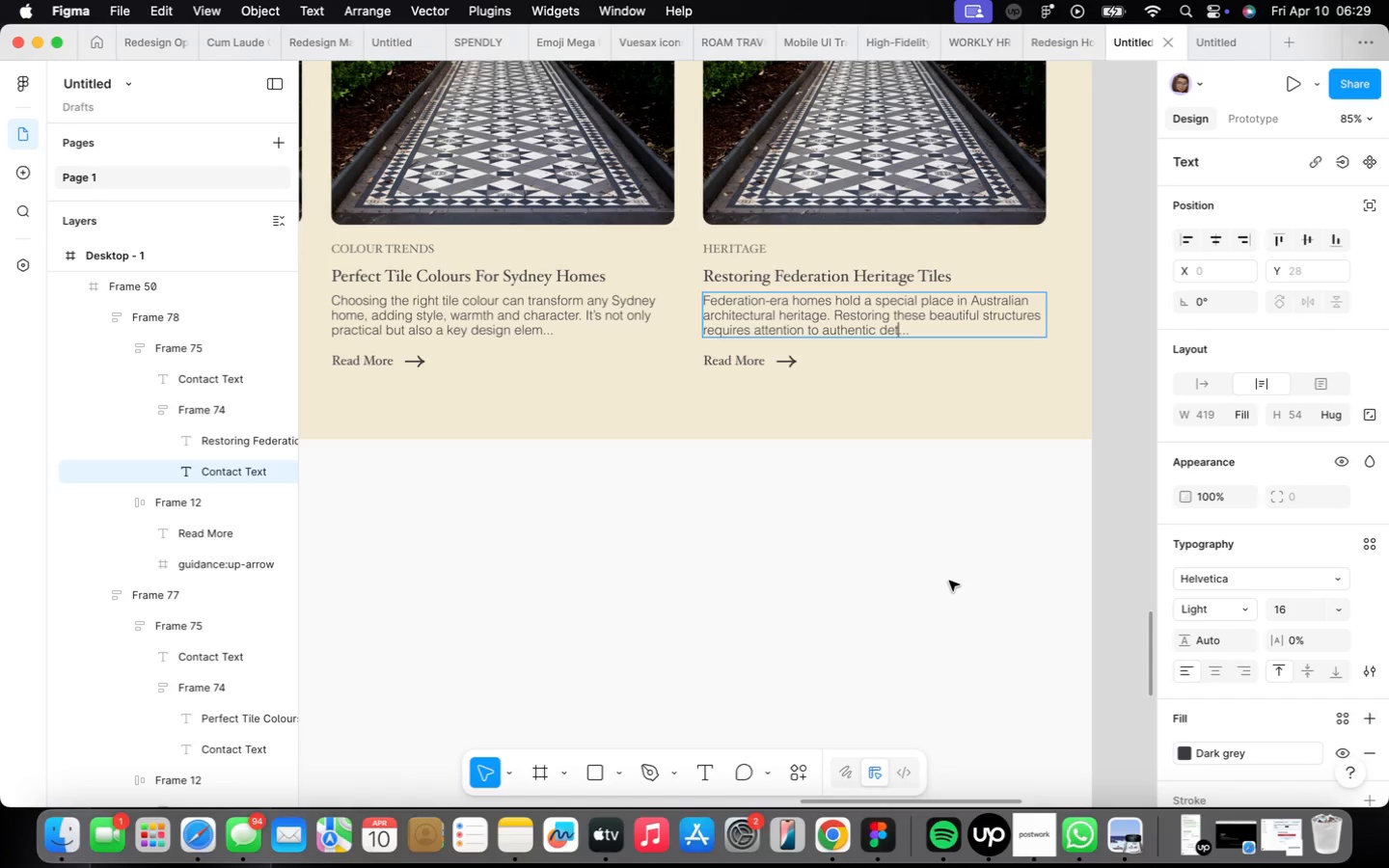 
double_click([950, 604])
 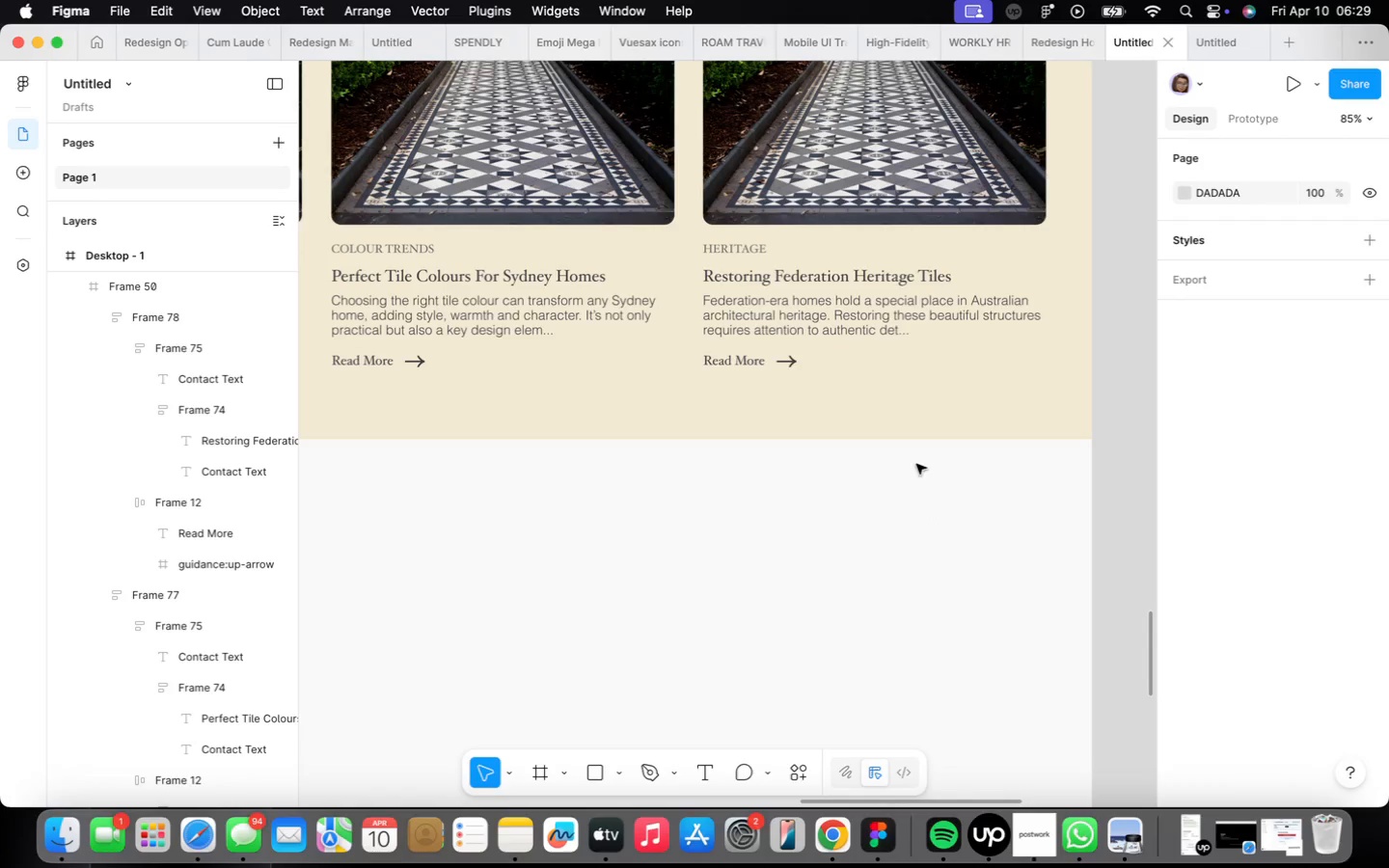 
scroll: coordinate [917, 464], scroll_direction: down, amount: 4.0
 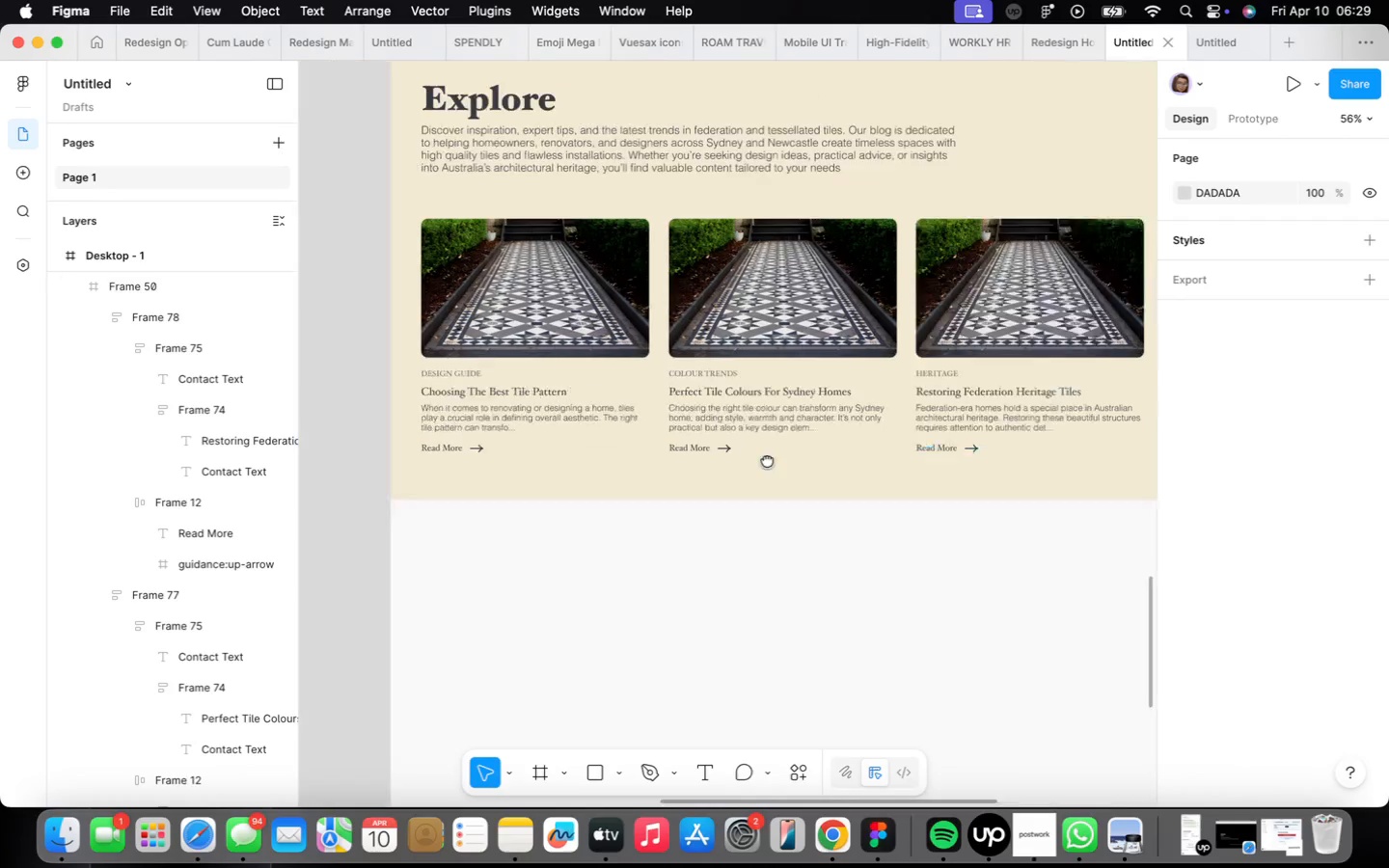 
scroll: coordinate [609, 458], scroll_direction: up, amount: 4.0
 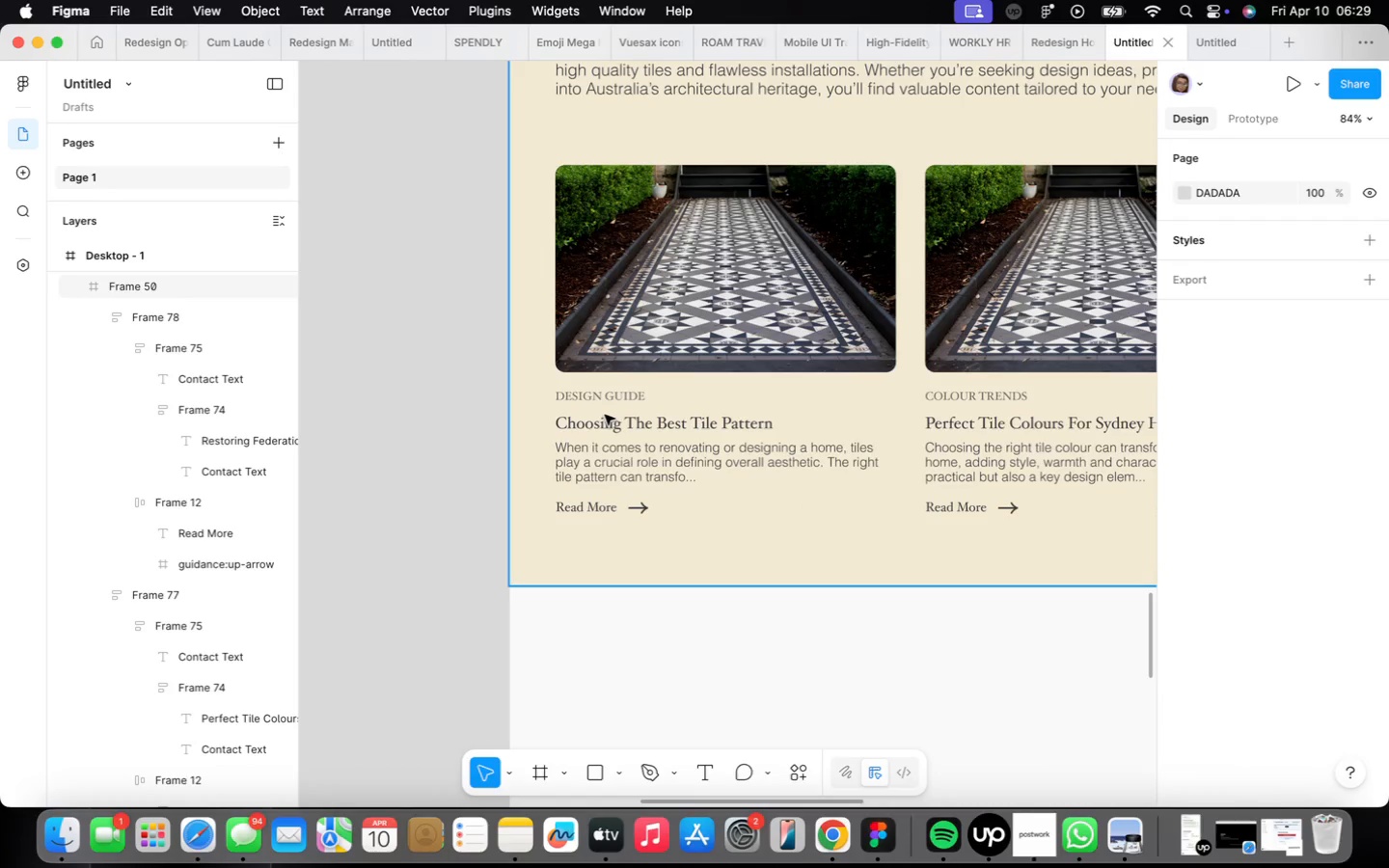 
double_click([615, 420])
 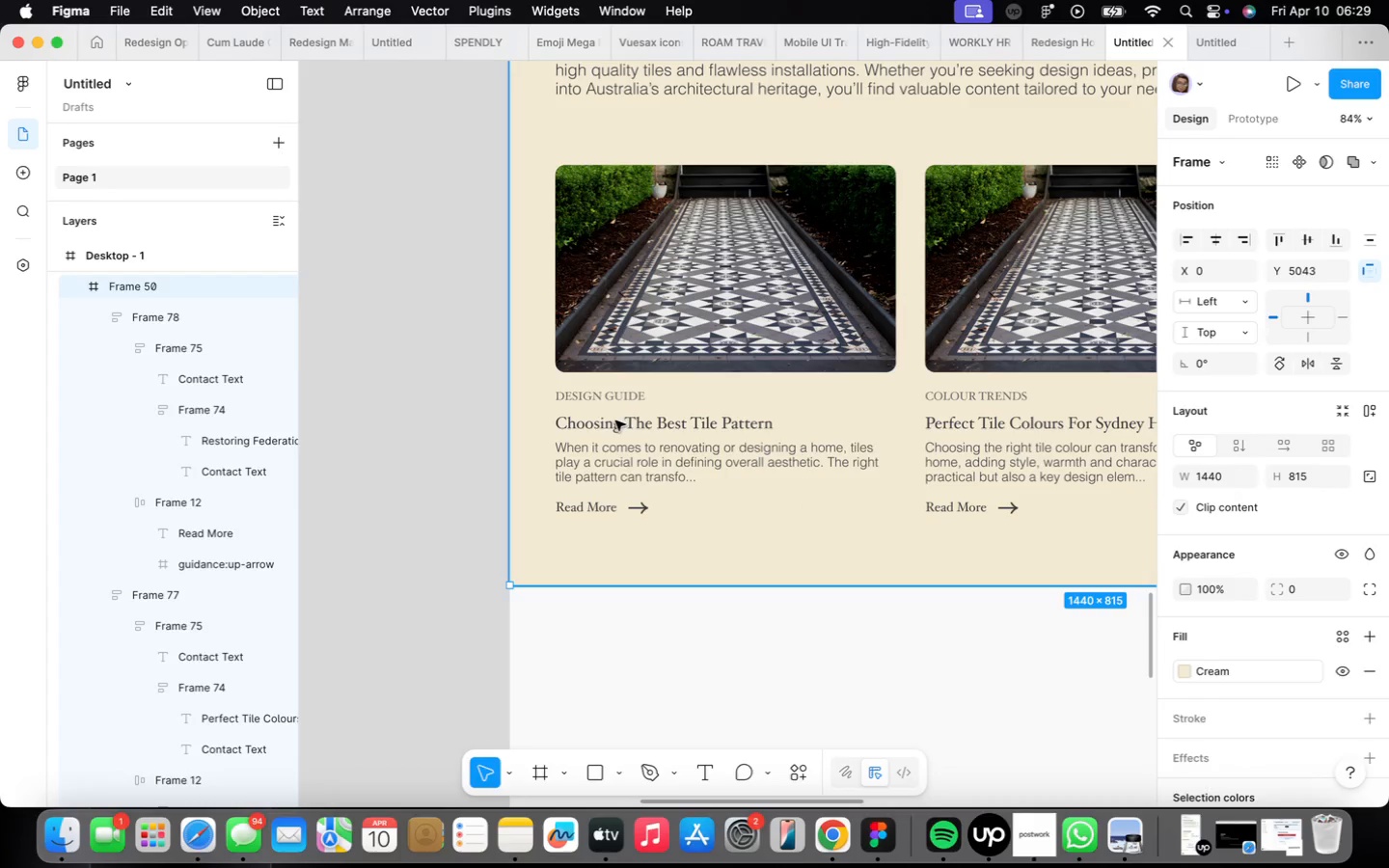 
triple_click([617, 421])
 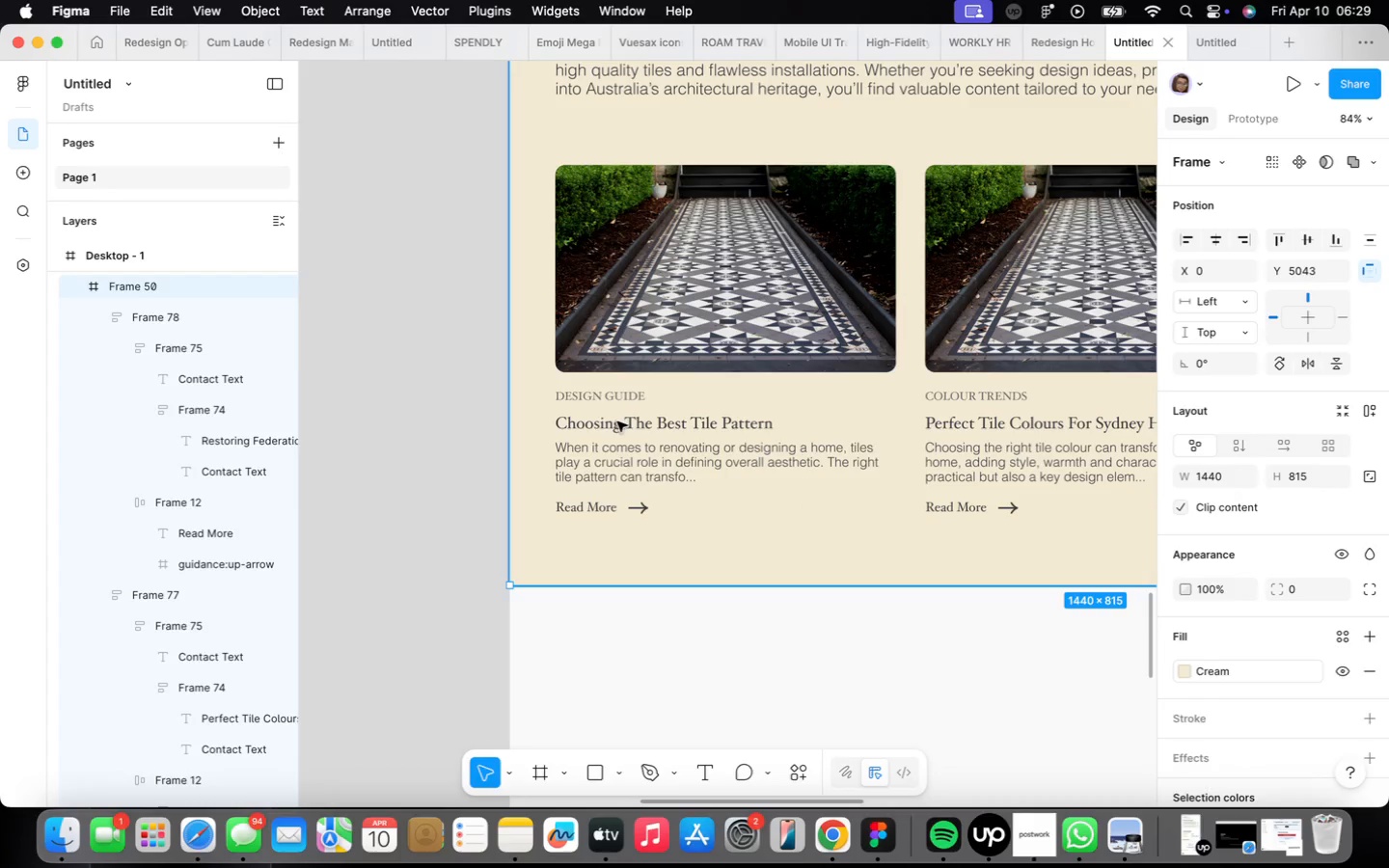 
triple_click([617, 421])
 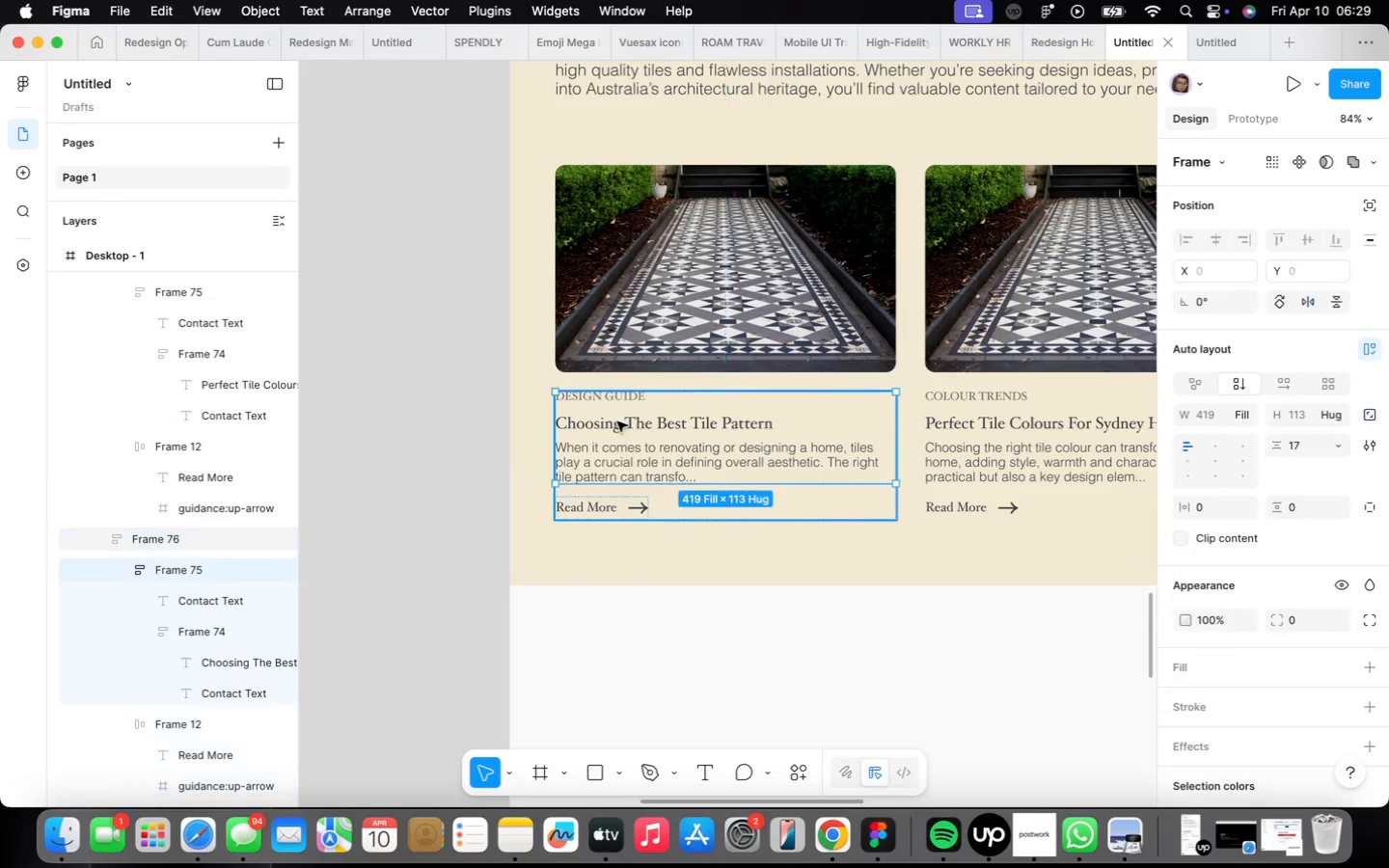 
triple_click([617, 421])
 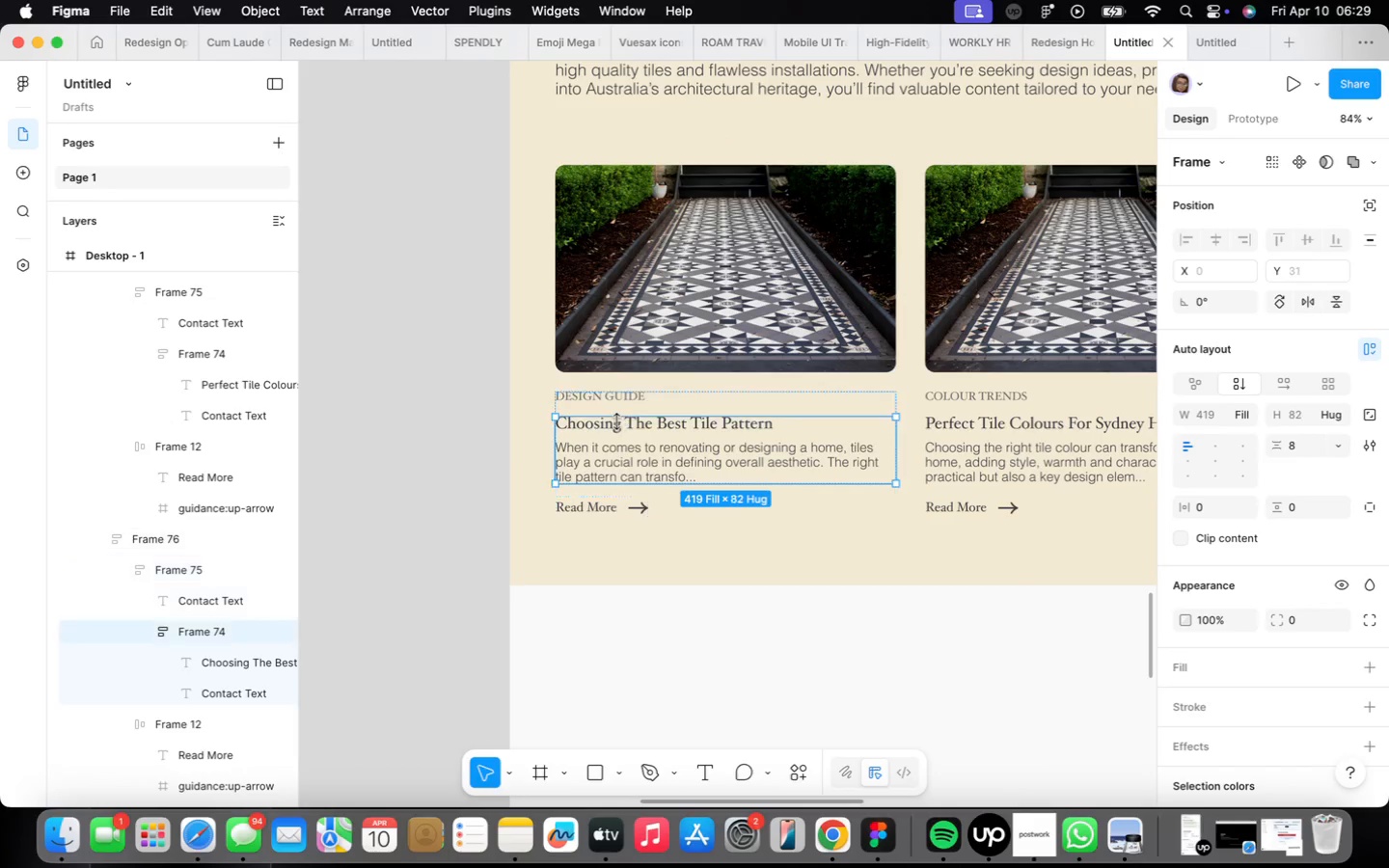 
triple_click([617, 421])
 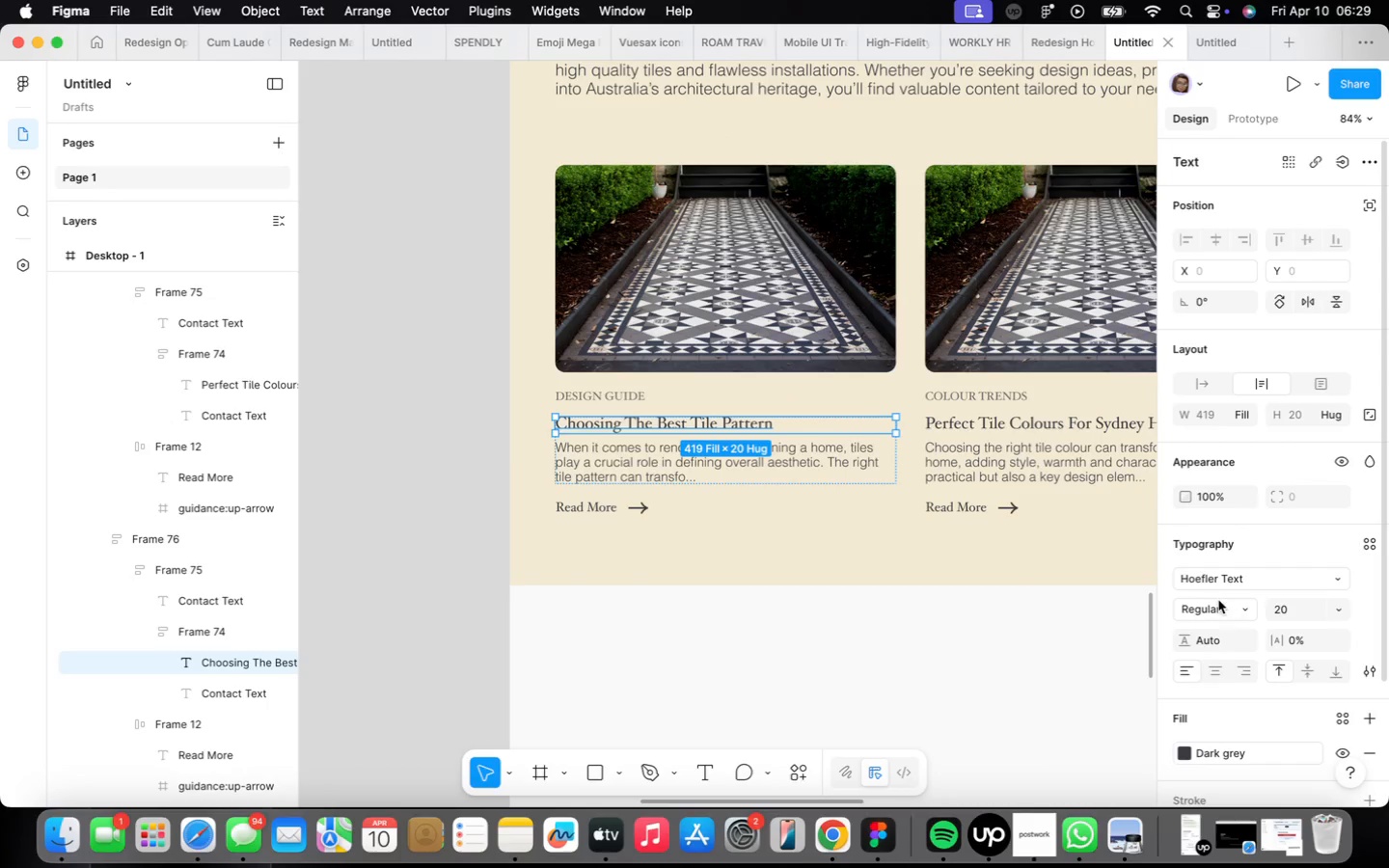 
left_click([1242, 615])
 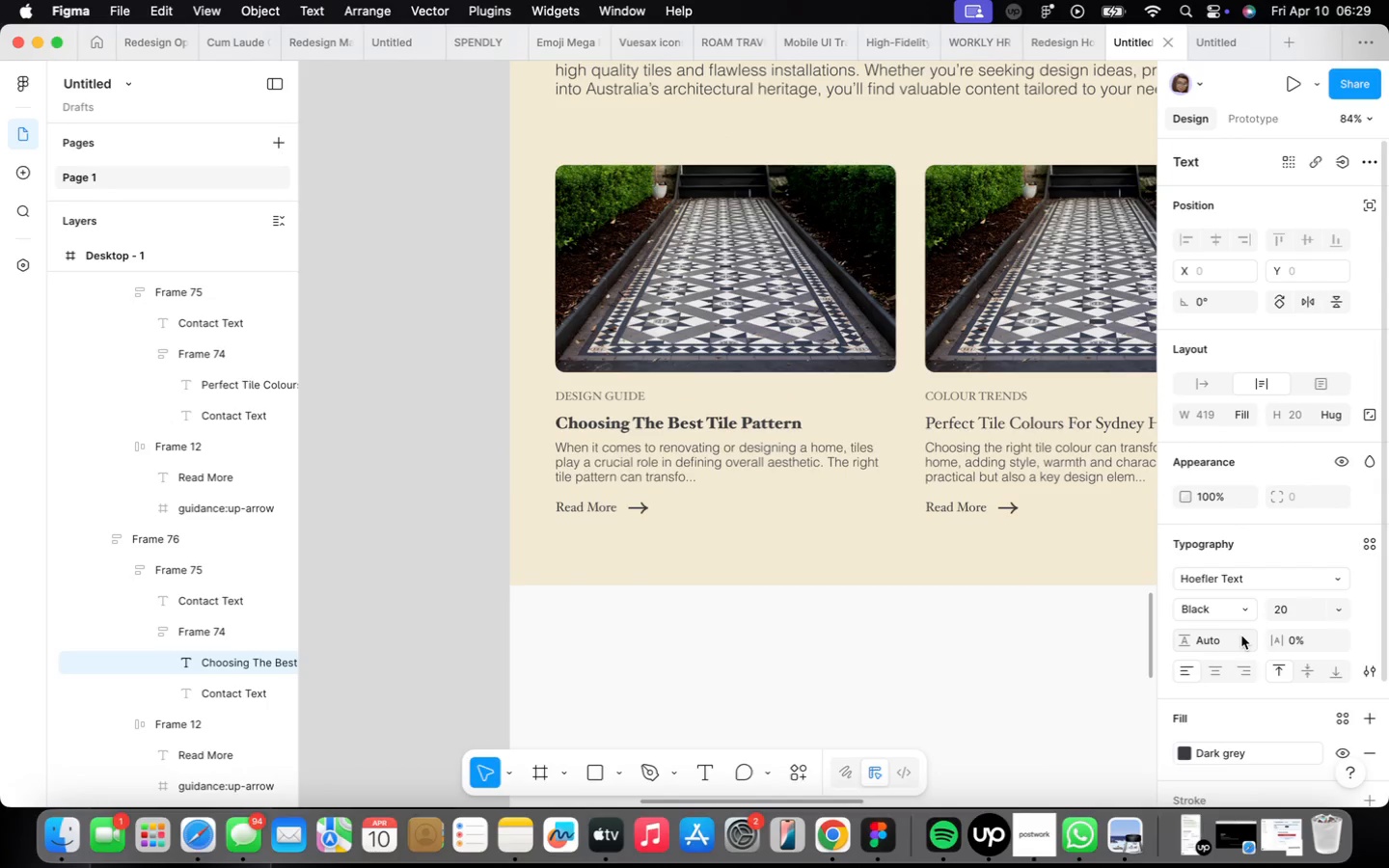 
left_click([1333, 613])
 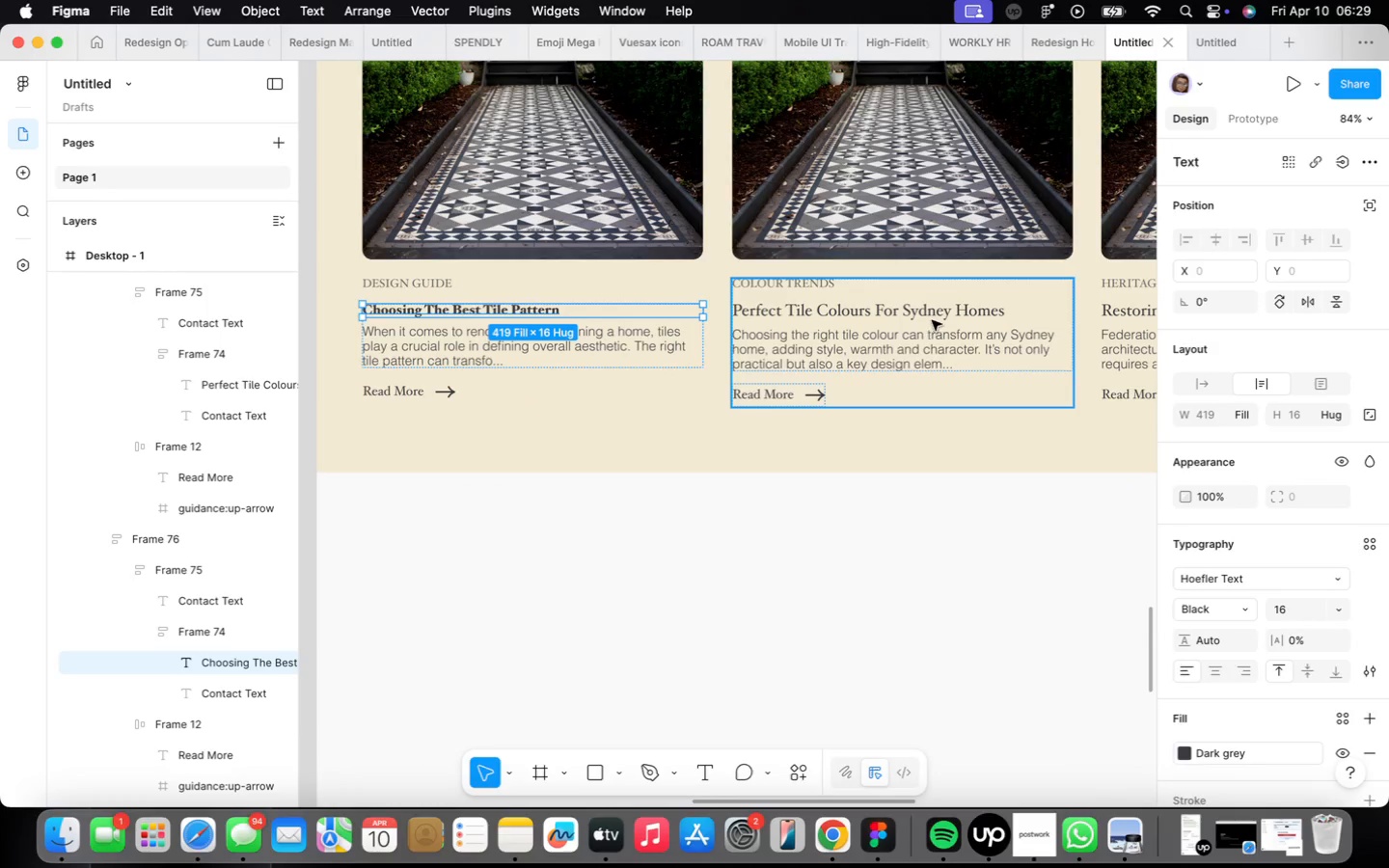 
wait(5.72)
 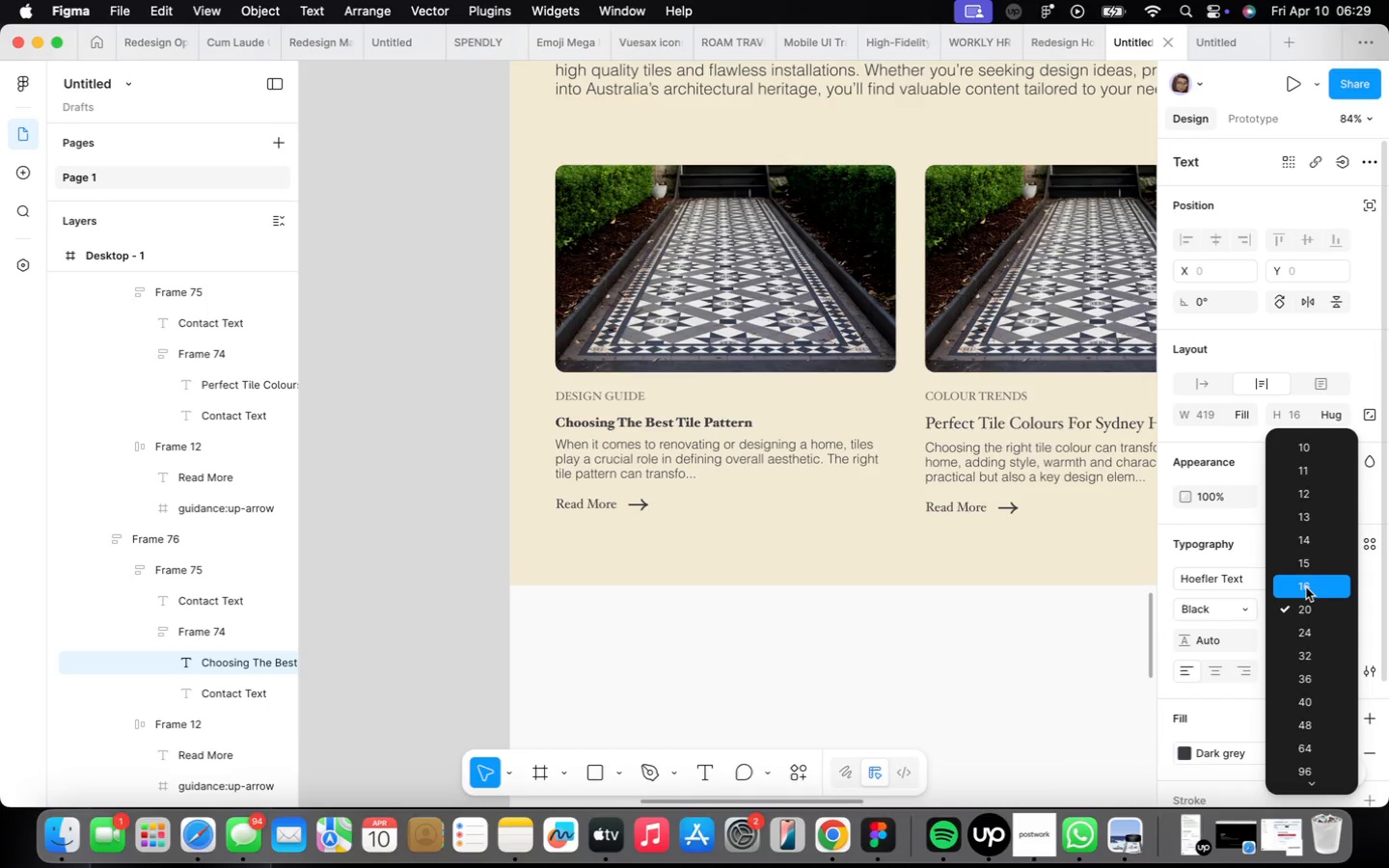 
double_click([925, 312])
 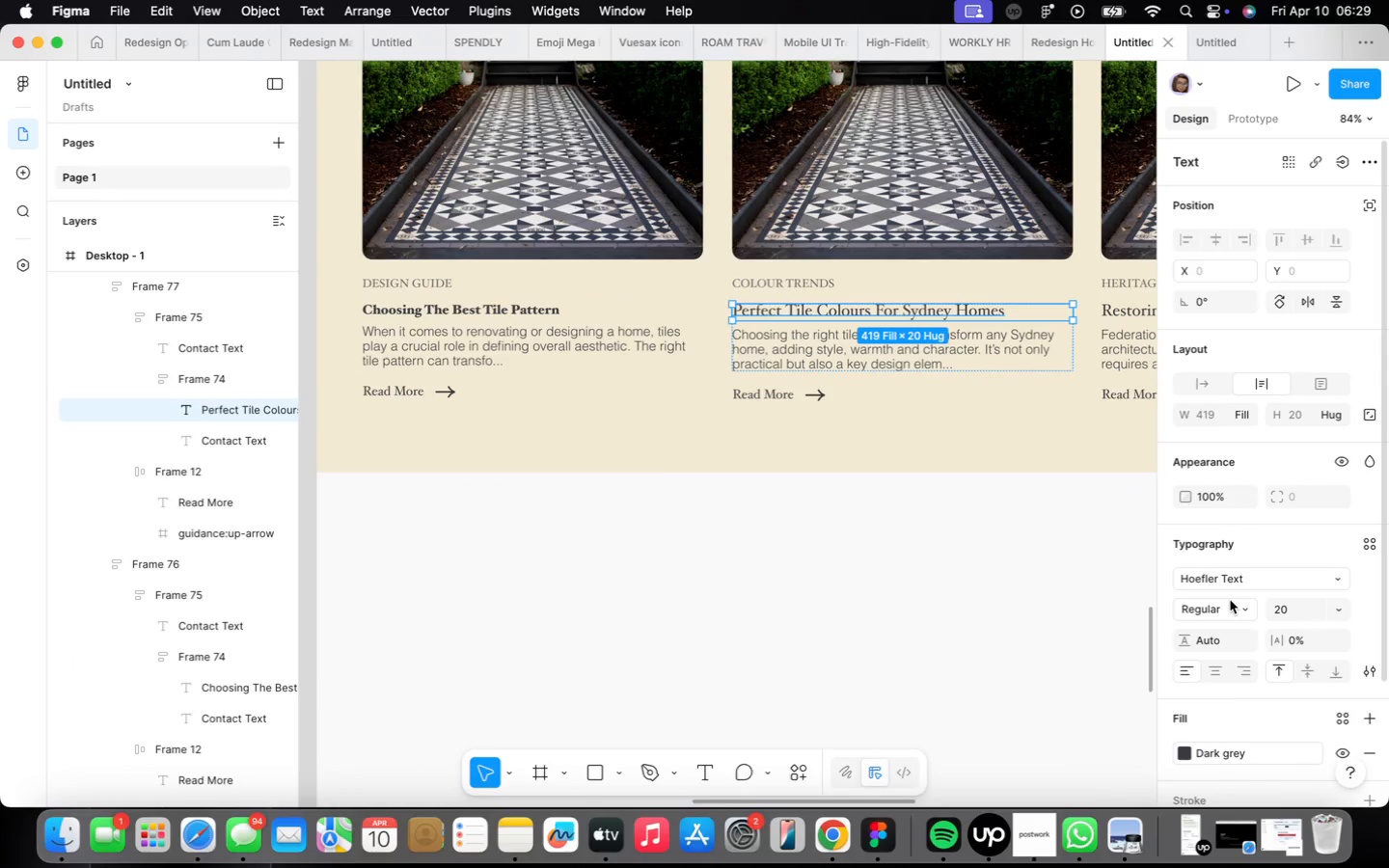 
left_click([1250, 612])
 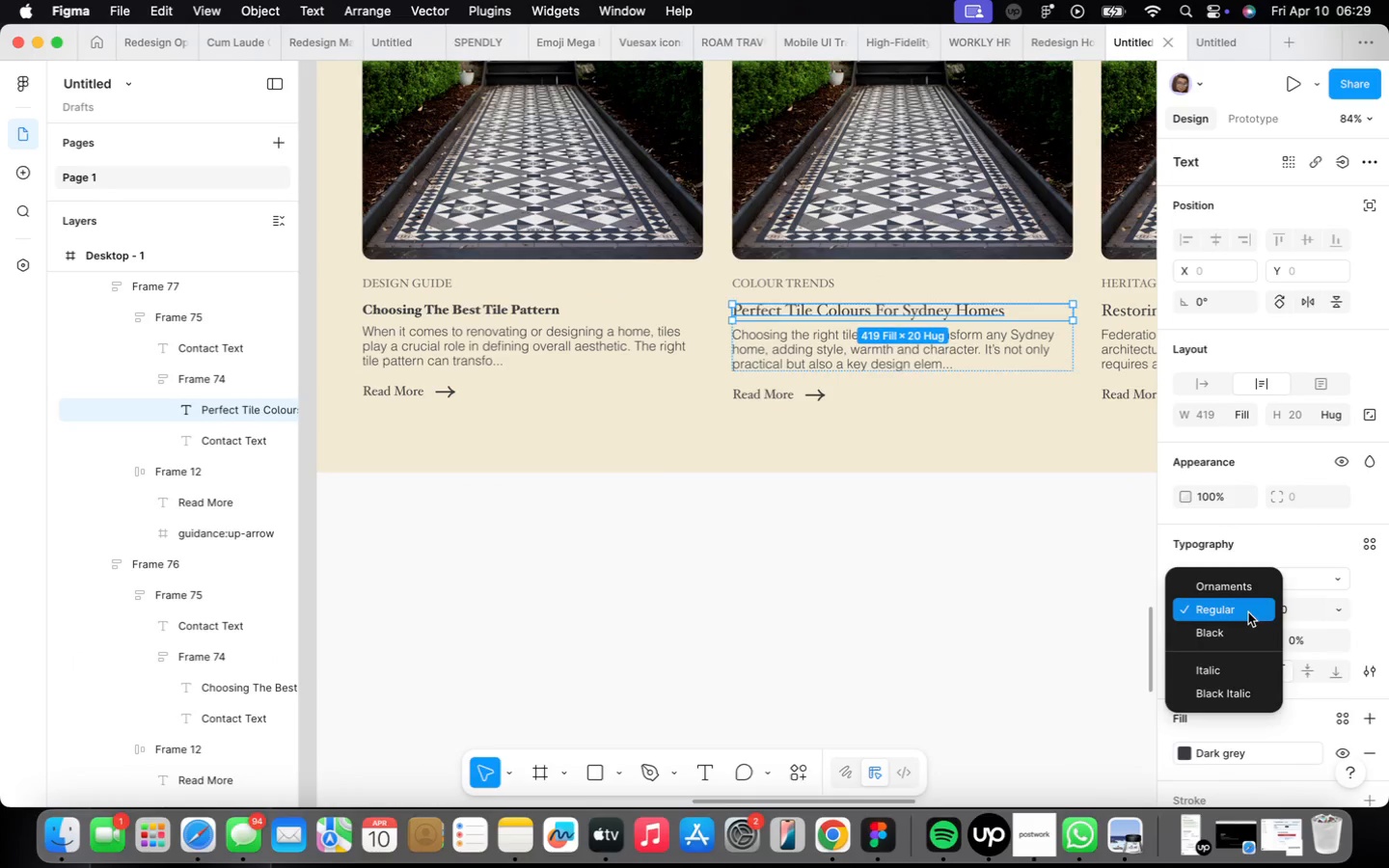 
left_click([1248, 628])
 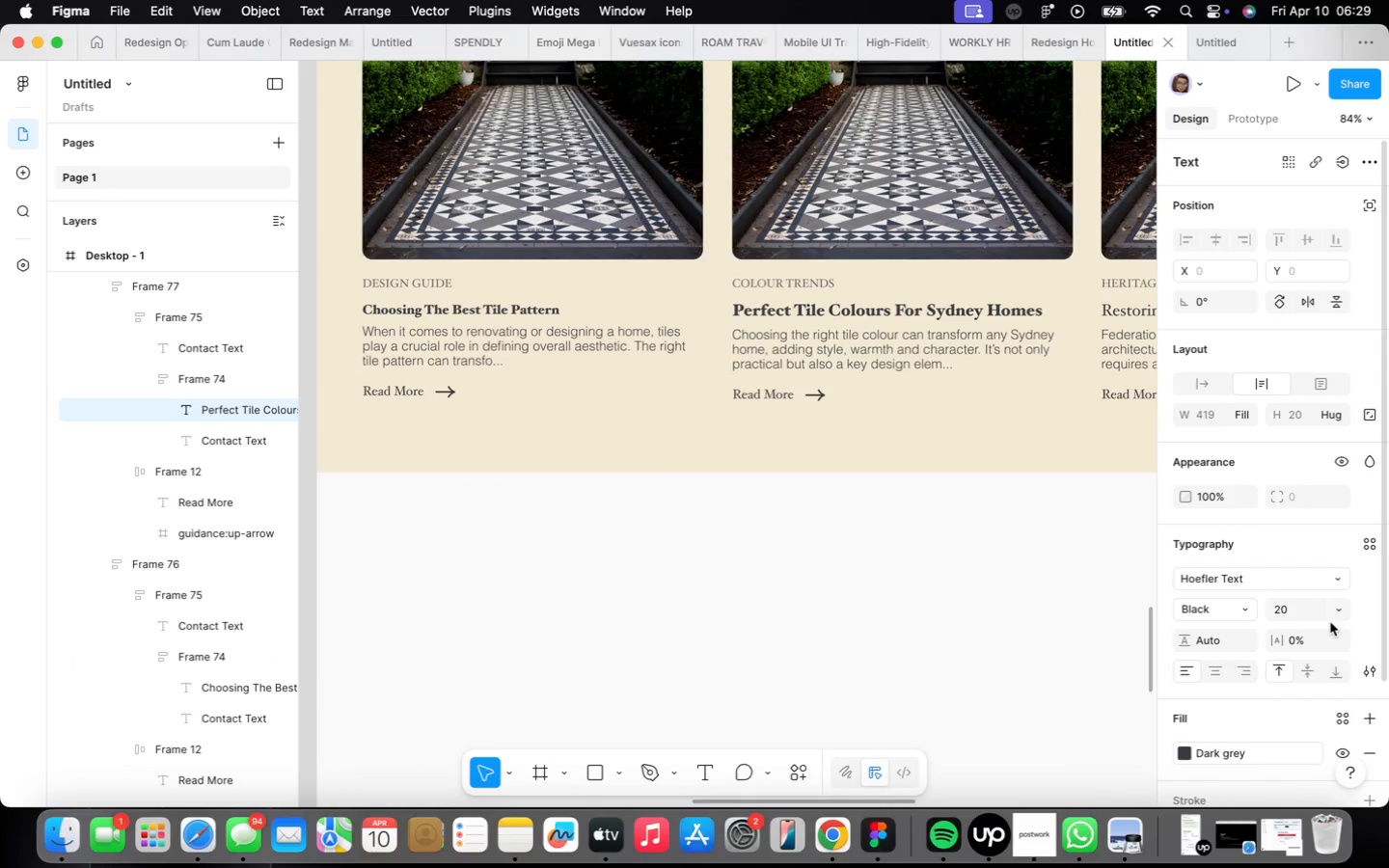 
left_click([1330, 622])
 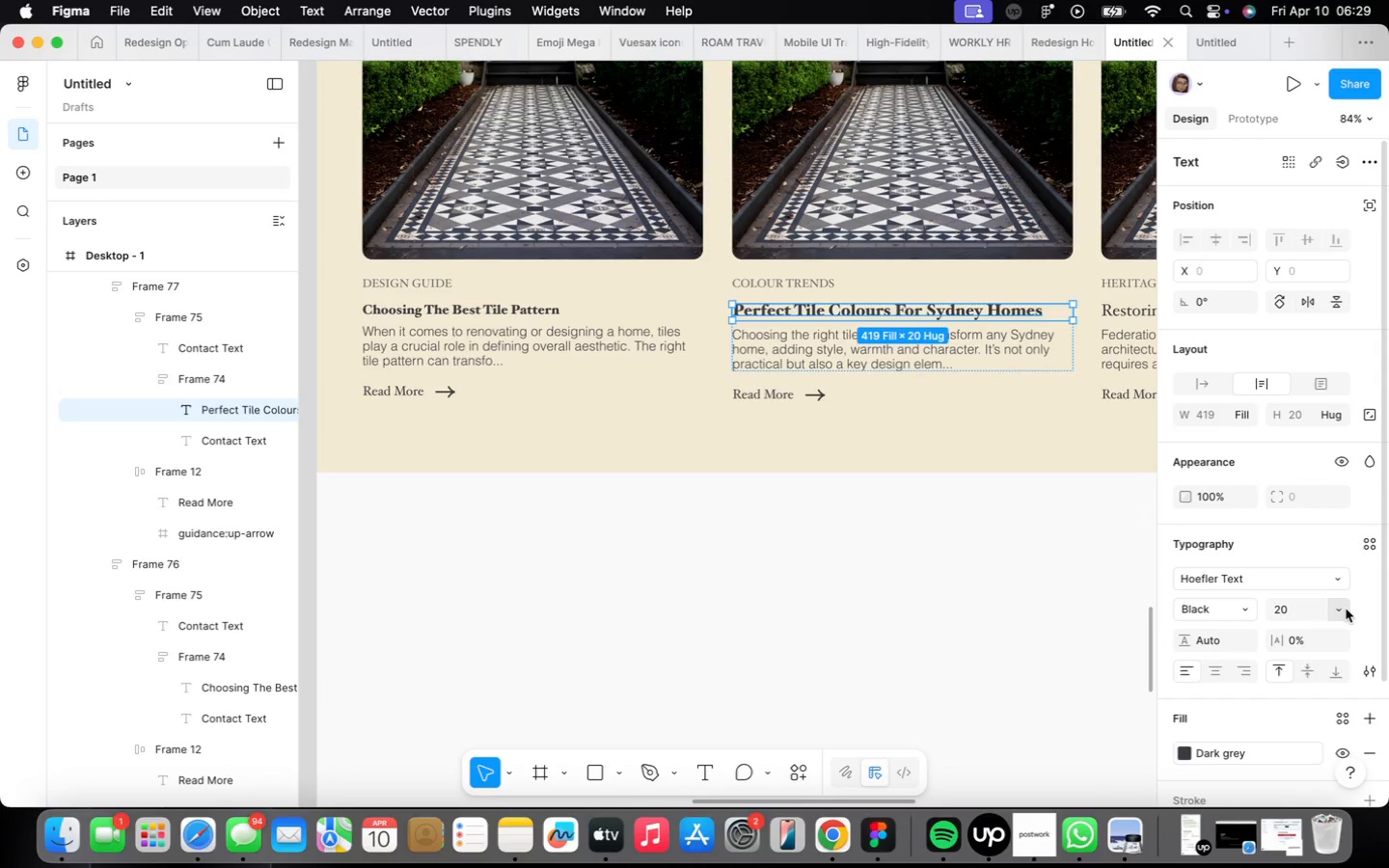 
left_click([1346, 609])
 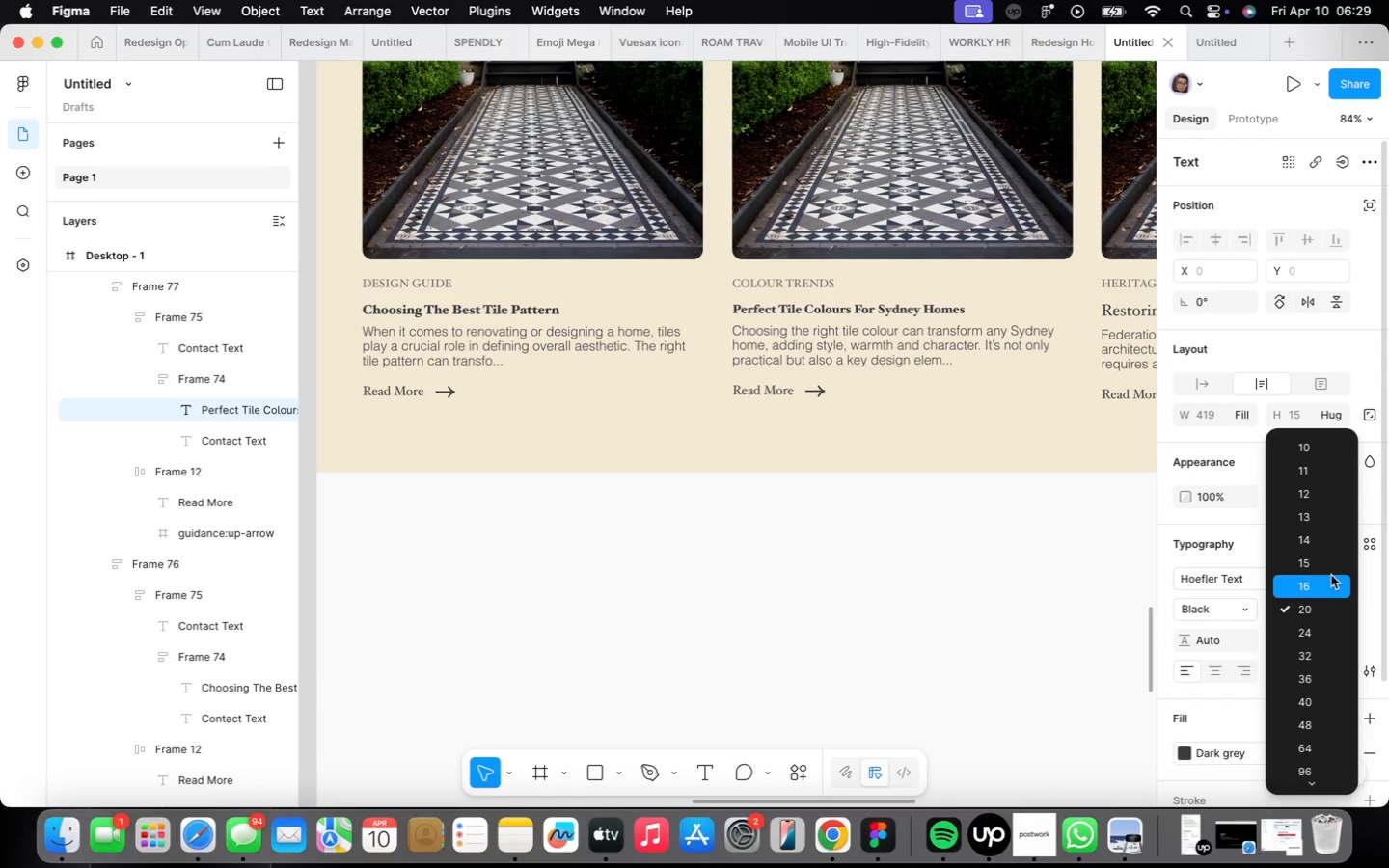 
left_click([1331, 574])
 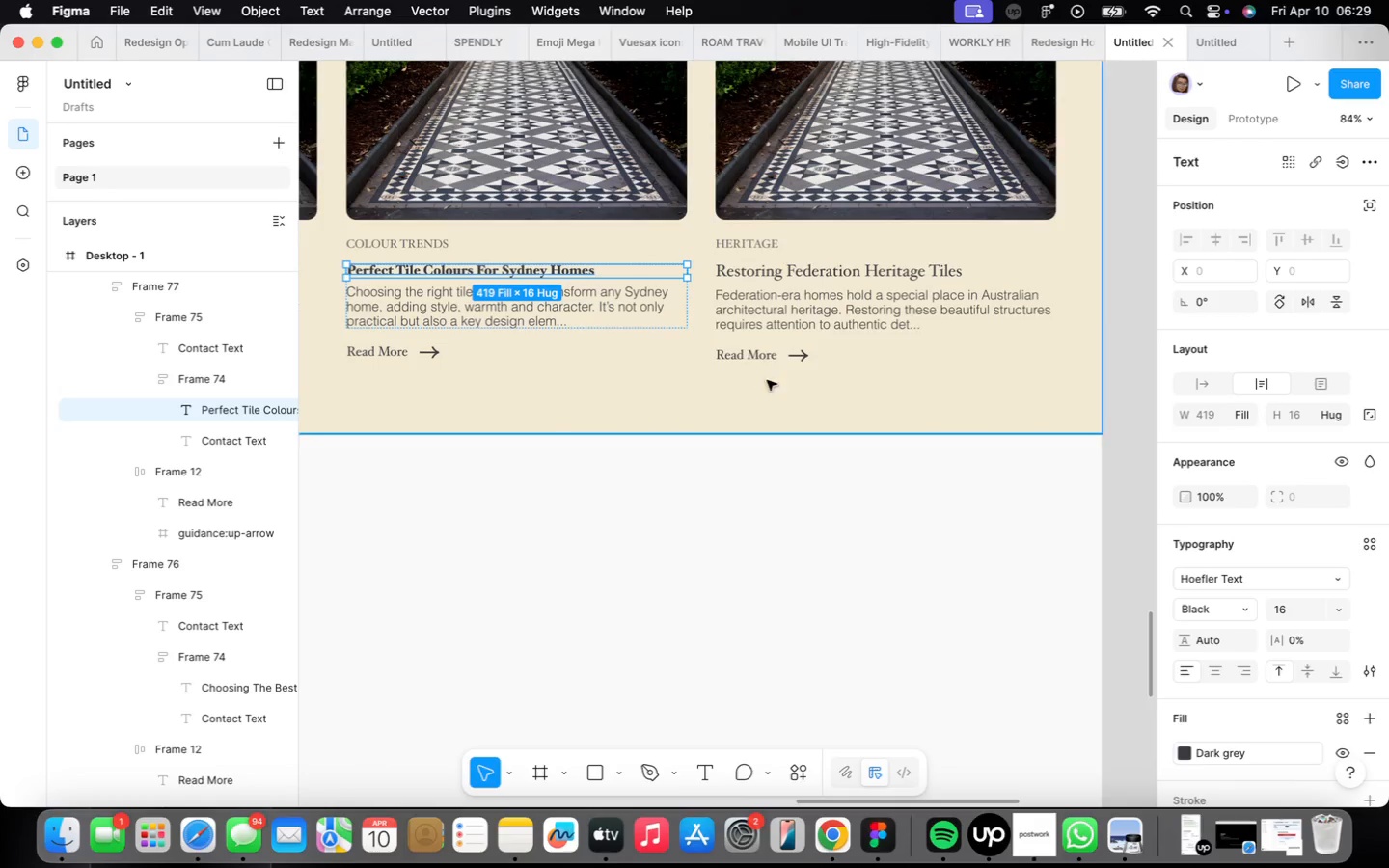 
double_click([821, 270])
 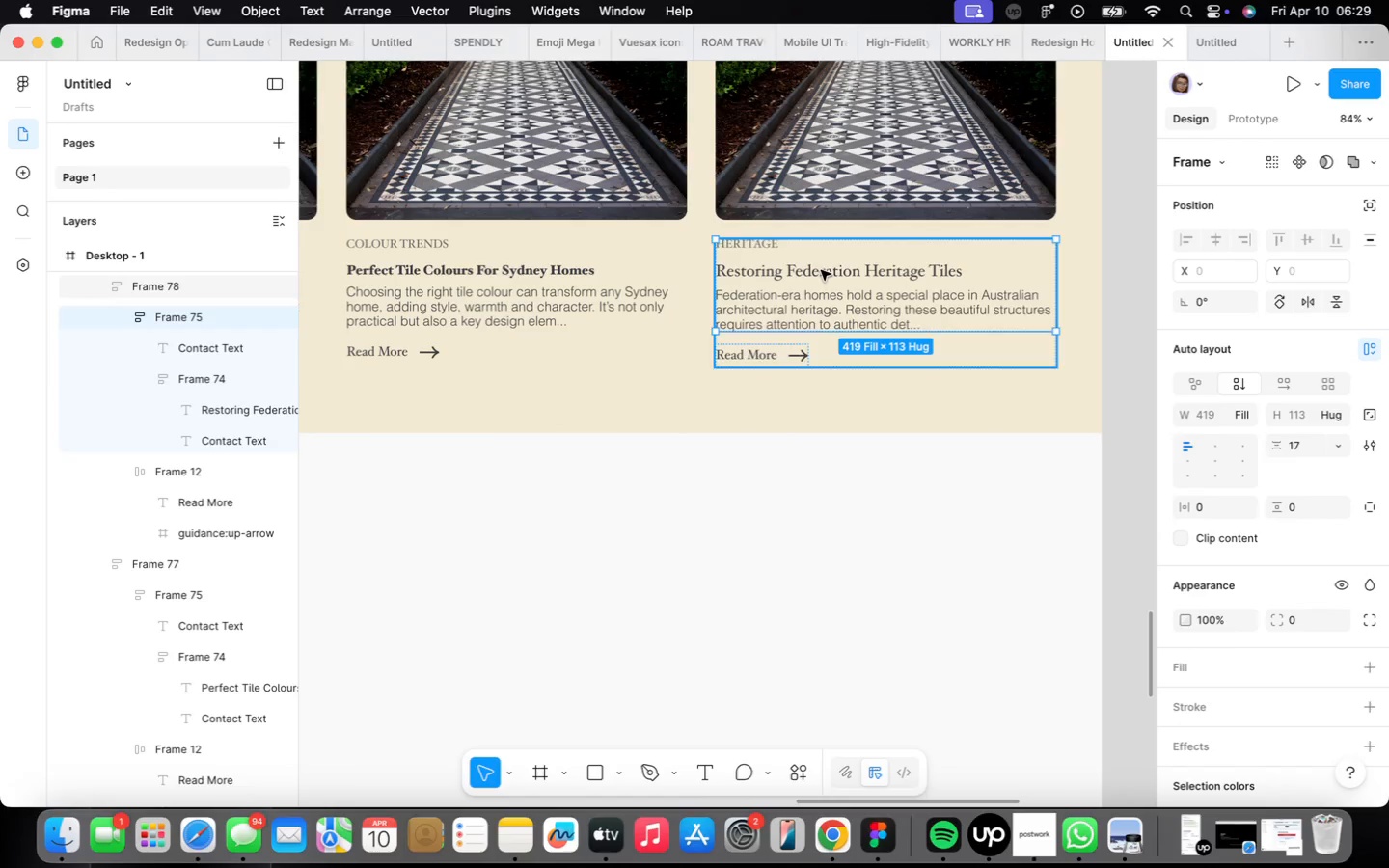 
triple_click([821, 270])
 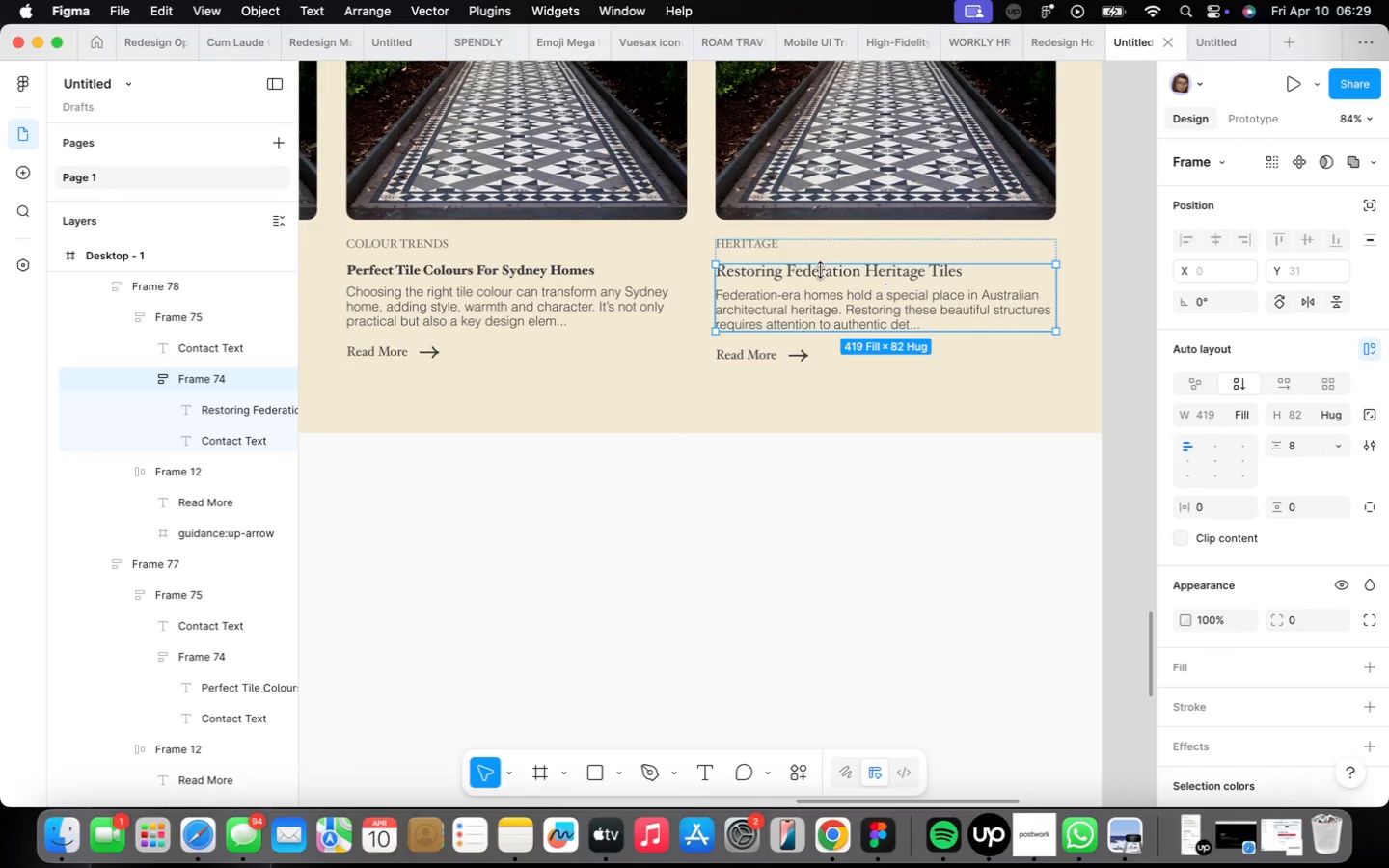 
left_click([821, 270])
 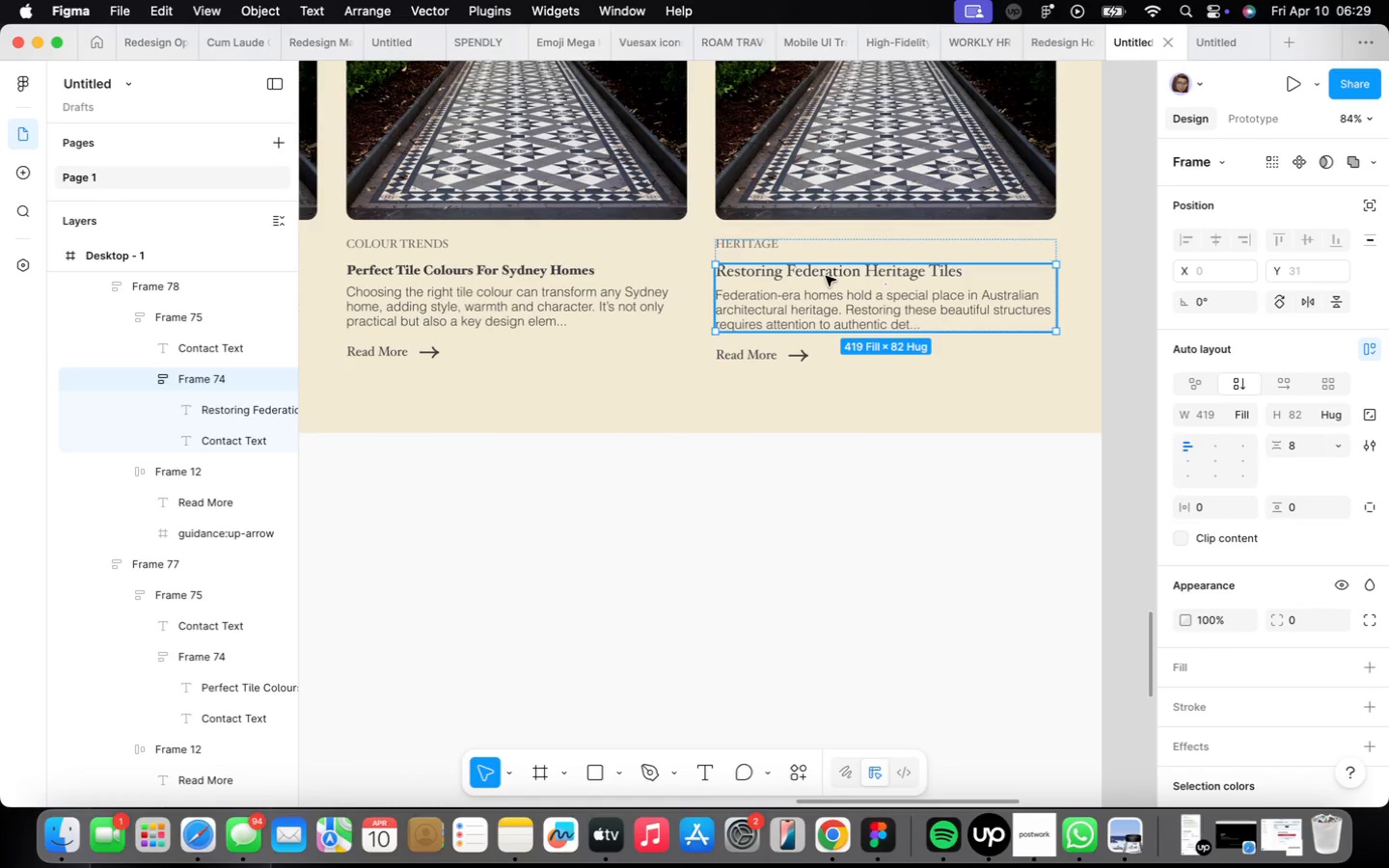 
double_click([826, 276])
 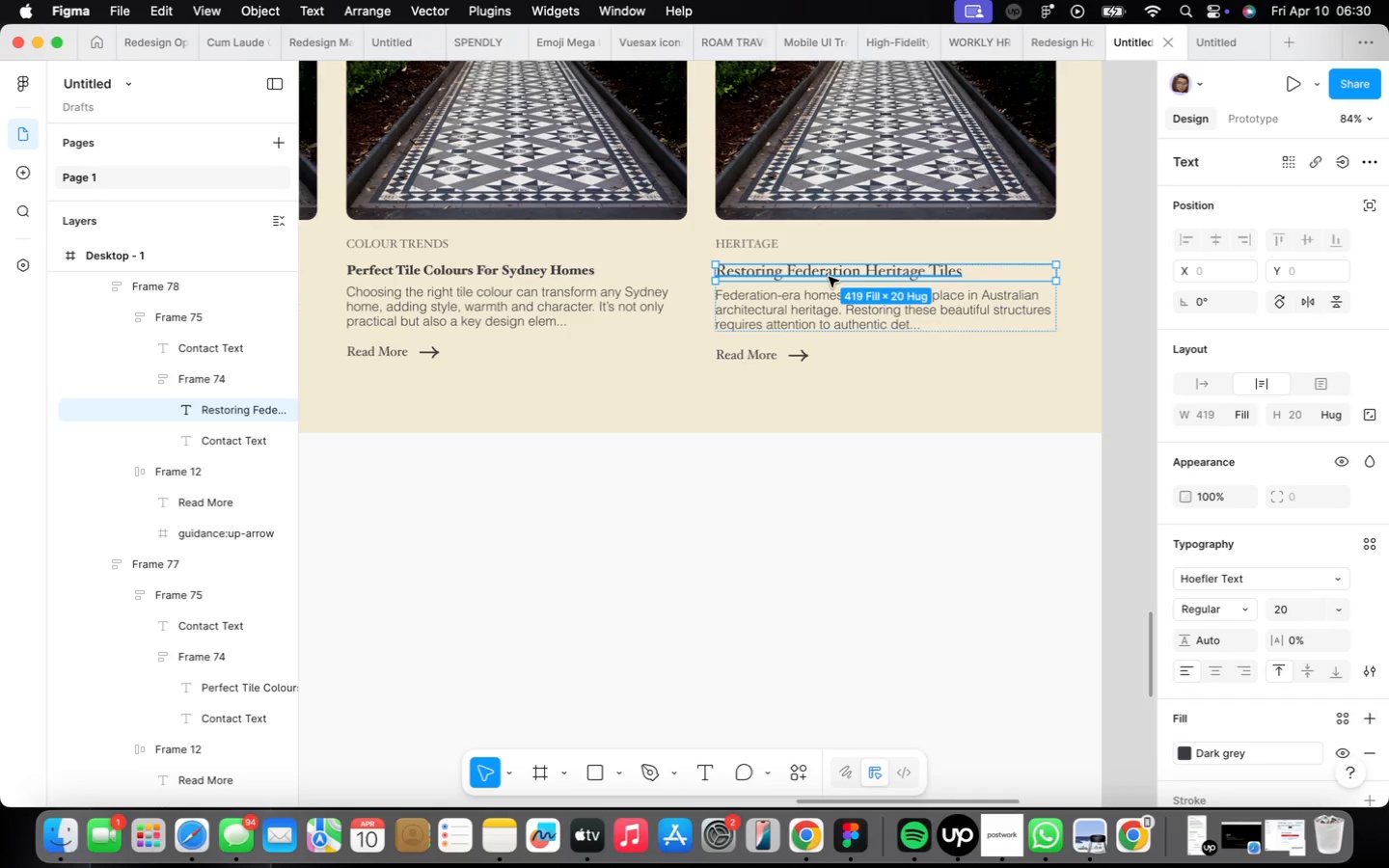 
wait(30.48)
 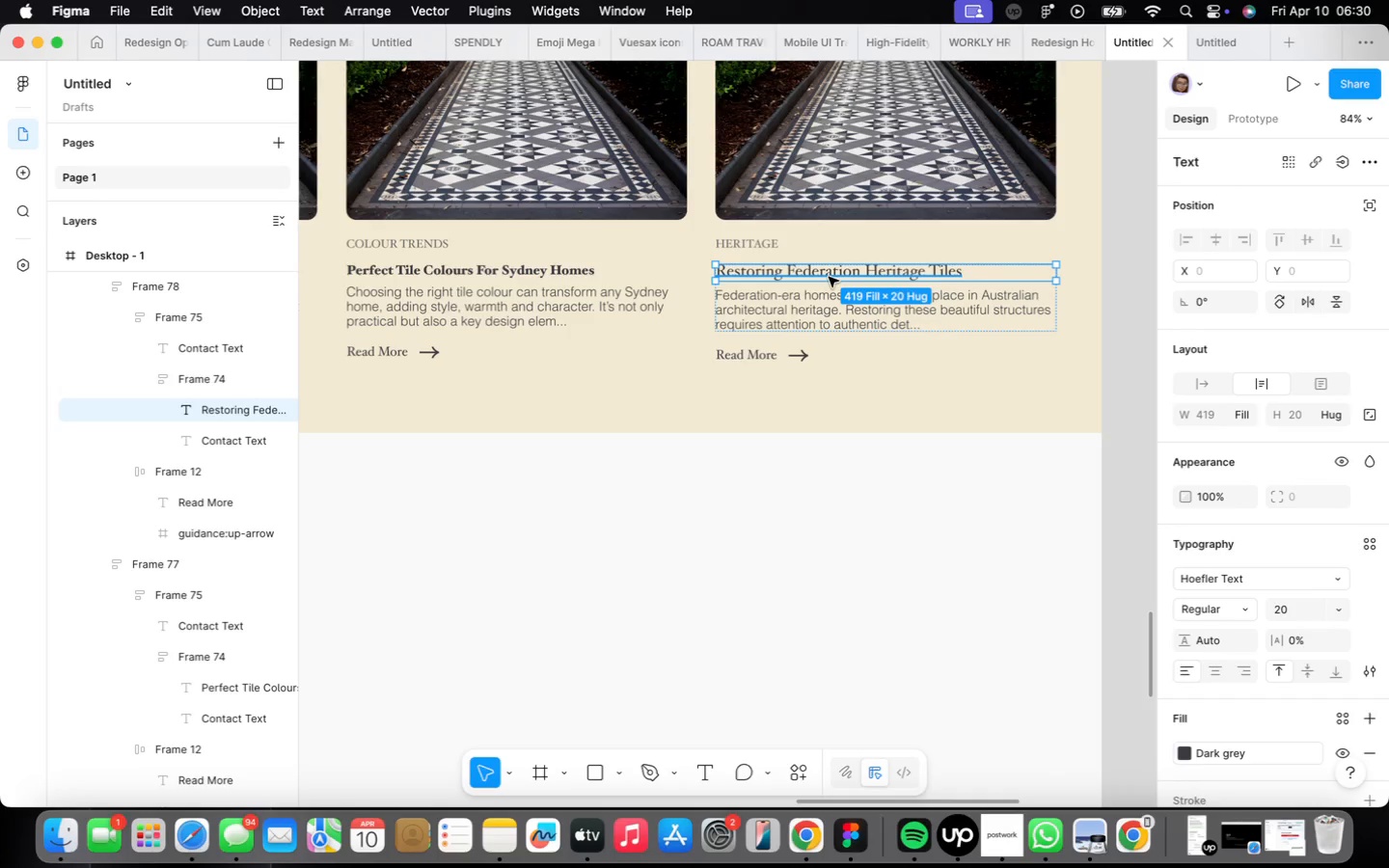 
left_click([1245, 609])
 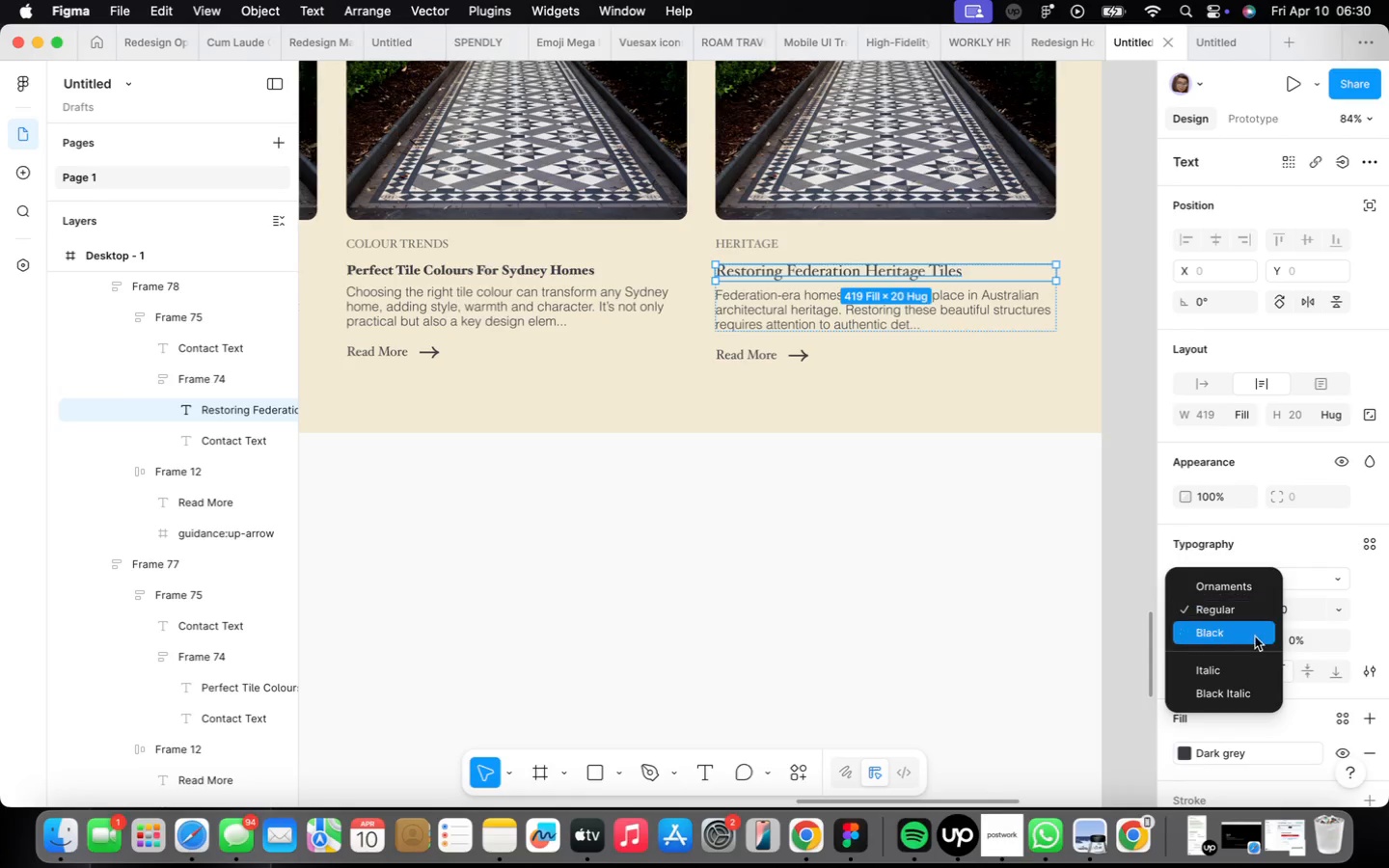 
left_click([1255, 637])
 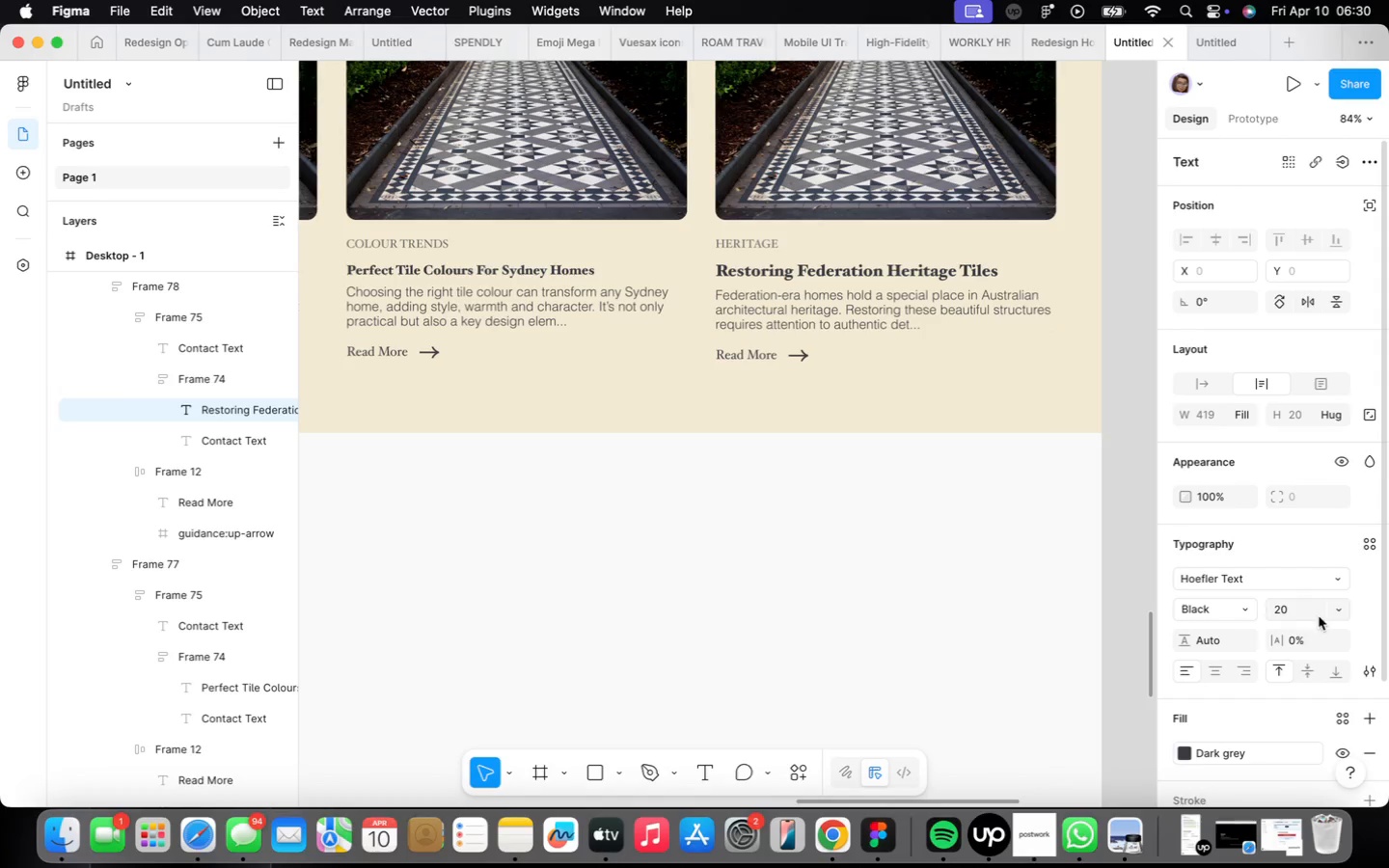 
left_click([1345, 607])
 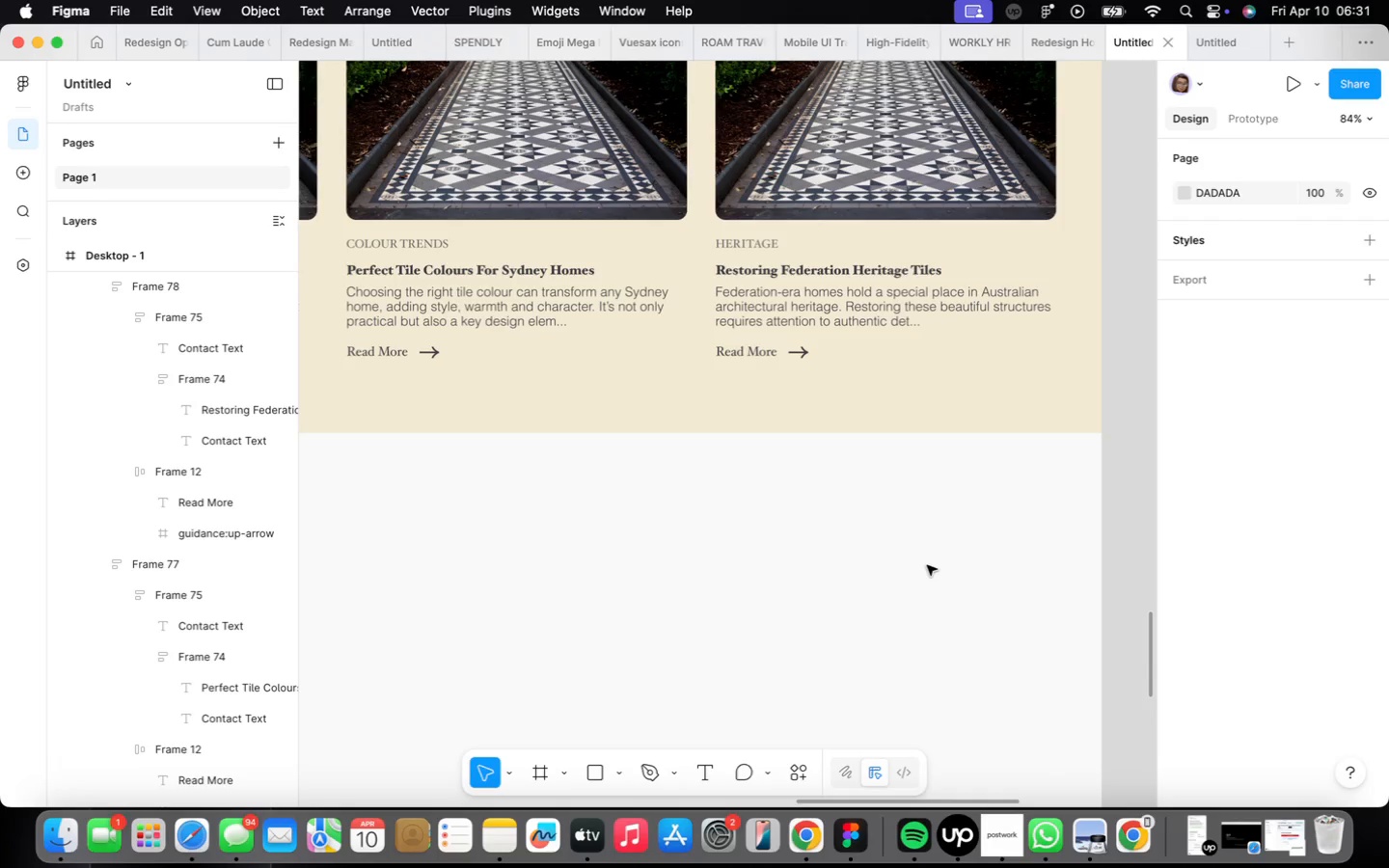 
wait(42.81)
 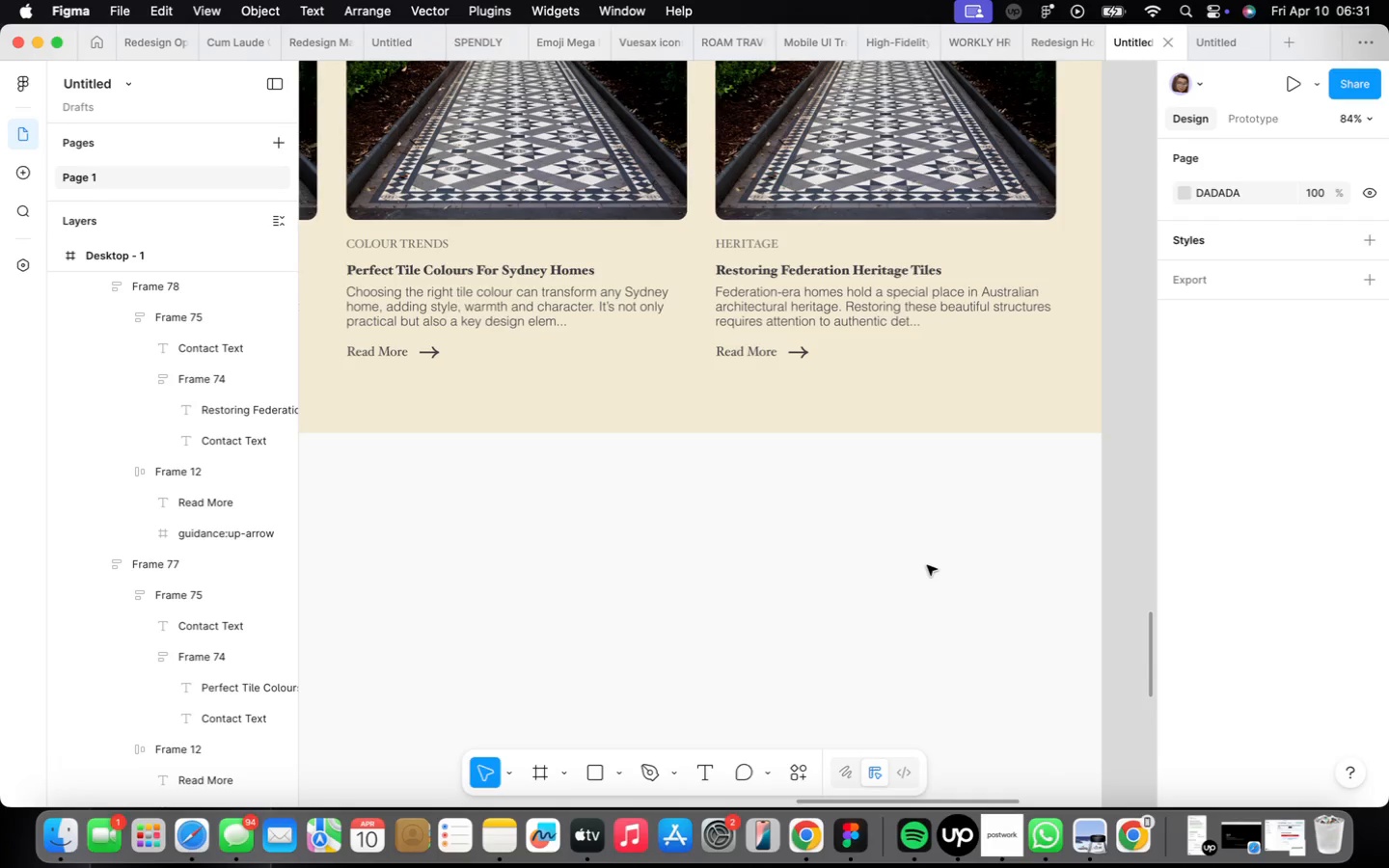 
scroll: coordinate [966, 569], scroll_direction: down, amount: 12.0
 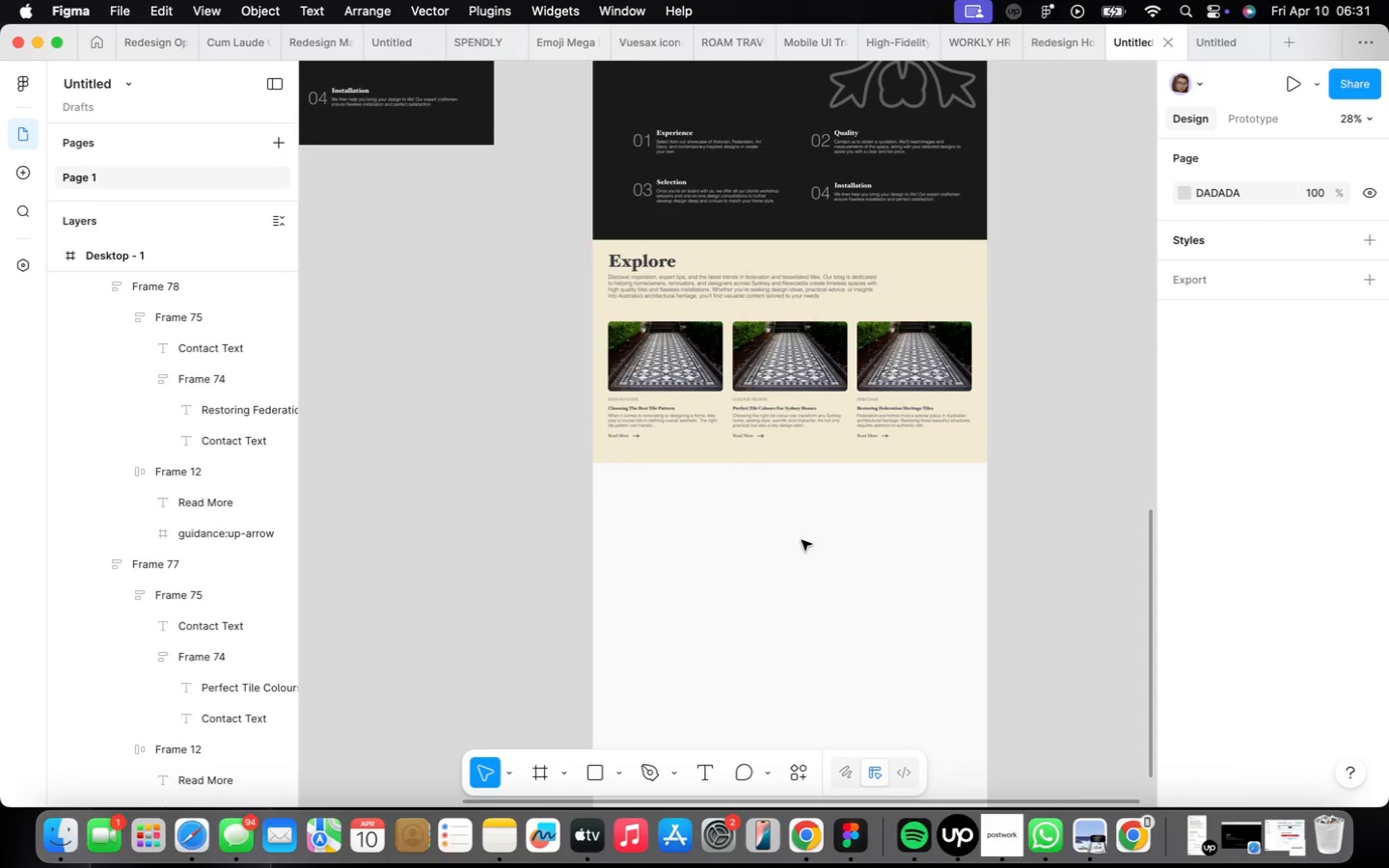 
key(F)
 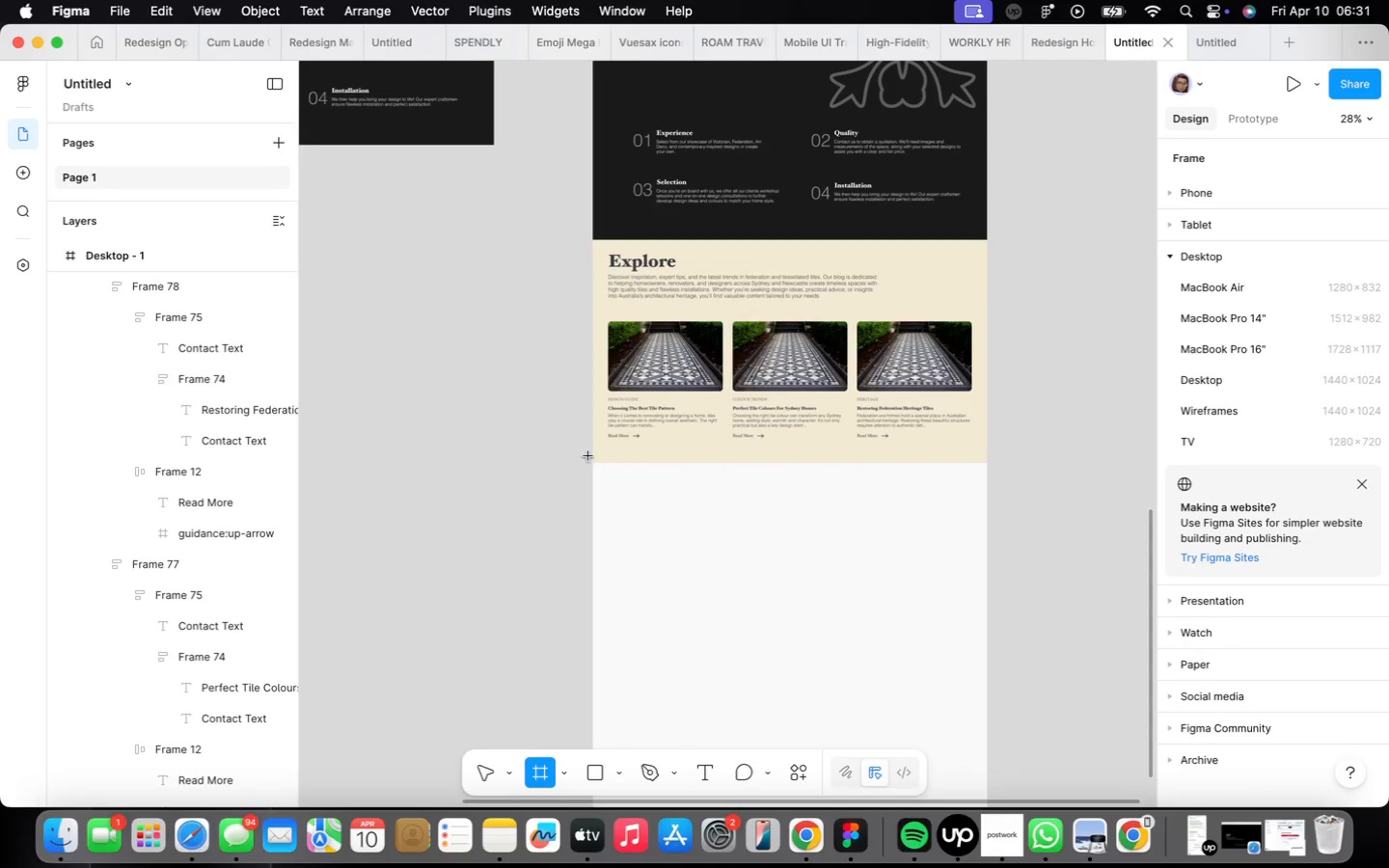 
left_click_drag(start_coordinate=[593, 460], to_coordinate=[987, 625])
 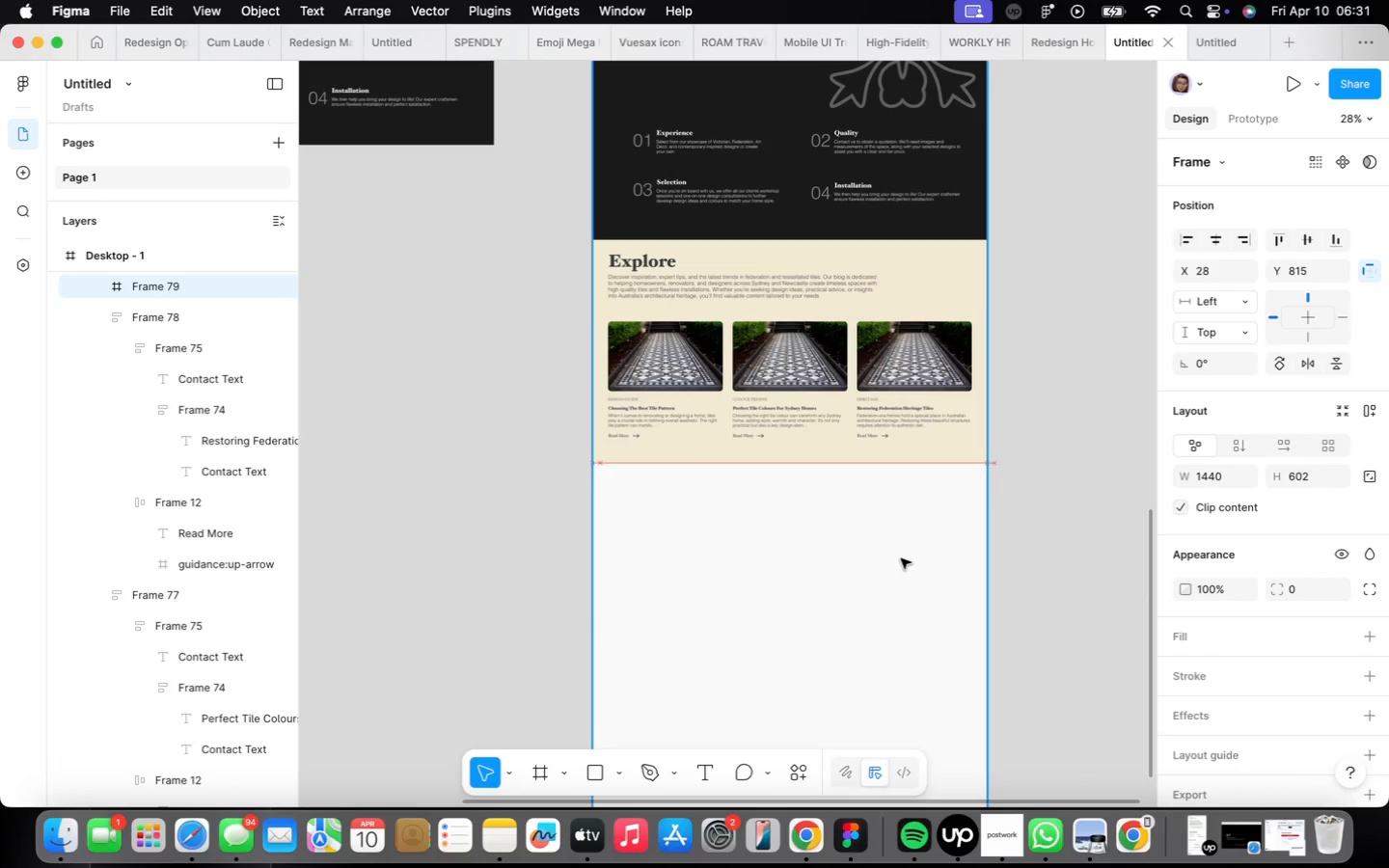 
scroll: coordinate [818, 512], scroll_direction: up, amount: 8.0
 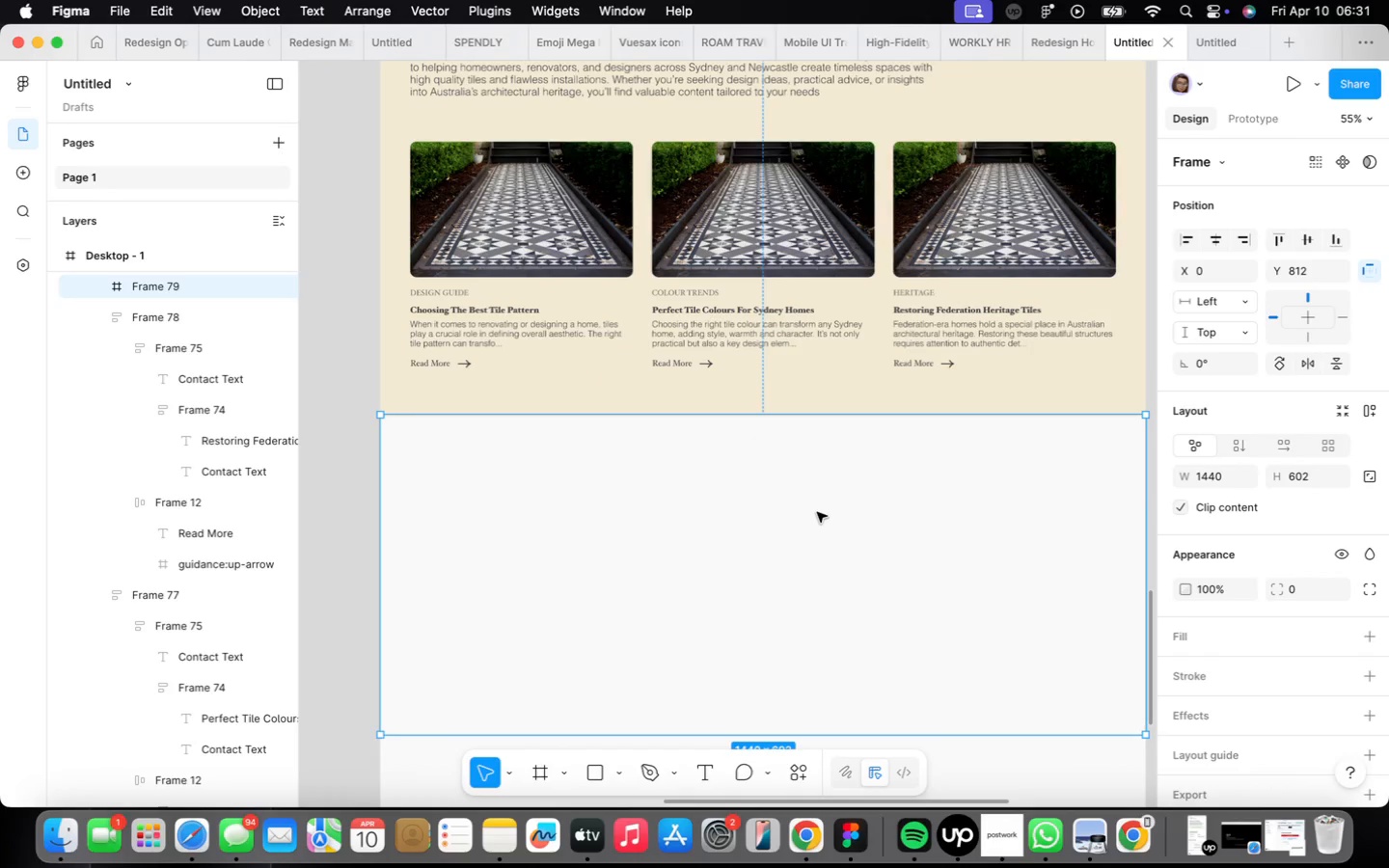 
left_click_drag(start_coordinate=[817, 512], to_coordinate=[803, 517])
 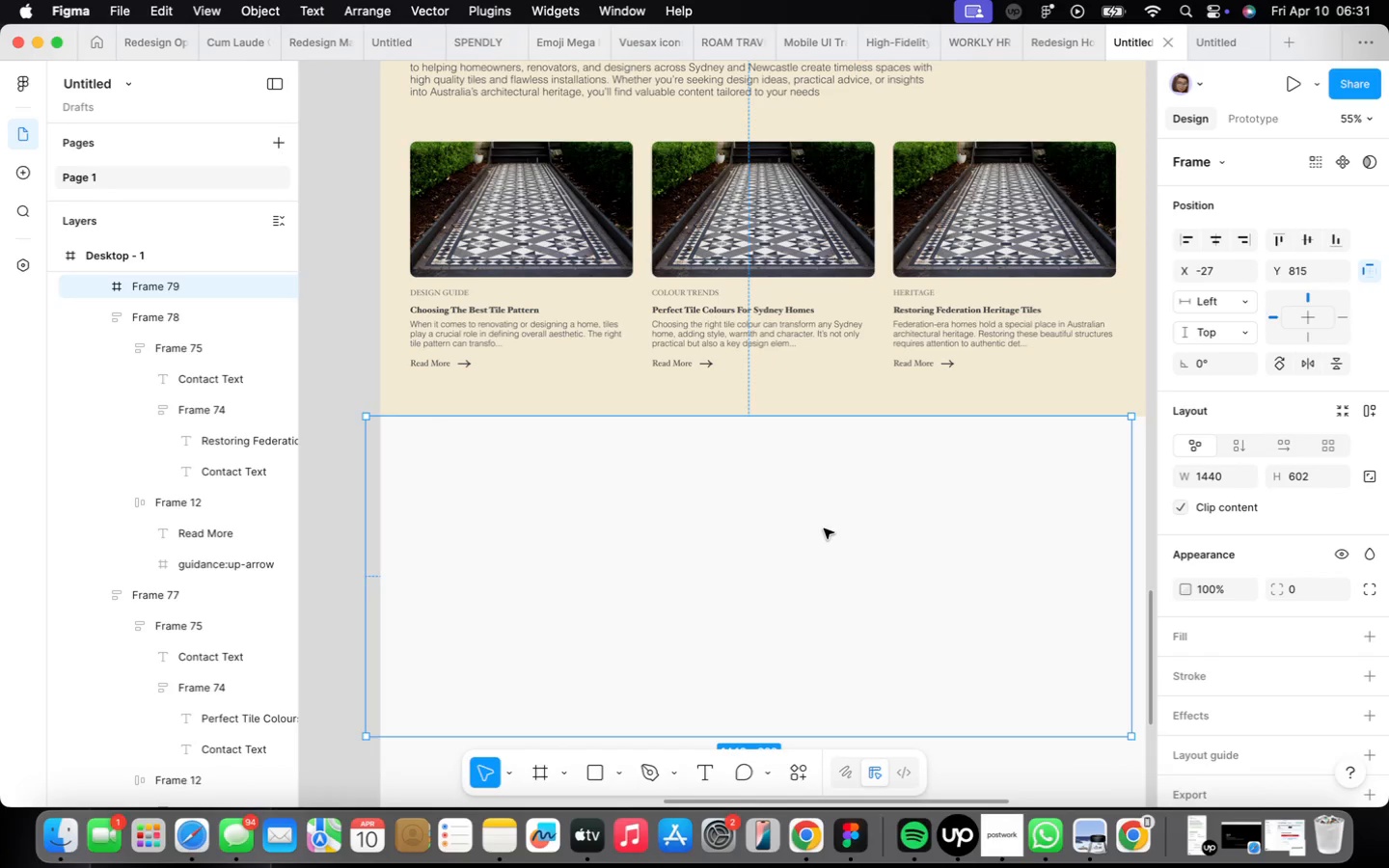 
left_click_drag(start_coordinate=[828, 530], to_coordinate=[835, 532])
 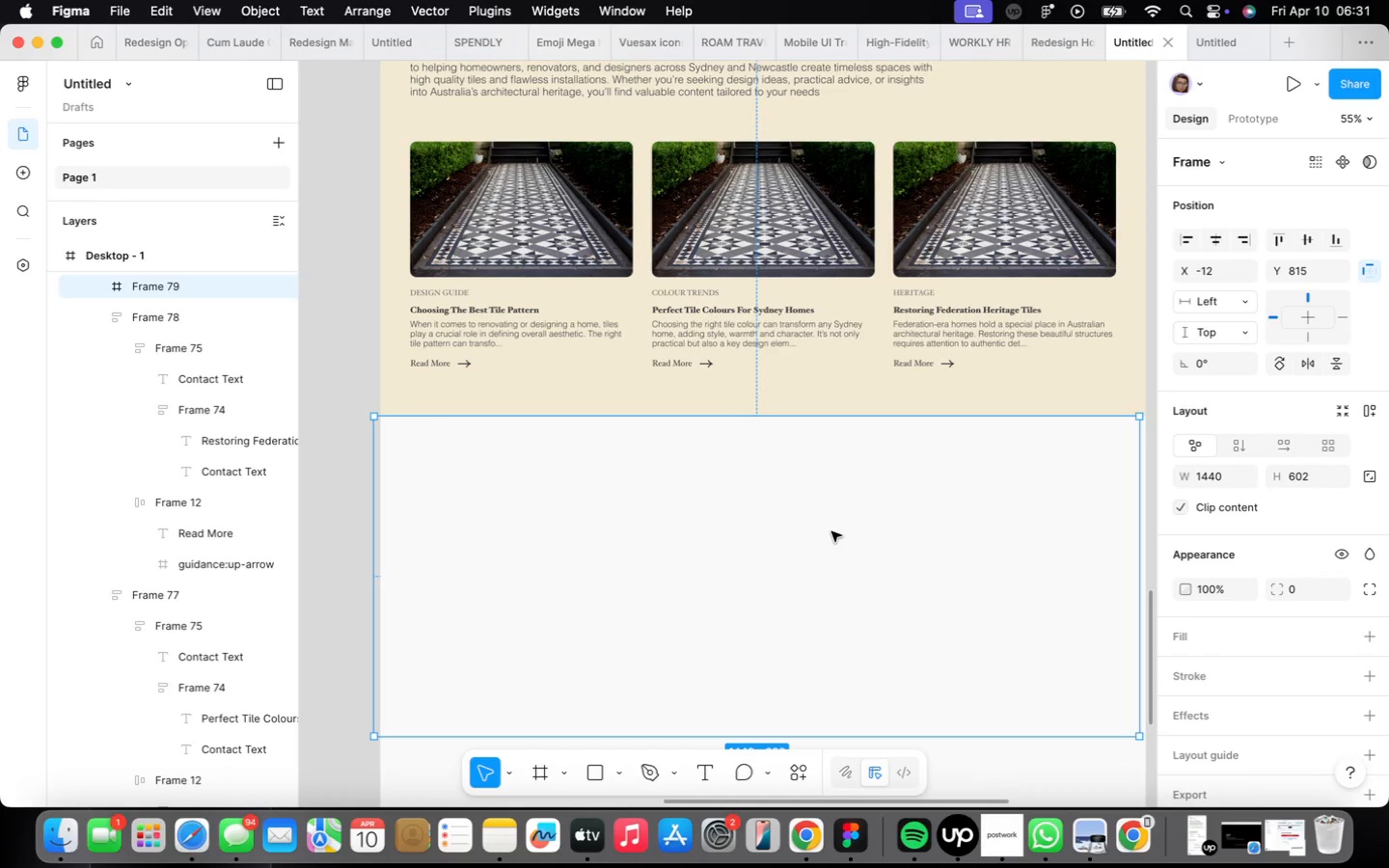 
scroll: coordinate [831, 531], scroll_direction: down, amount: 15.0
 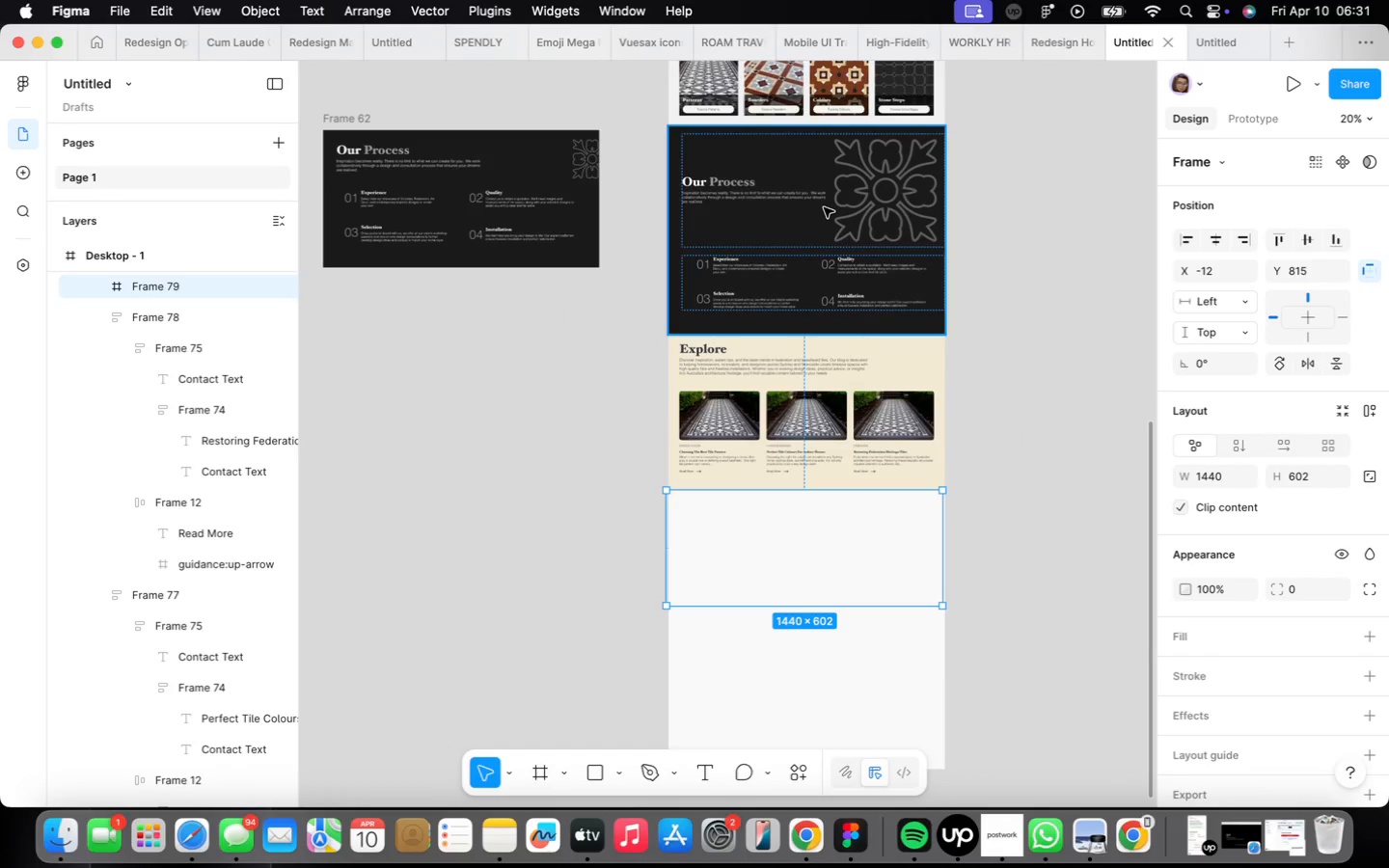 
left_click([824, 207])
 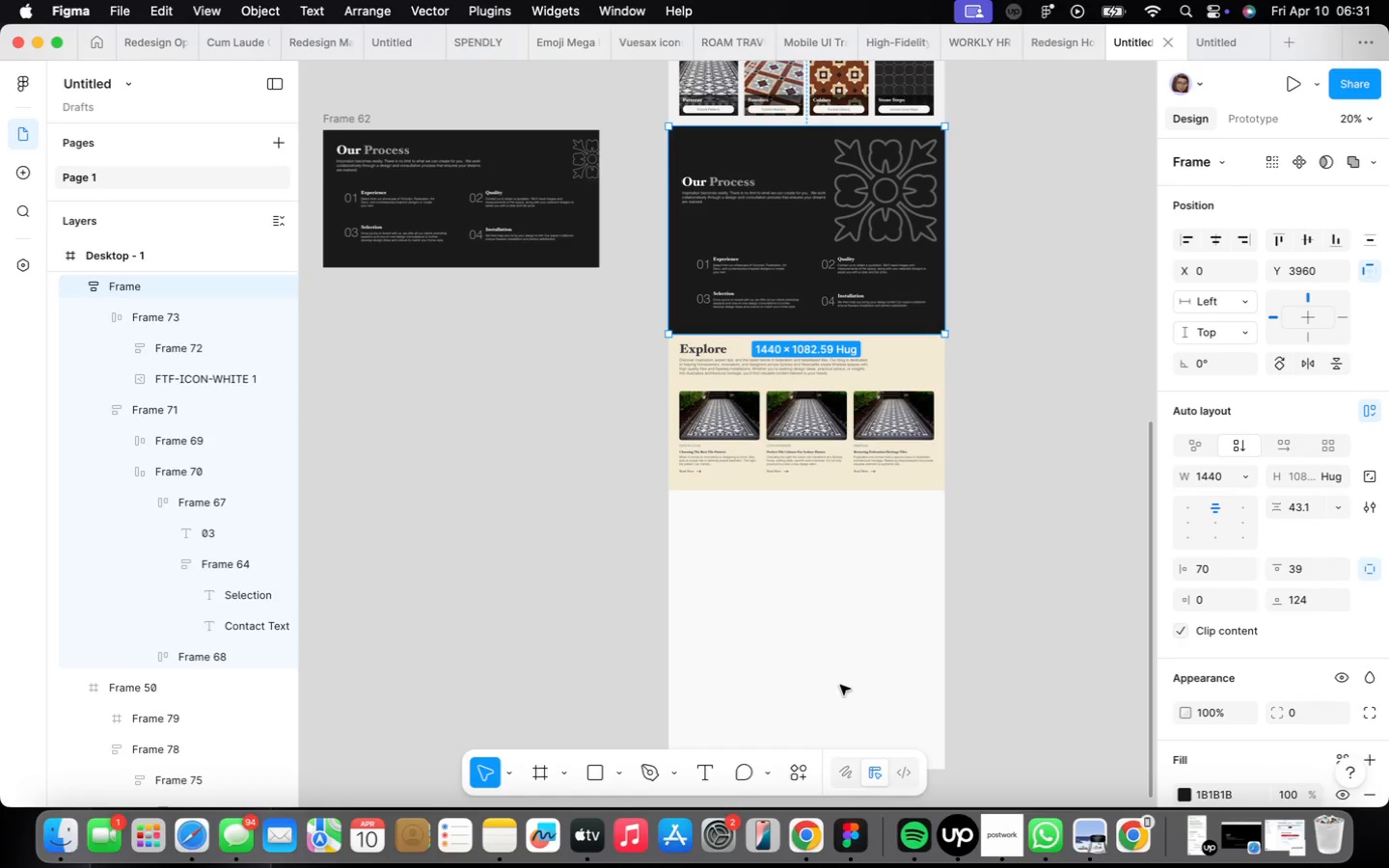 
double_click([825, 585])
 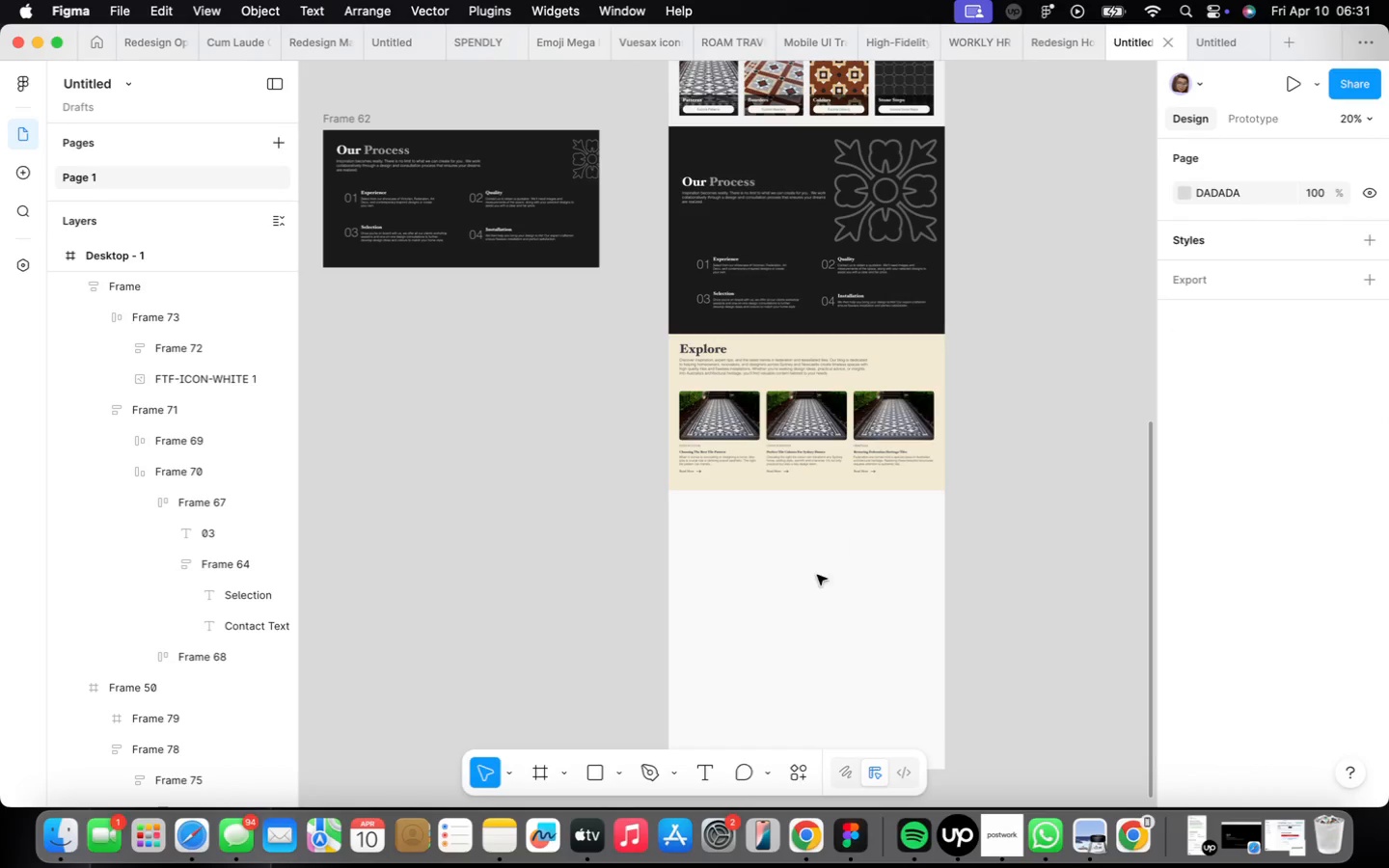 
double_click([801, 580])
 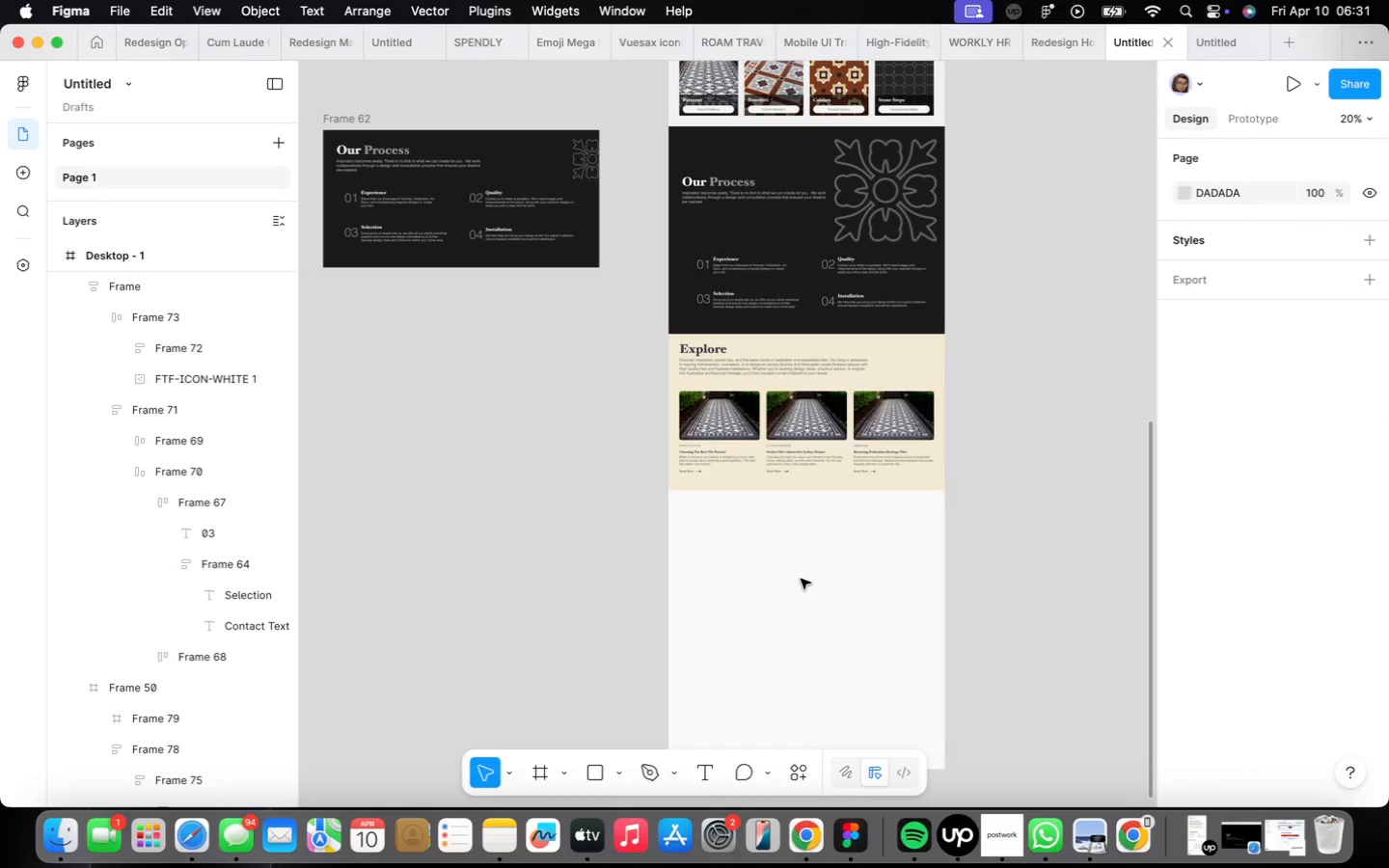 
key(Meta+CommandLeft)
 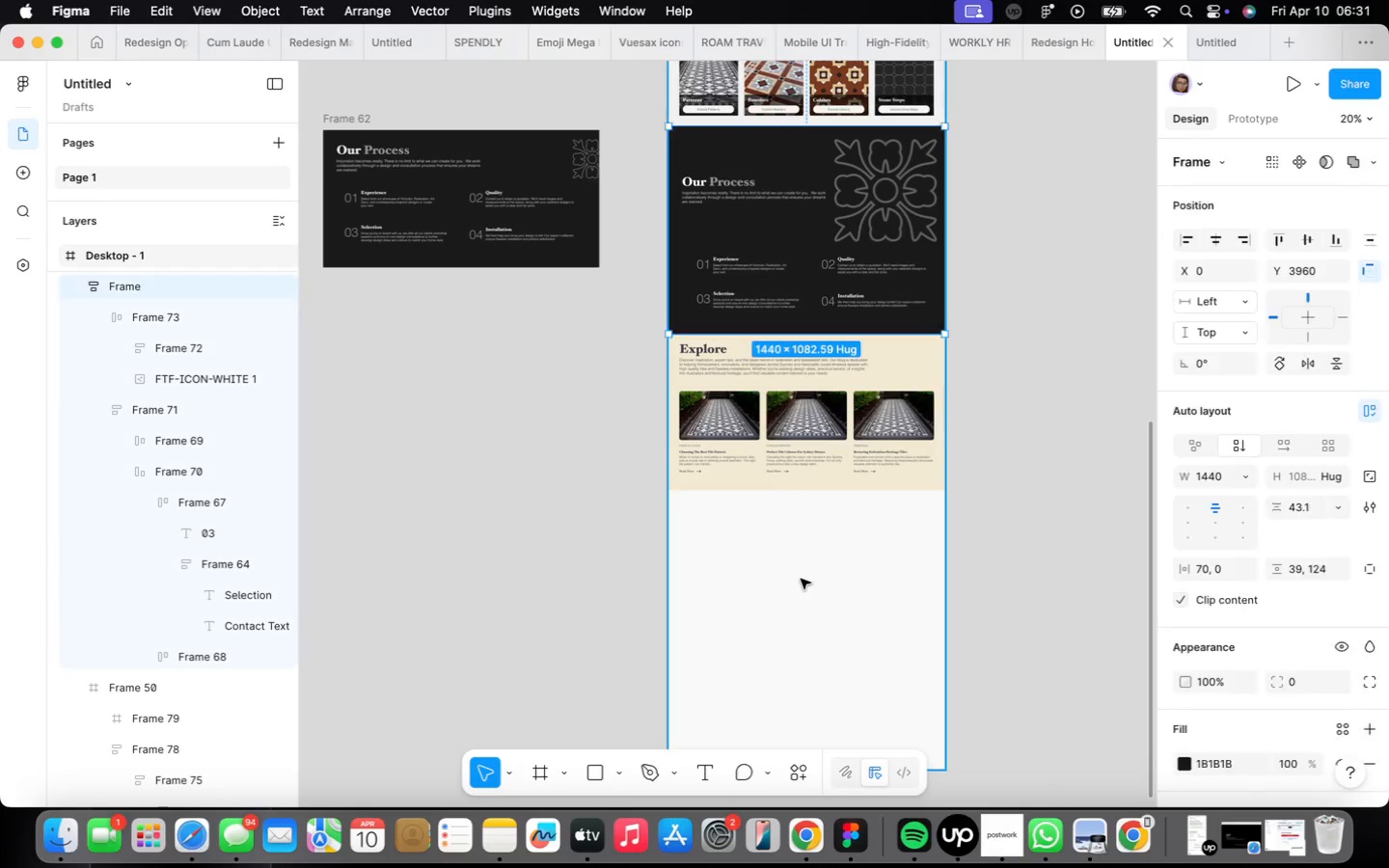 
key(Meta+Z)
 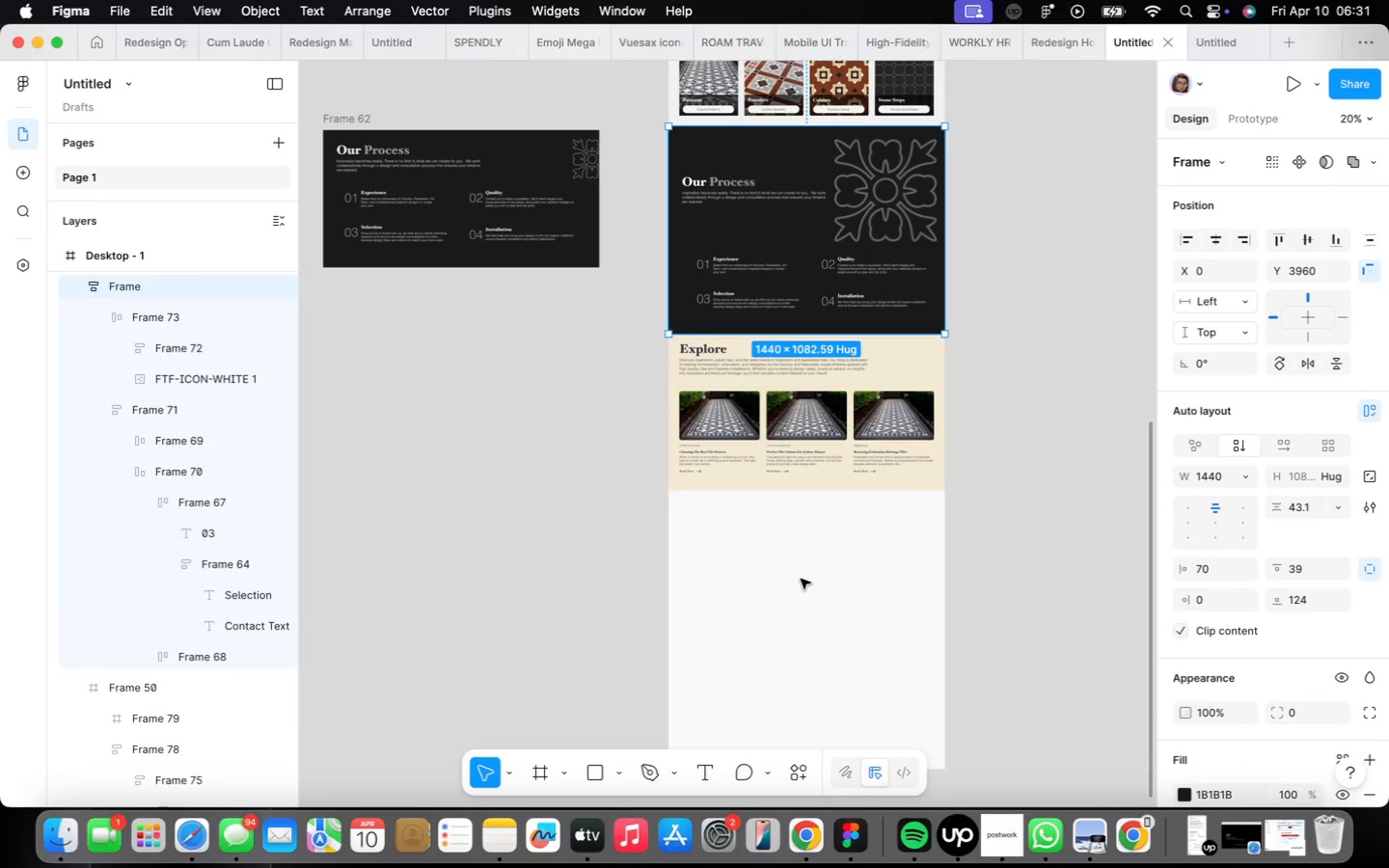 
key(Meta+CommandLeft)
 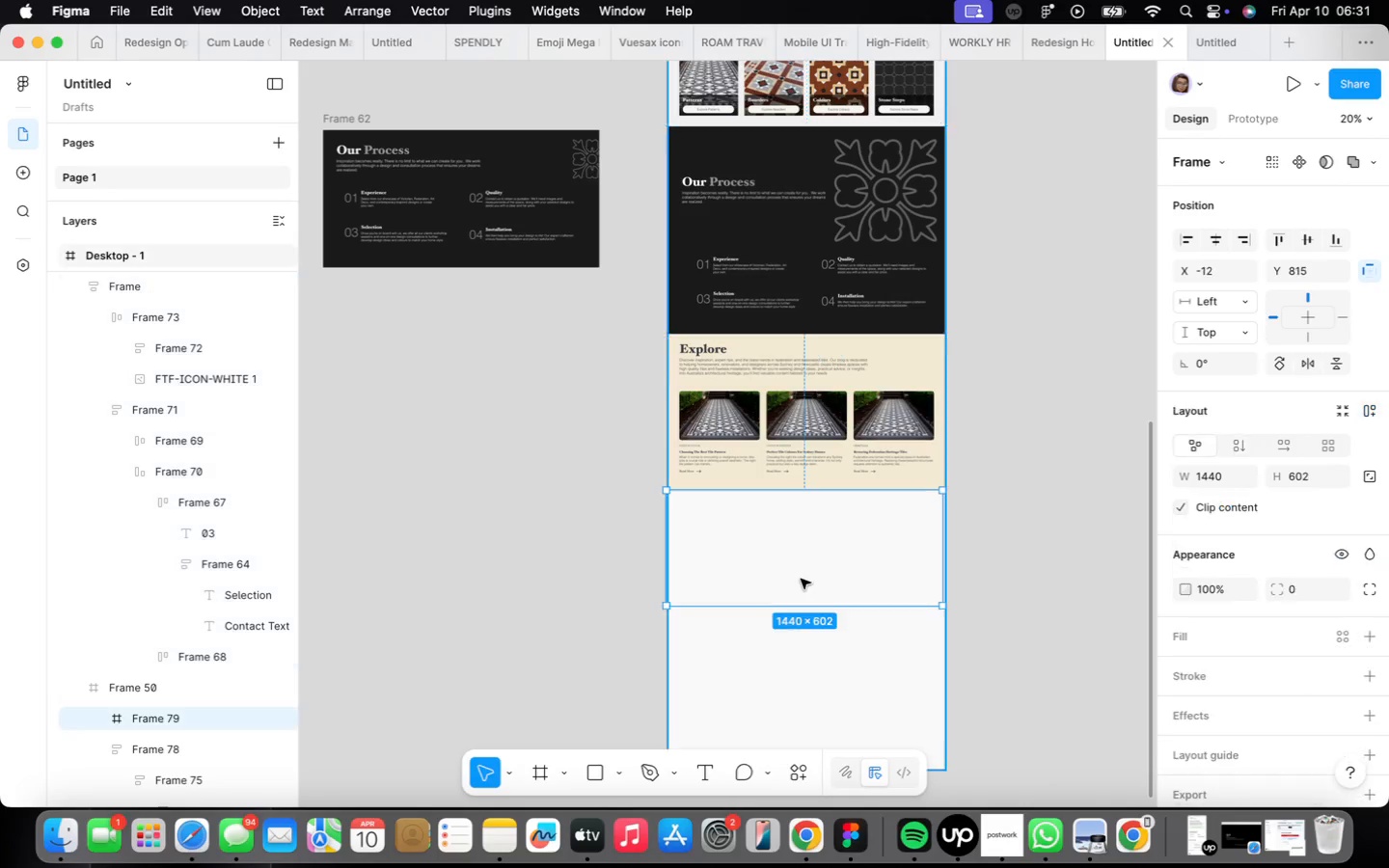 
key(Meta+Z)
 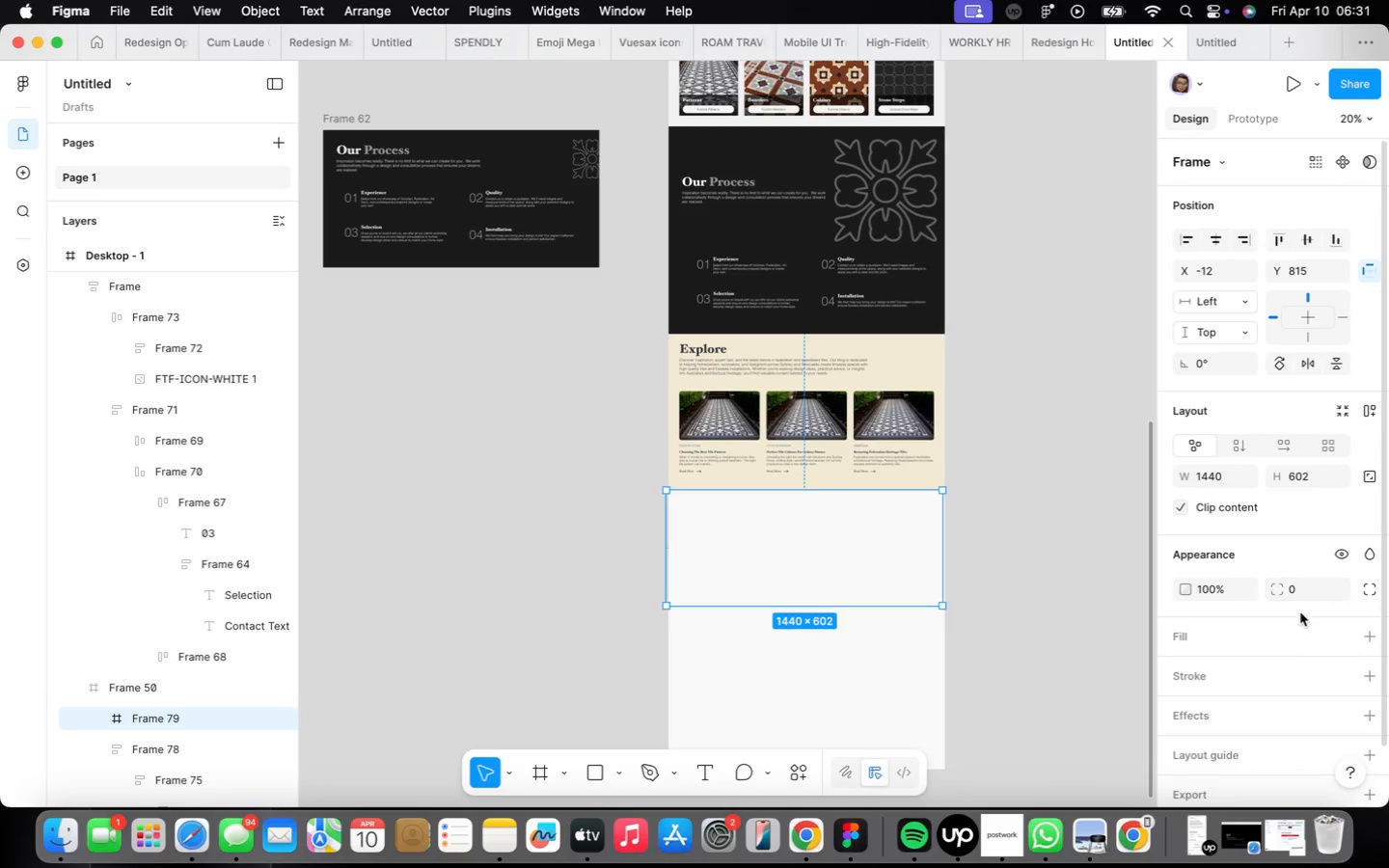 
left_click([1367, 624])
 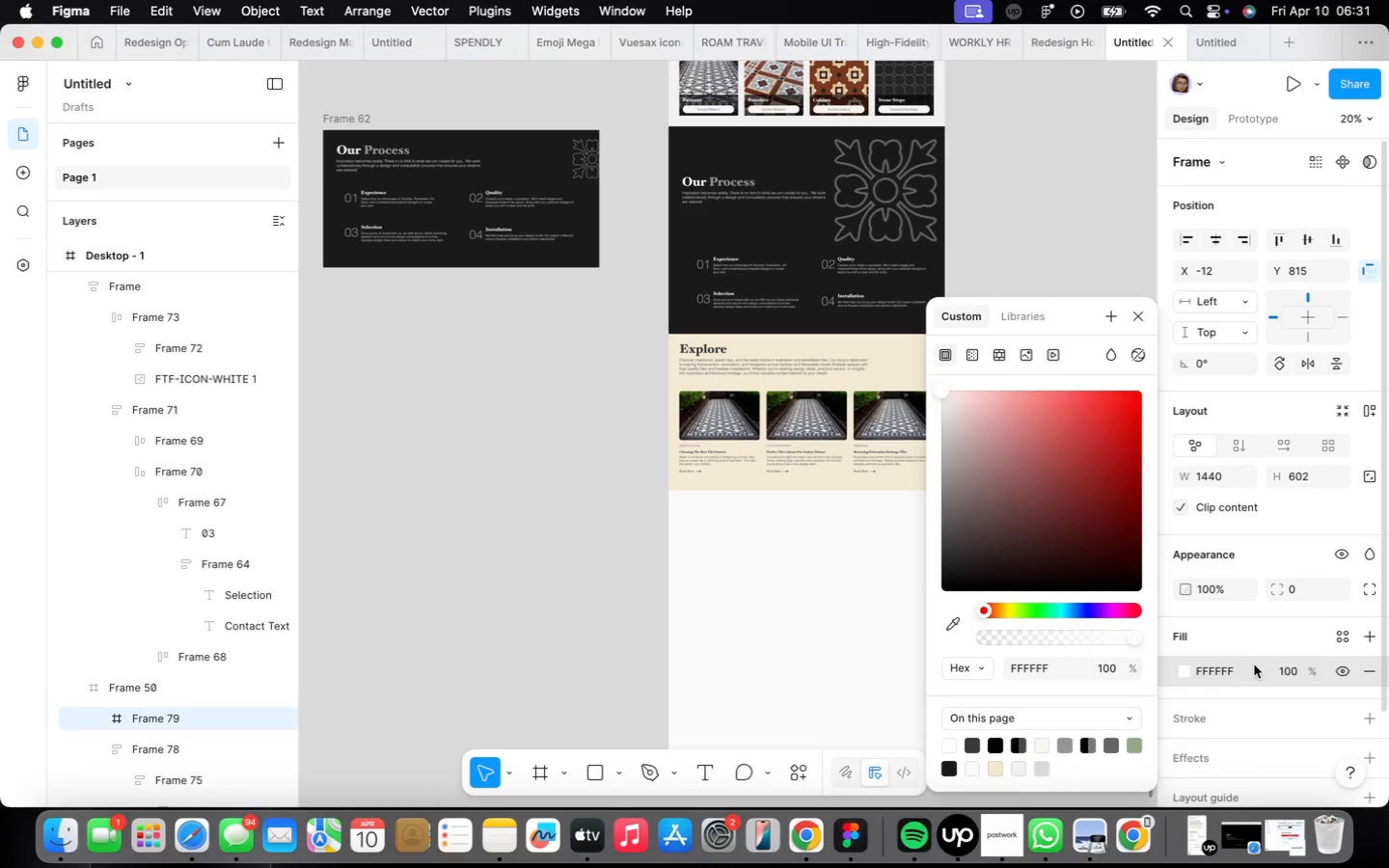 
left_click([1251, 667])
 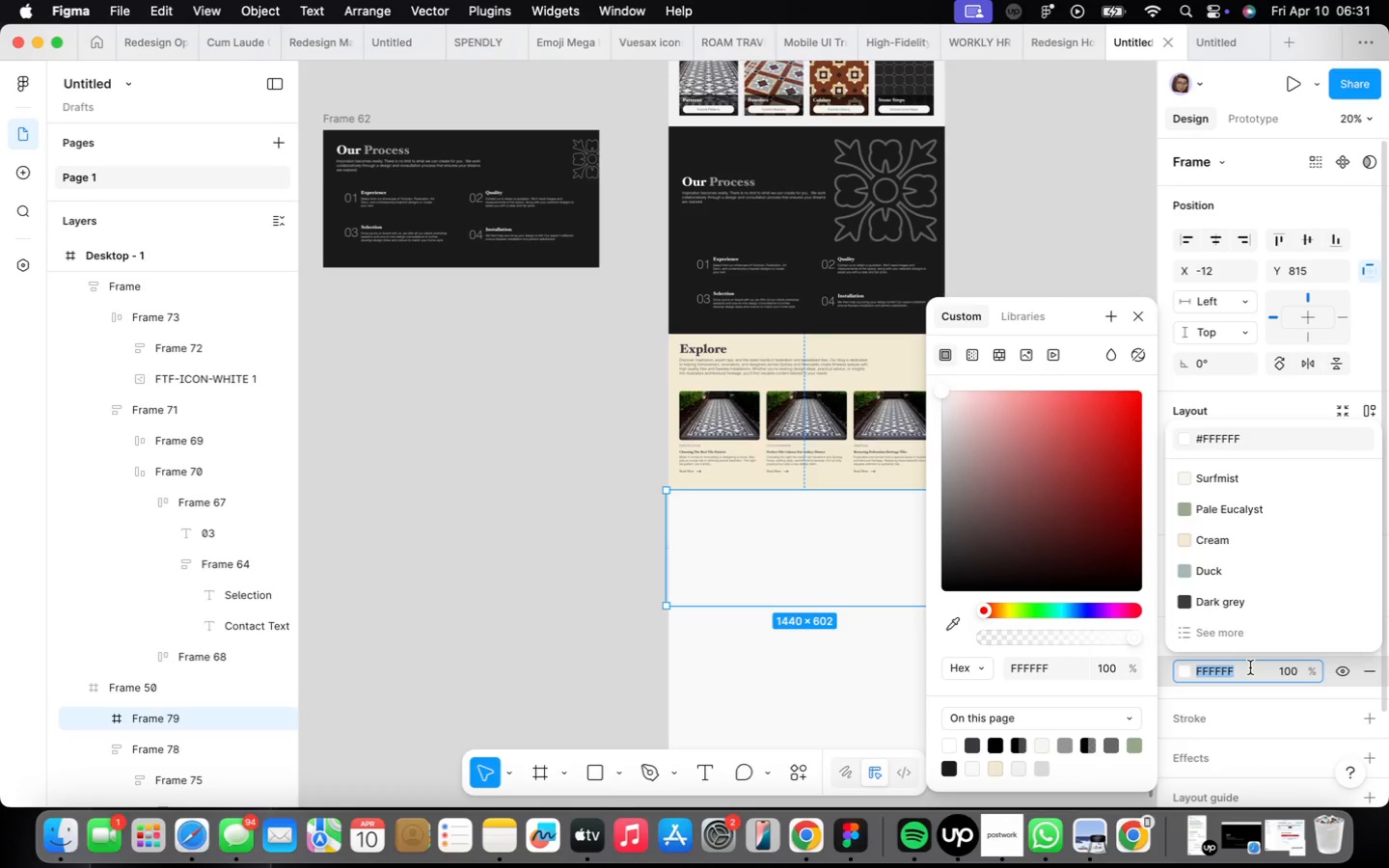 
type(1b)
 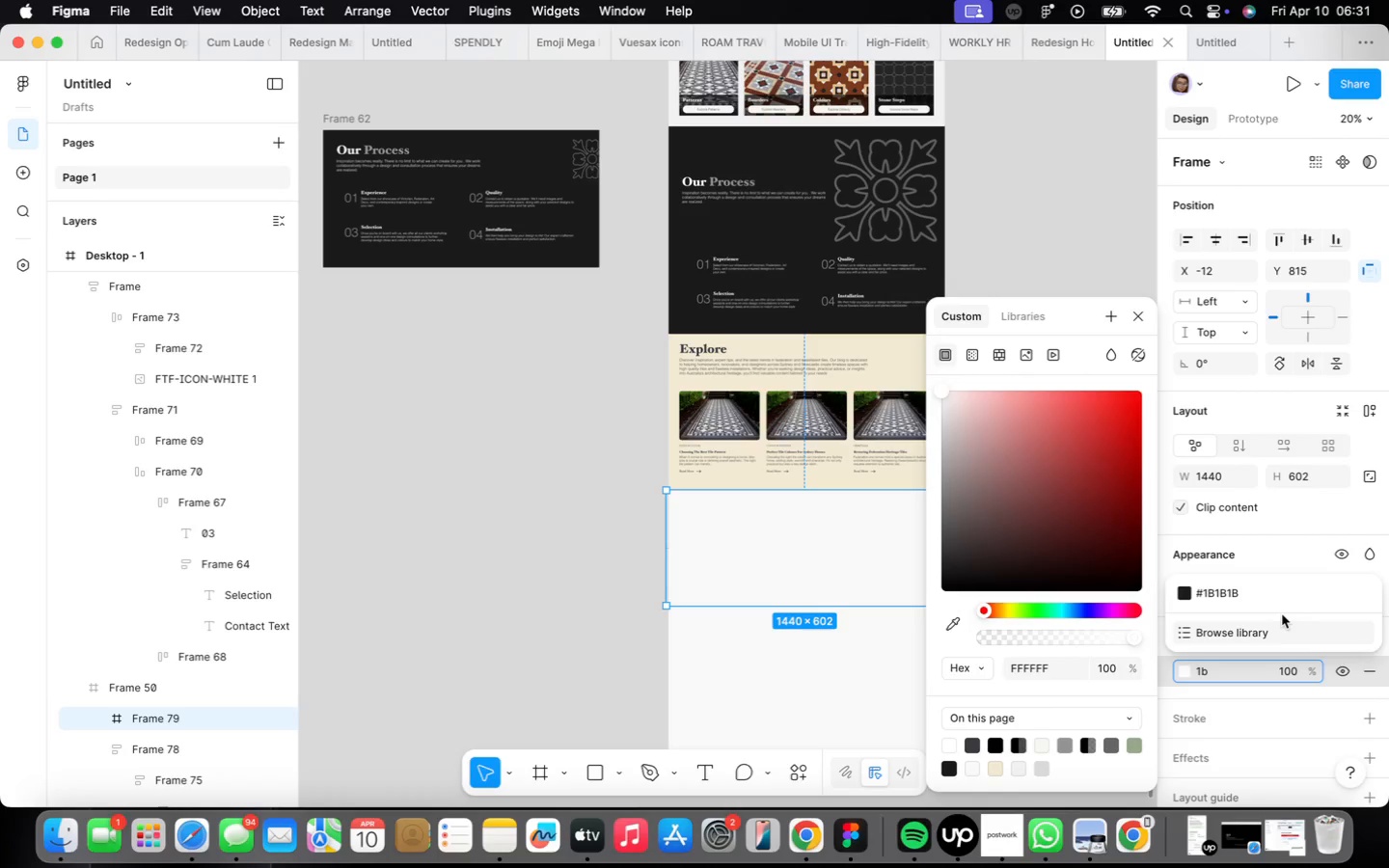 
left_click([1277, 592])
 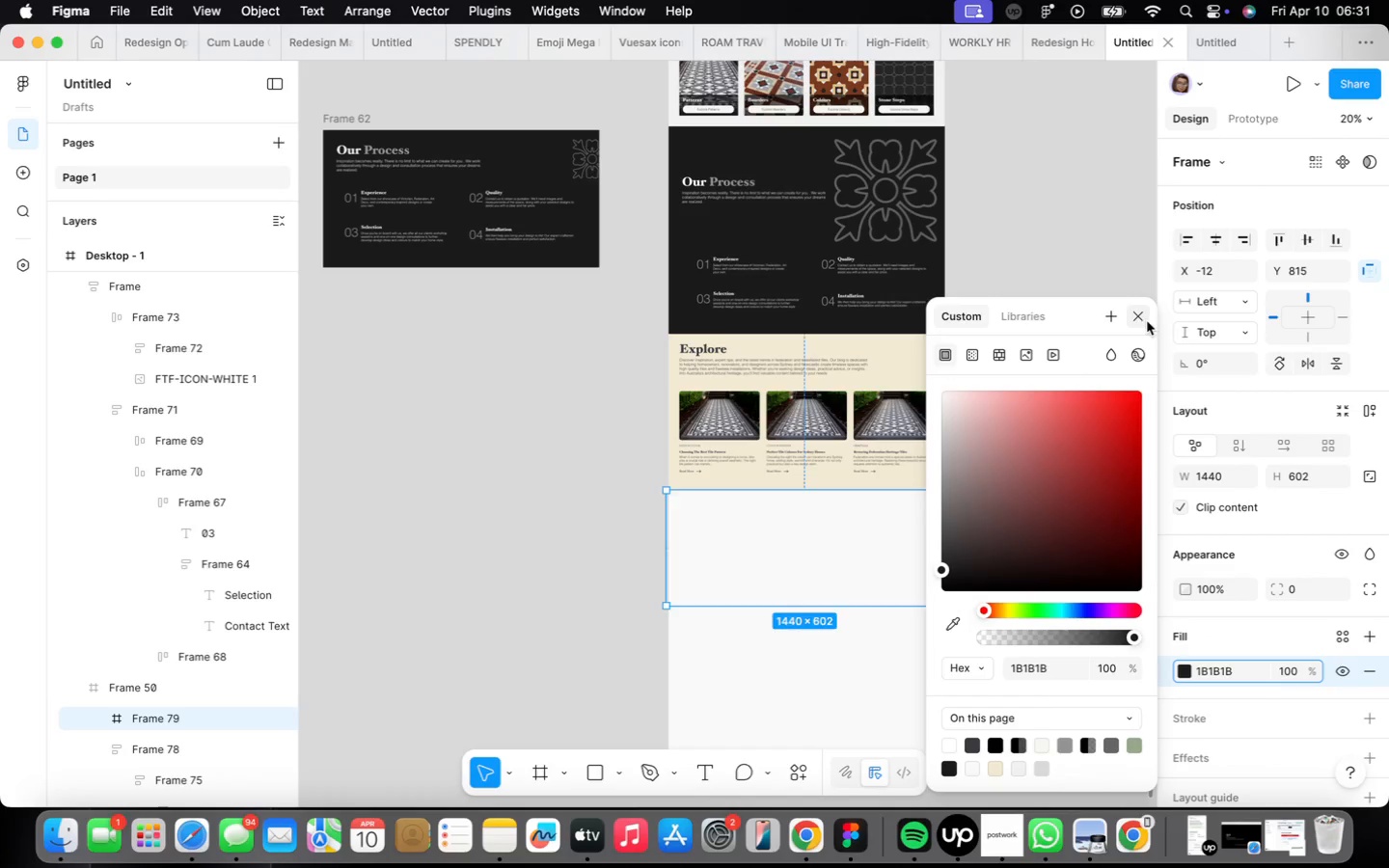 
left_click([1143, 315])
 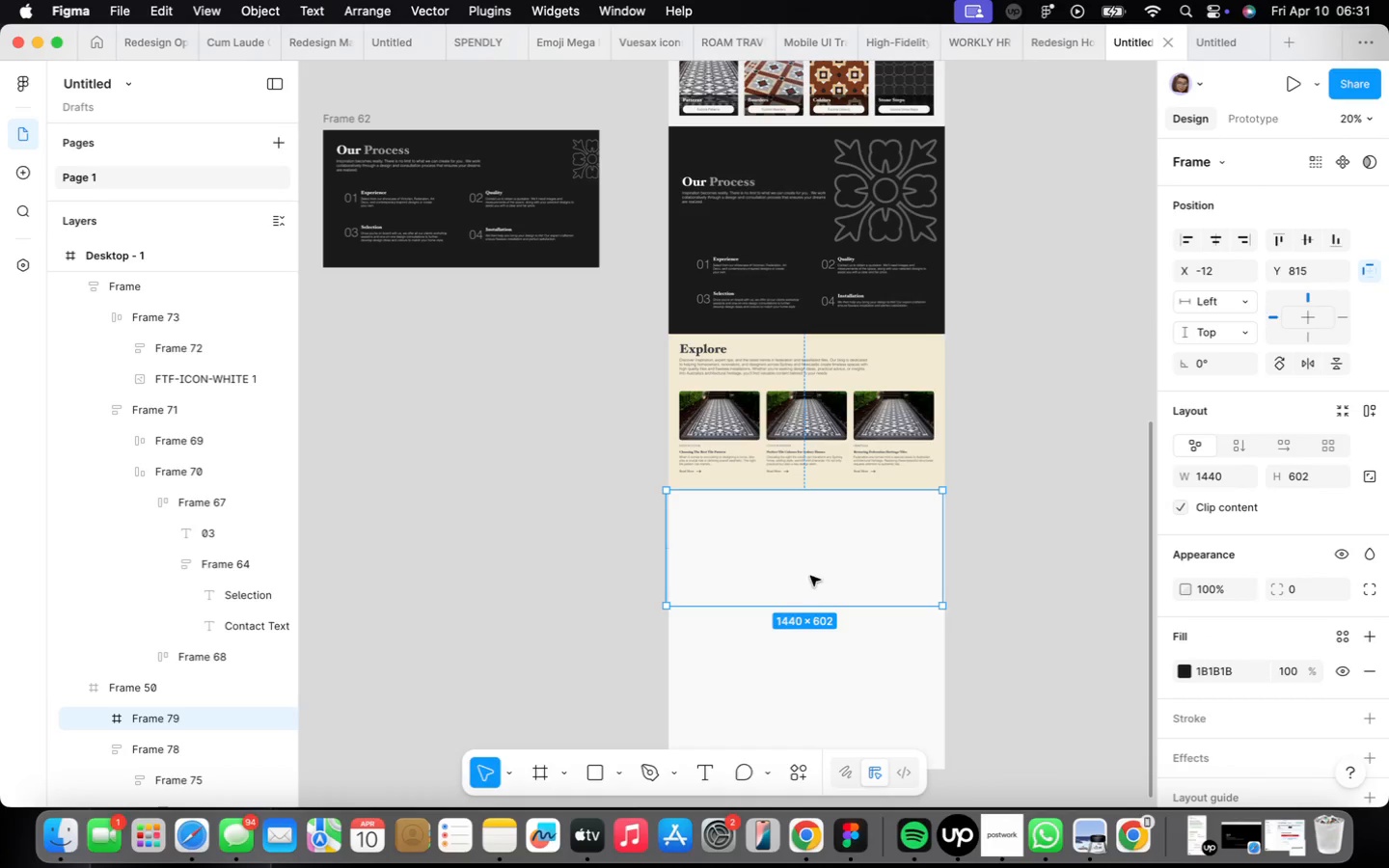 
left_click_drag(start_coordinate=[778, 582], to_coordinate=[1045, 589])
 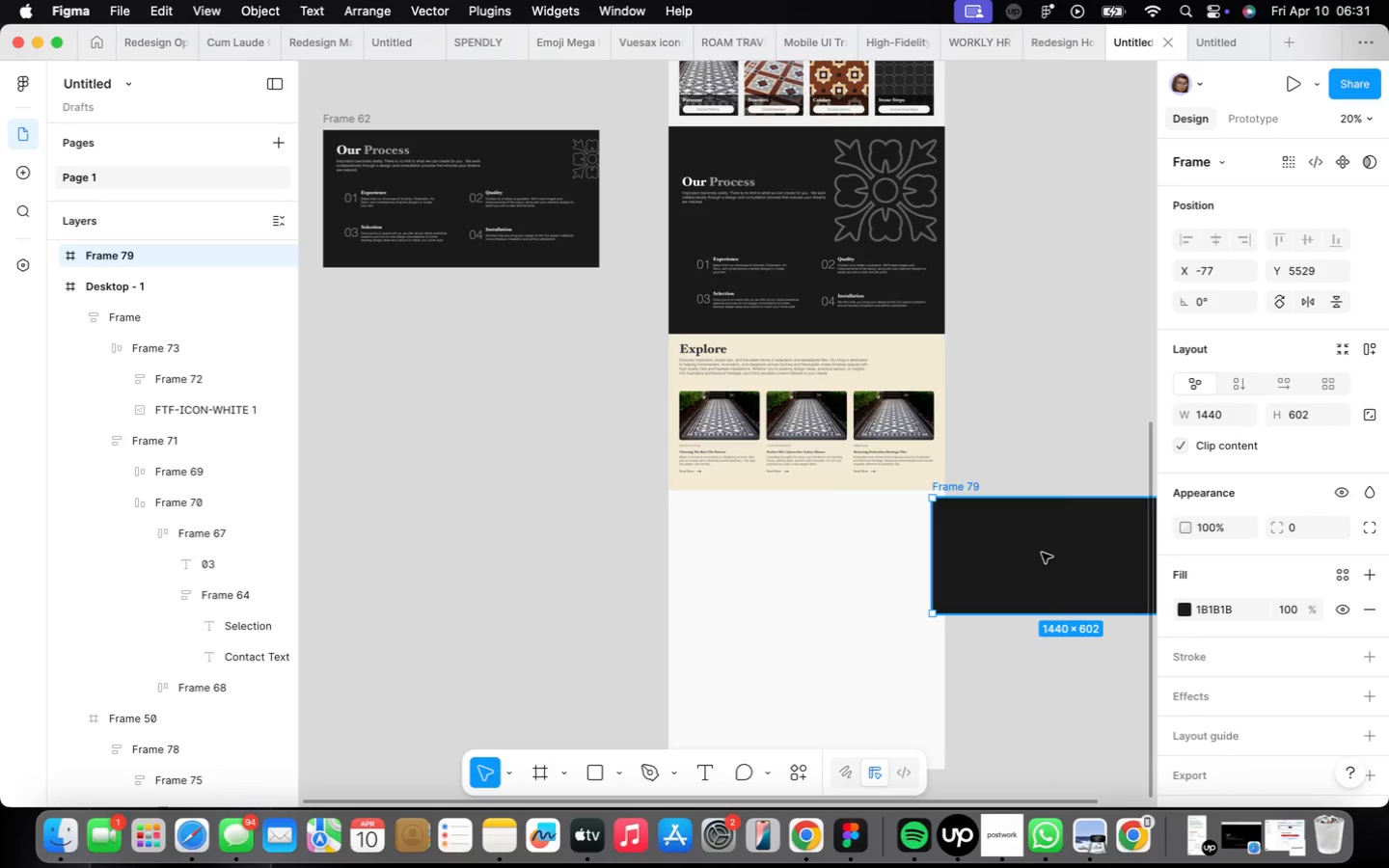 
left_click_drag(start_coordinate=[1042, 553], to_coordinate=[807, 552])
 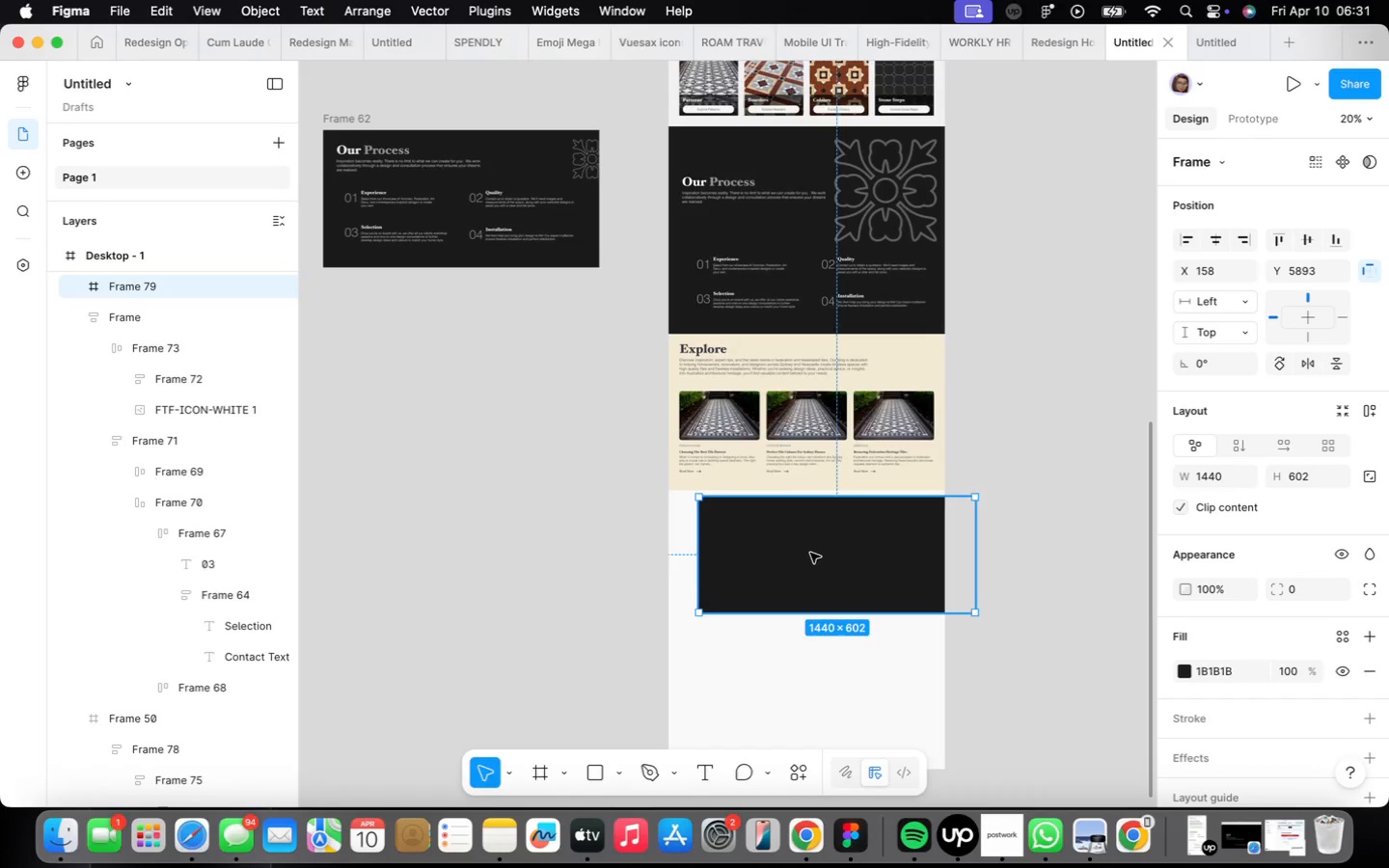 
left_click_drag(start_coordinate=[812, 555], to_coordinate=[778, 543])
 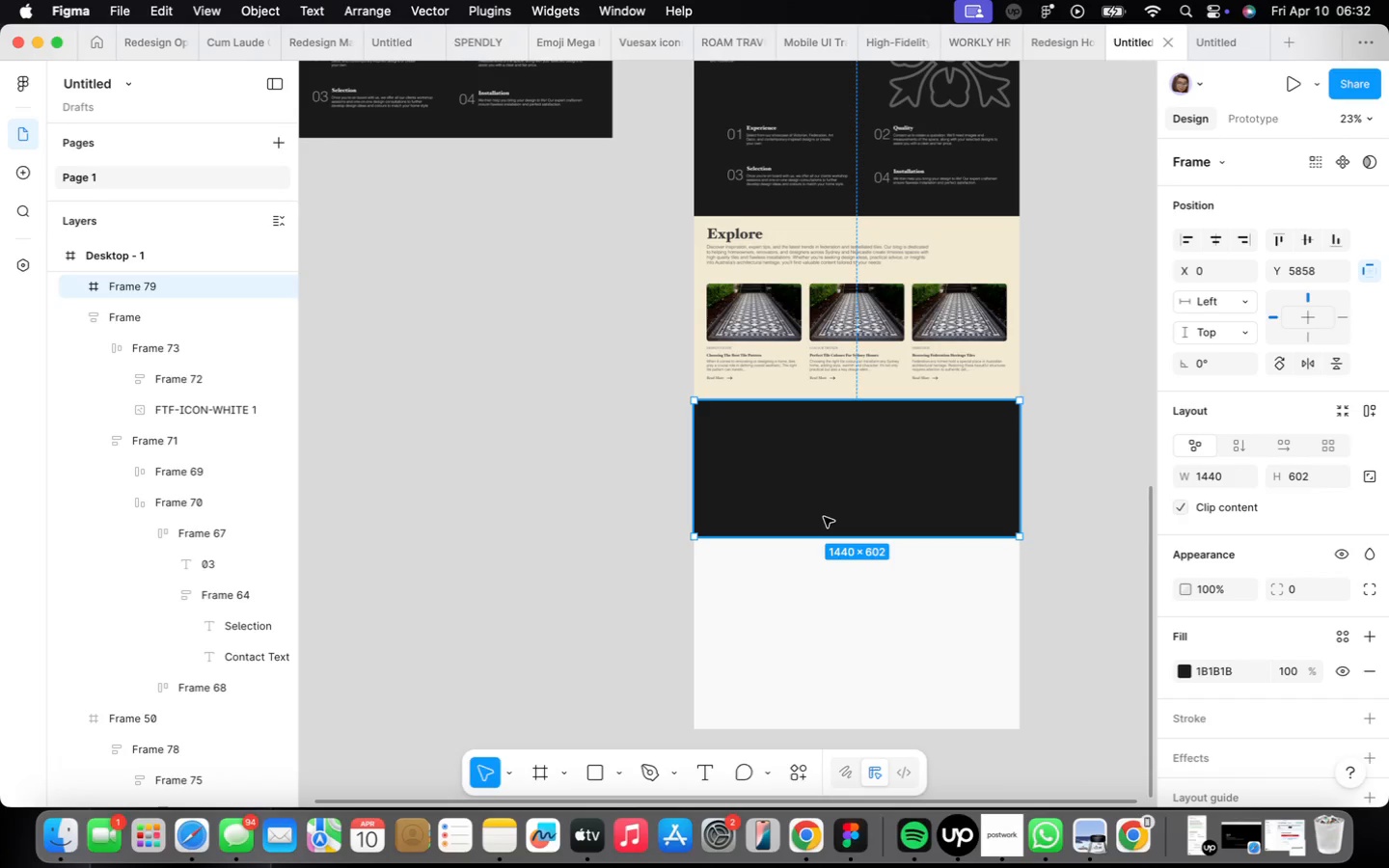 
scroll: coordinate [811, 554], scroll_direction: up, amount: 2.0
 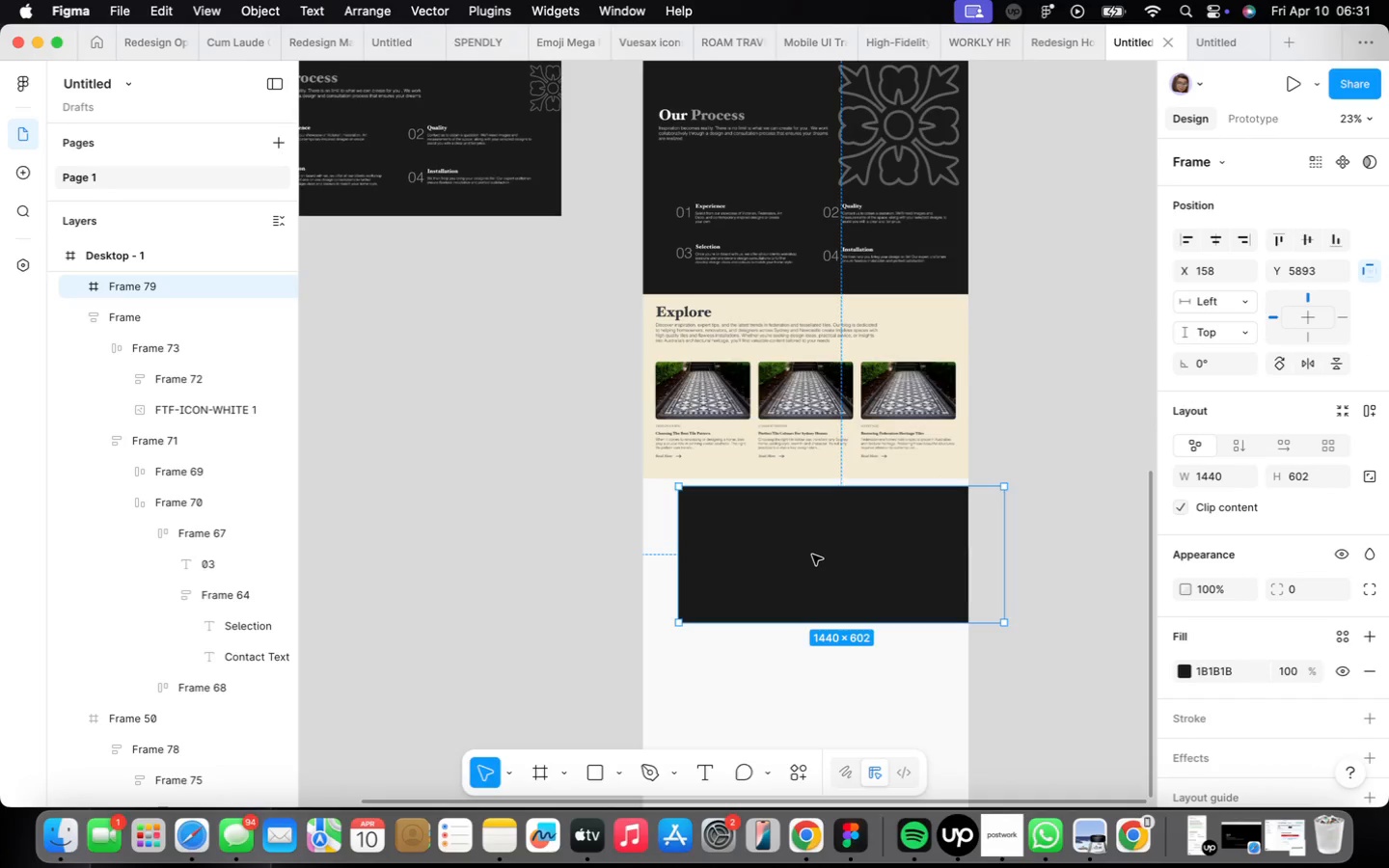 
wait(23.31)
 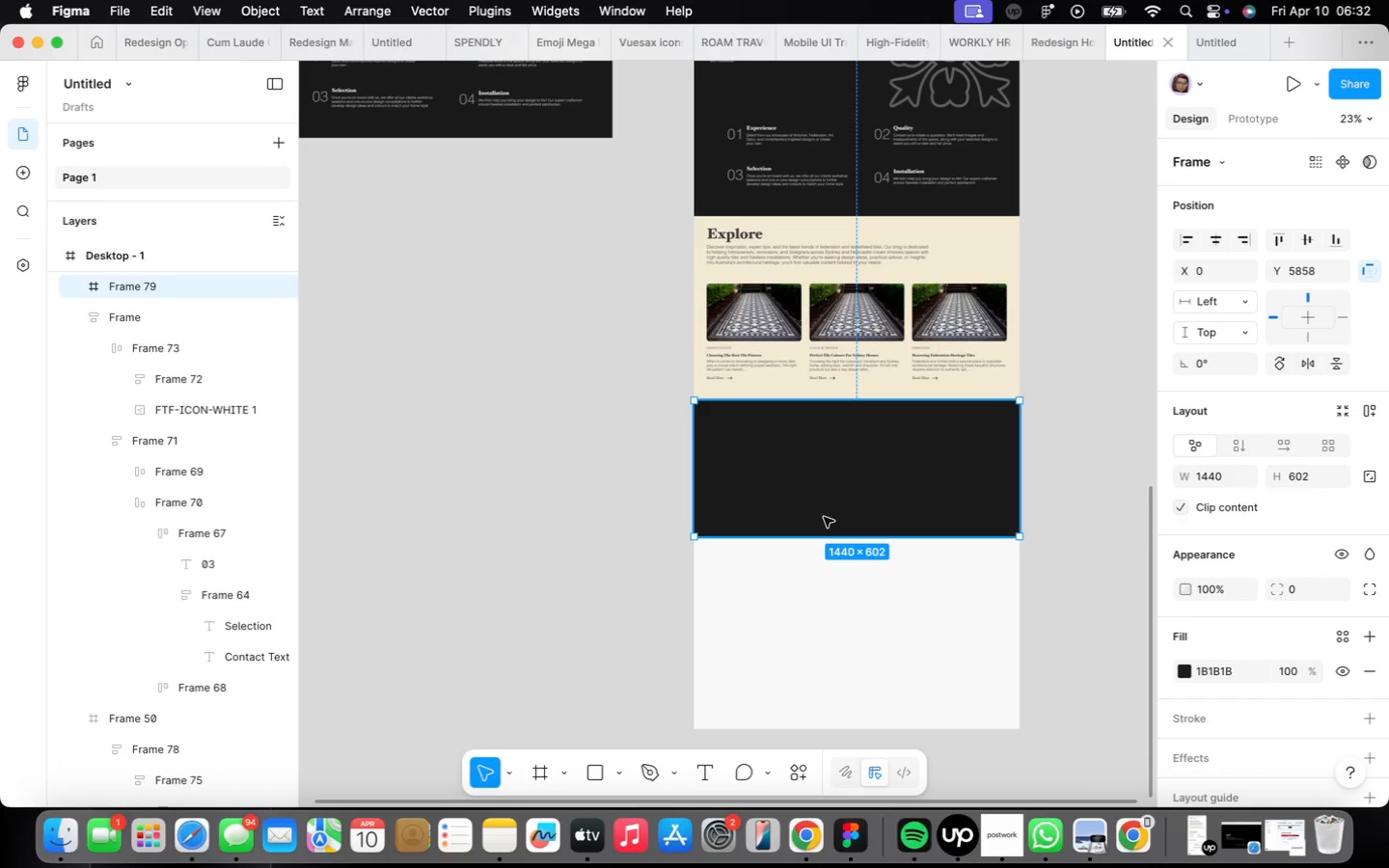 
scroll: coordinate [880, 345], scroll_direction: up, amount: 8.0
 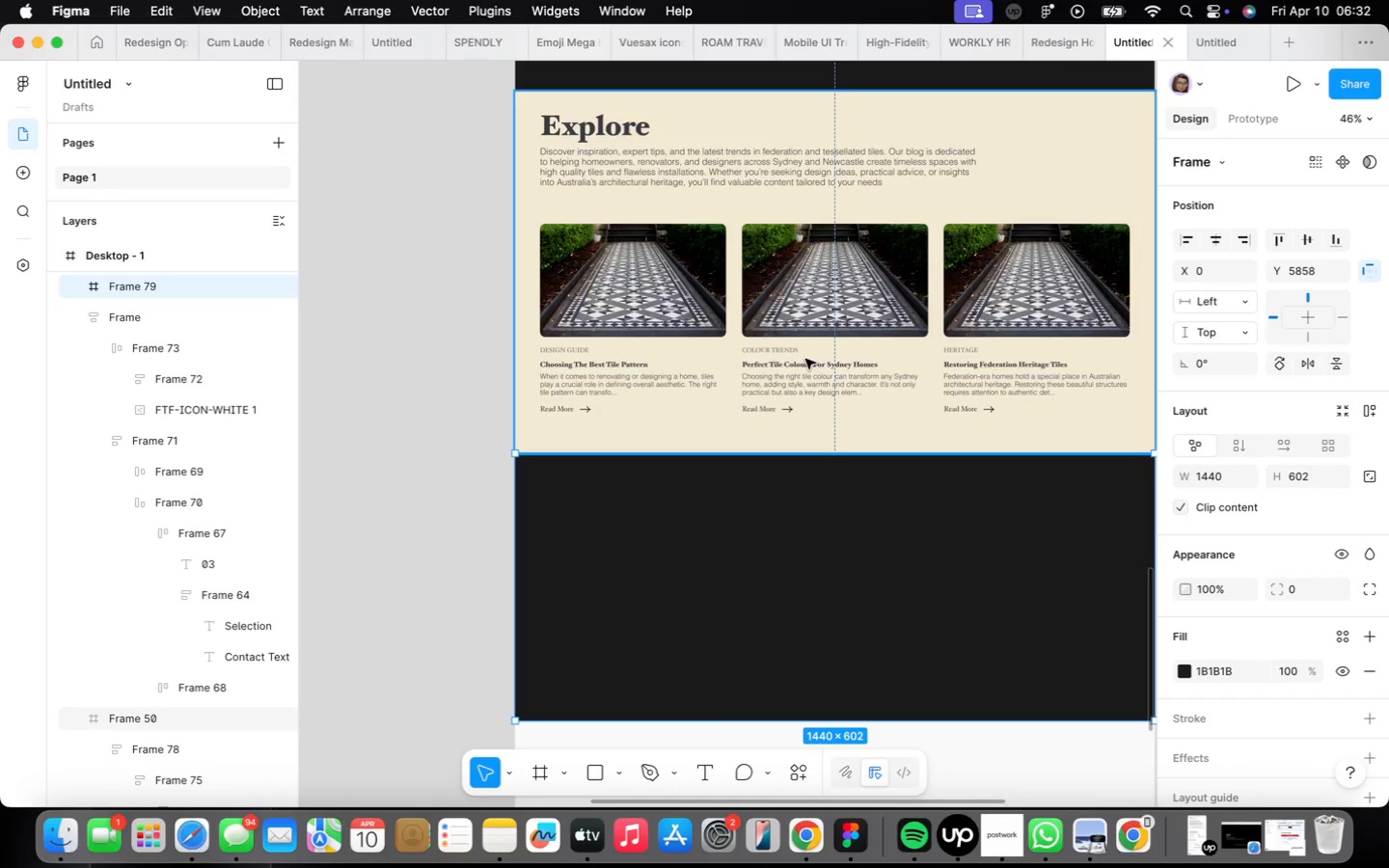 
double_click([805, 365])
 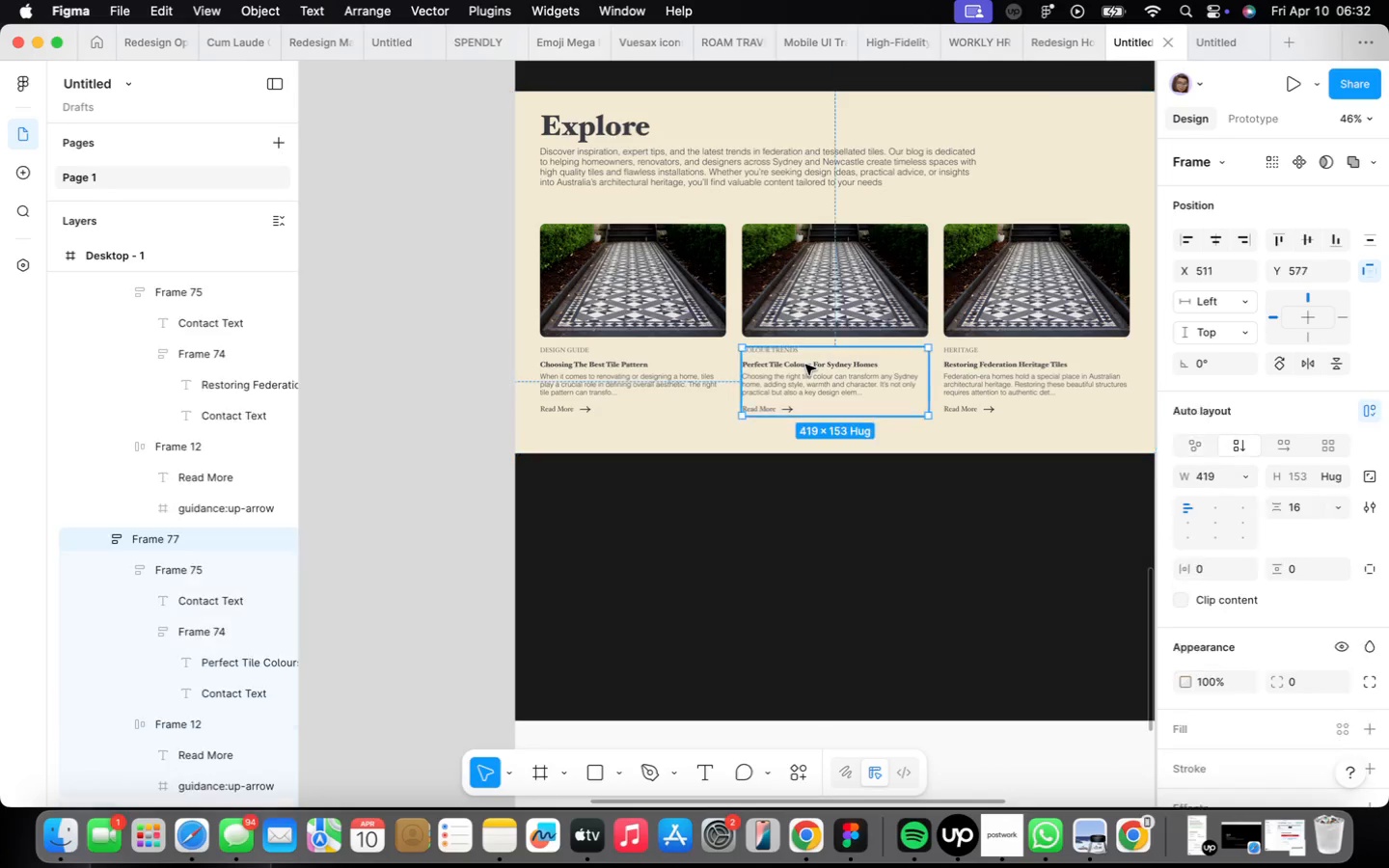 
triple_click([805, 365])
 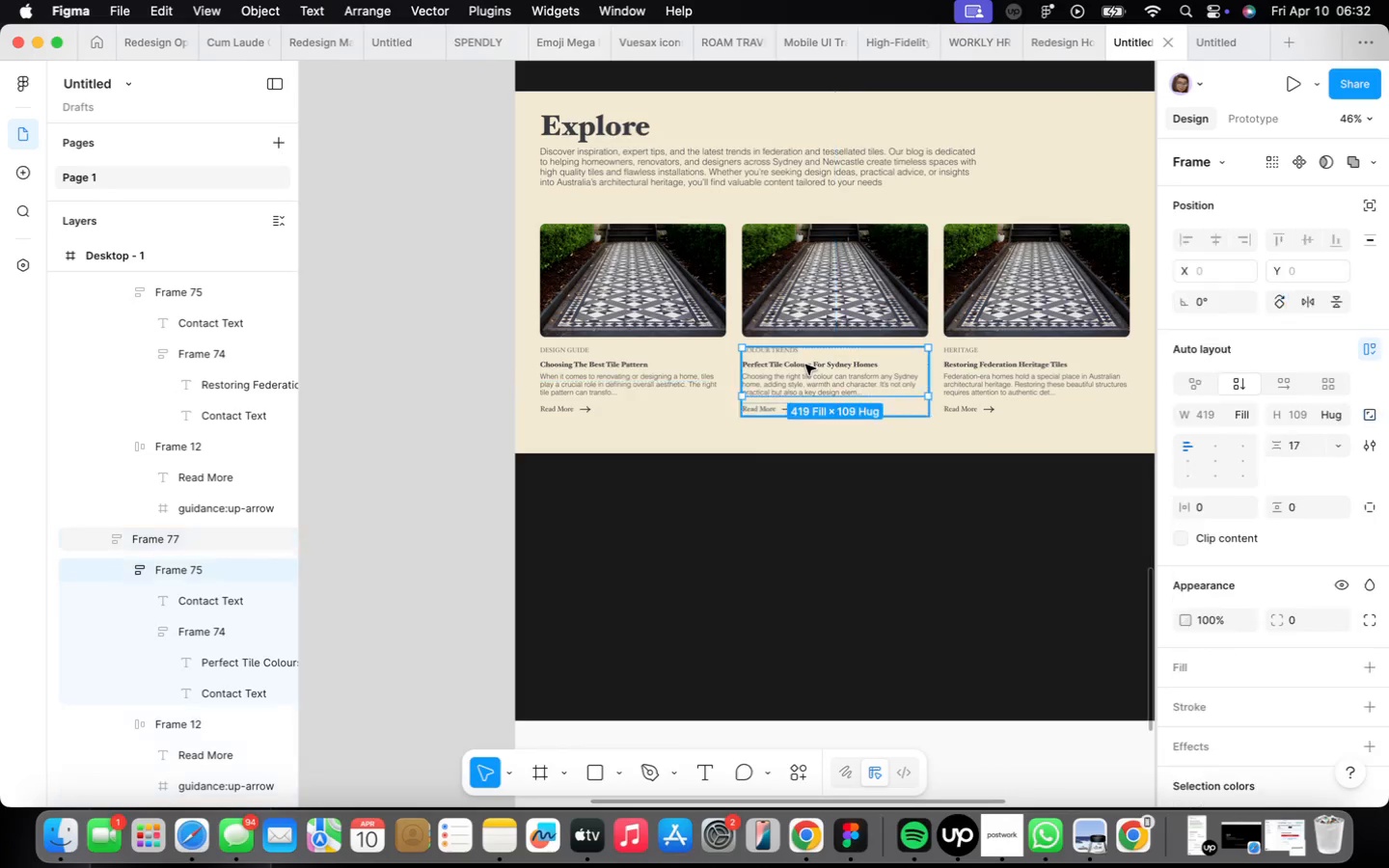 
triple_click([805, 365])
 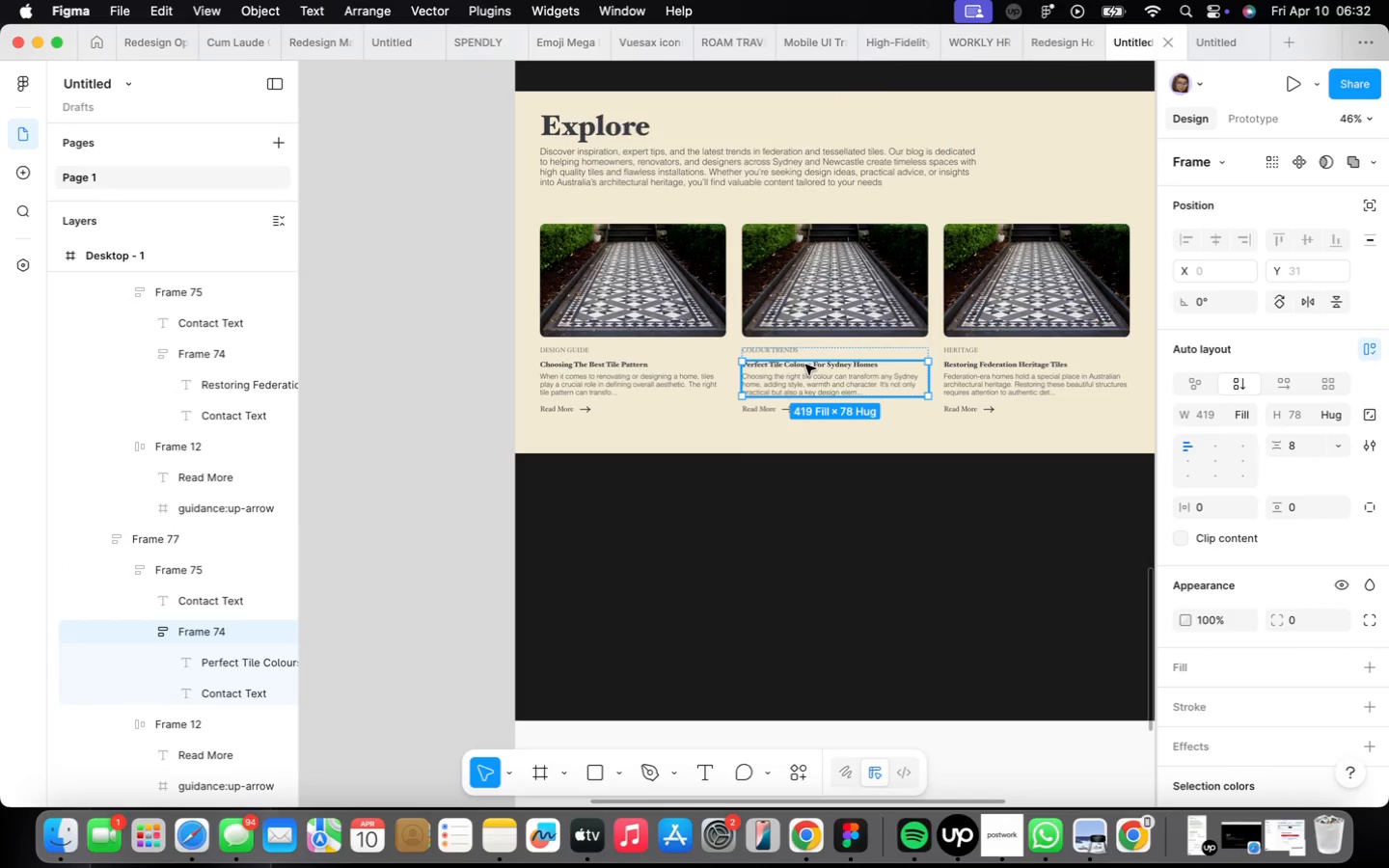 
double_click([805, 365])
 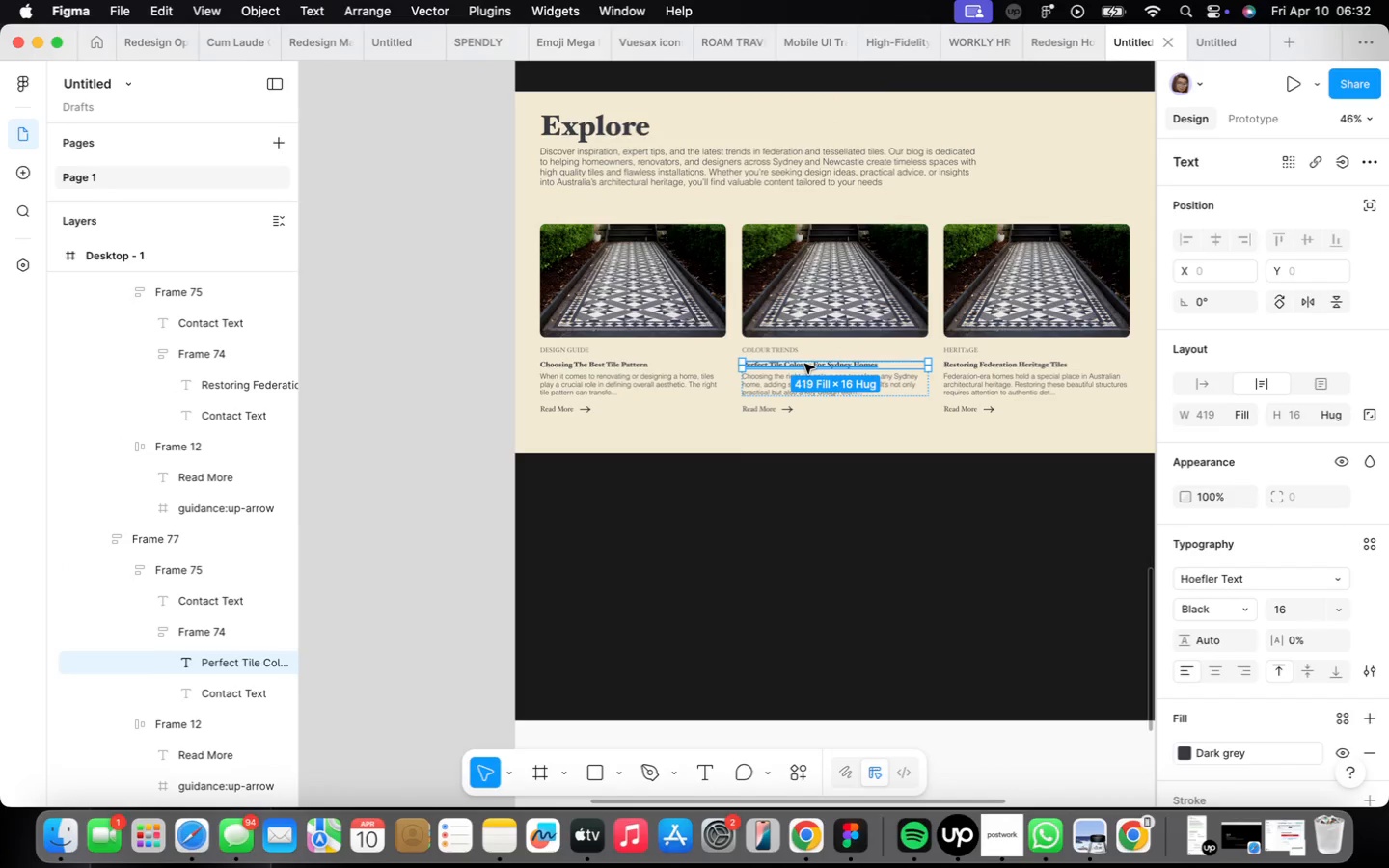 
hold_key(key=OptionLeft, duration=1.69)
left_click_drag(start_coordinate=[804, 364], to_coordinate=[851, 501])
 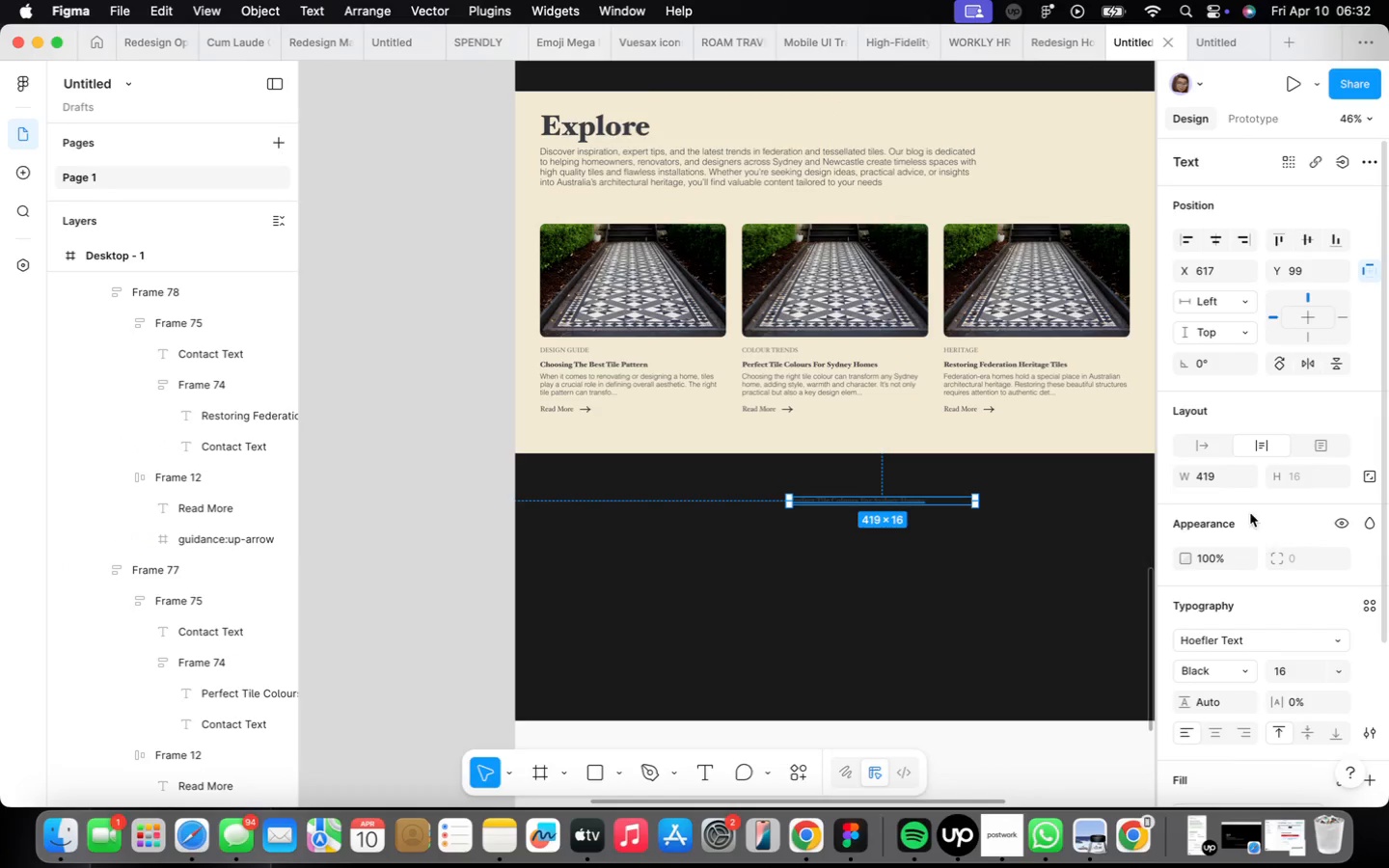 
left_click([1211, 445])
 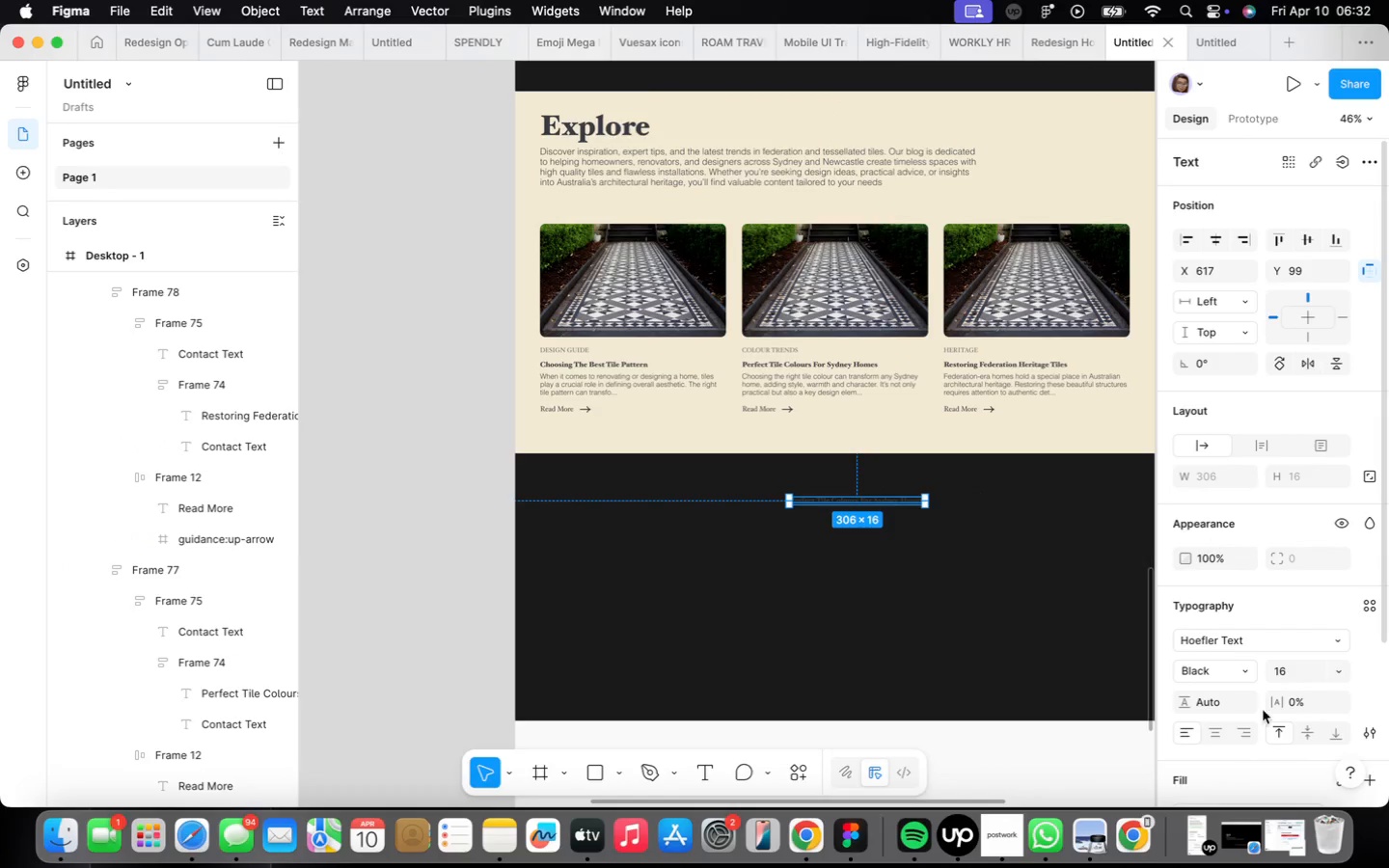 
scroll: coordinate [1264, 713], scroll_direction: down, amount: 5.0
 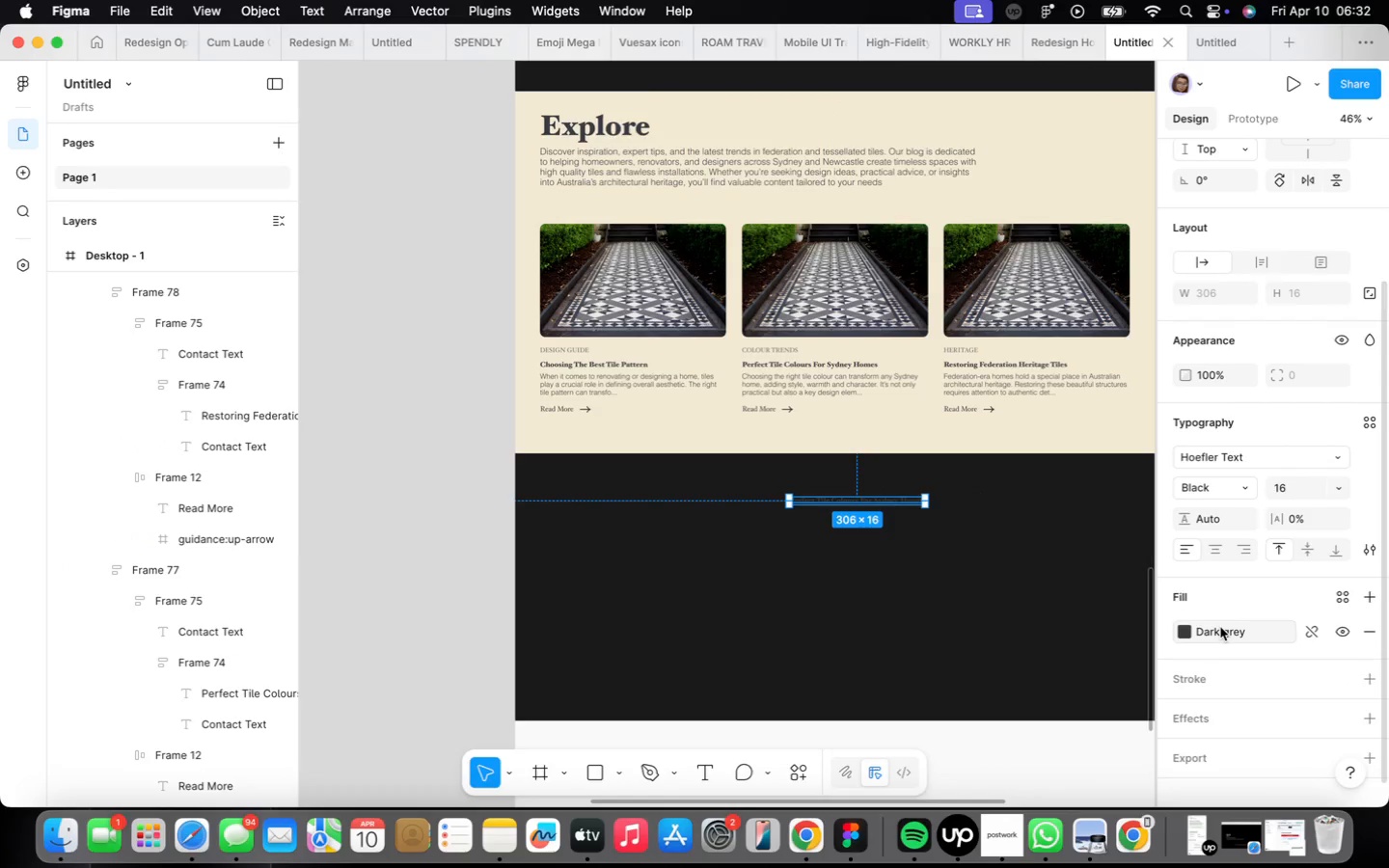 
left_click([1220, 626])
 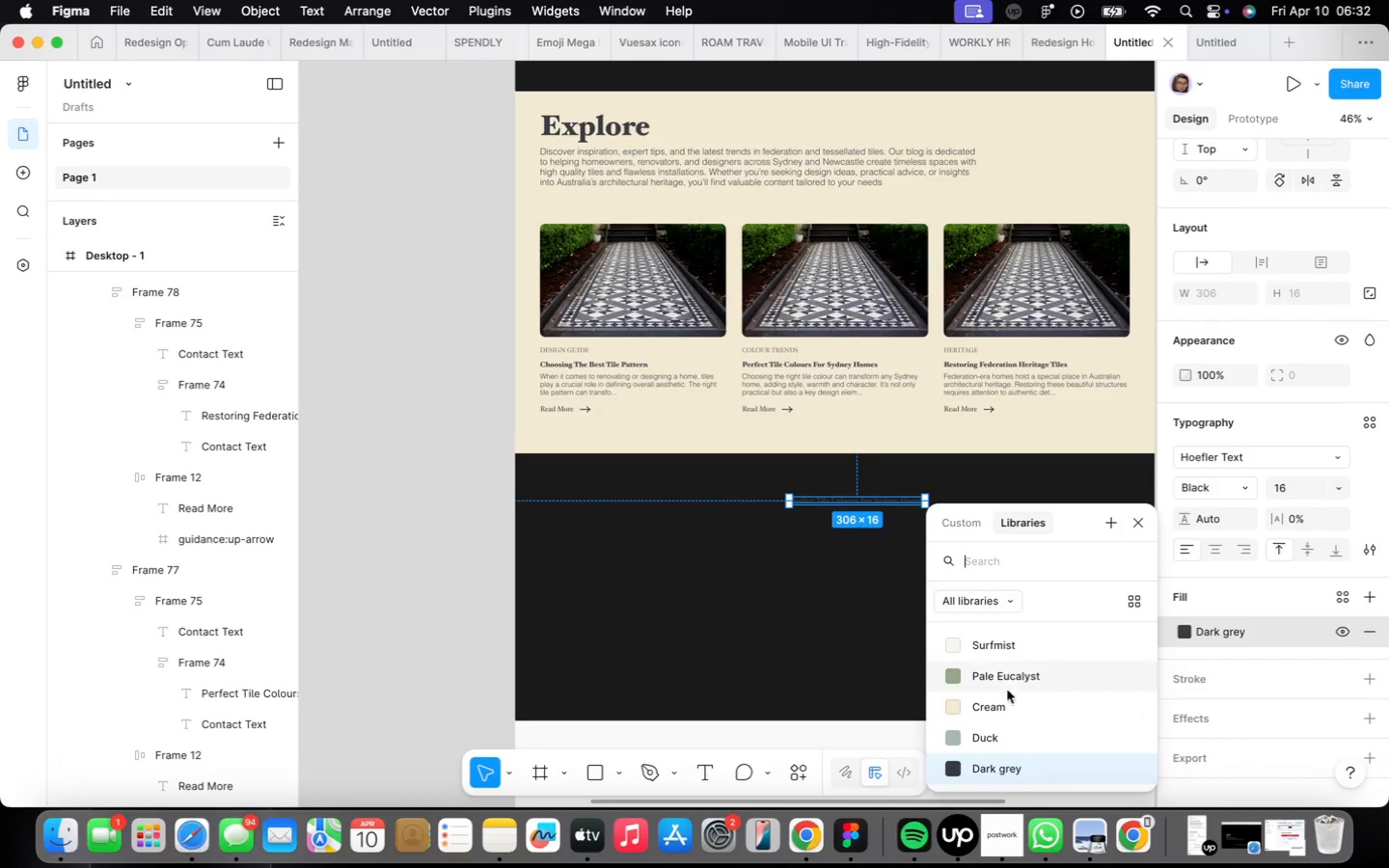 
left_click([1018, 710])
 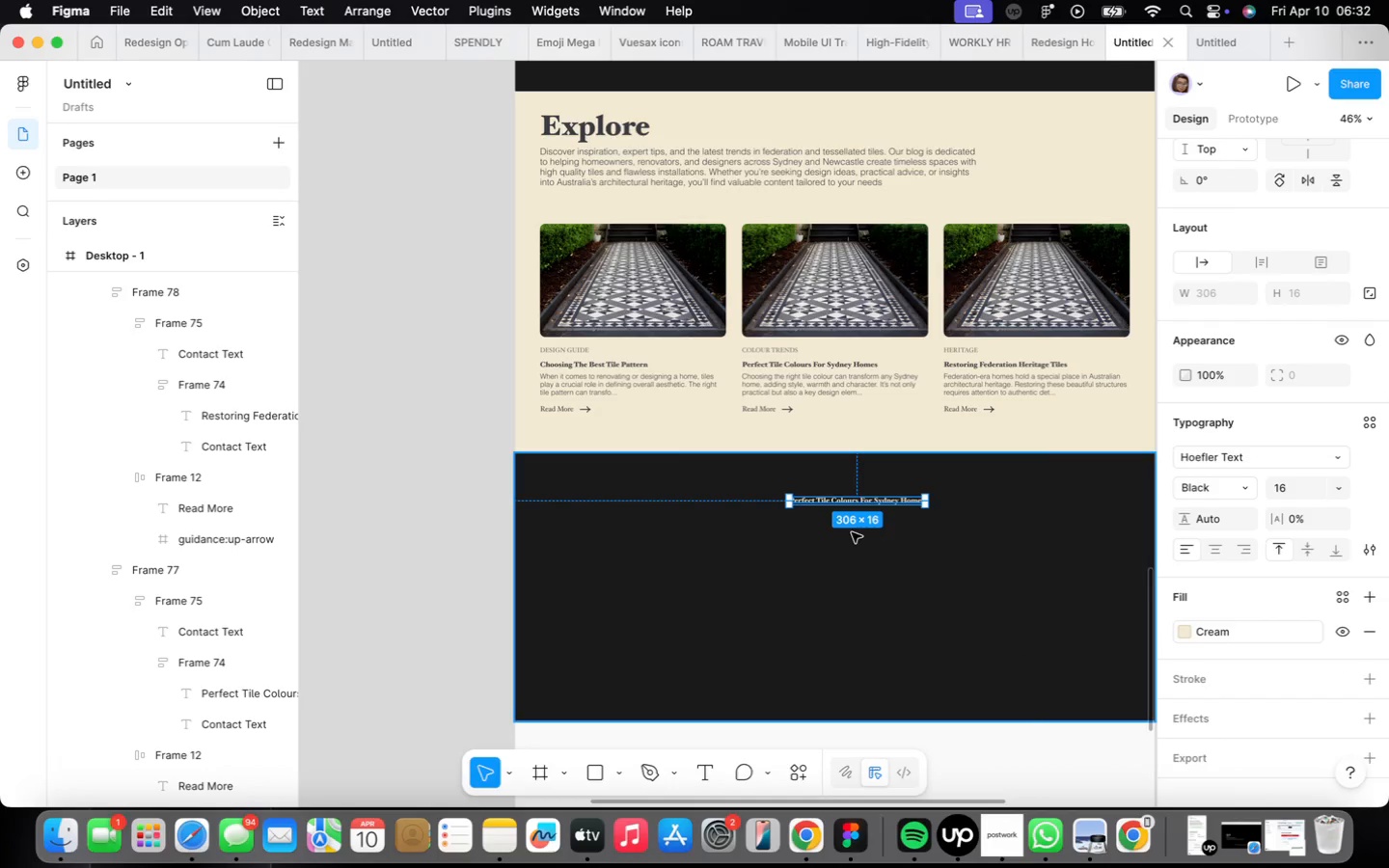 
scroll: coordinate [852, 533], scroll_direction: up, amount: 5.0
 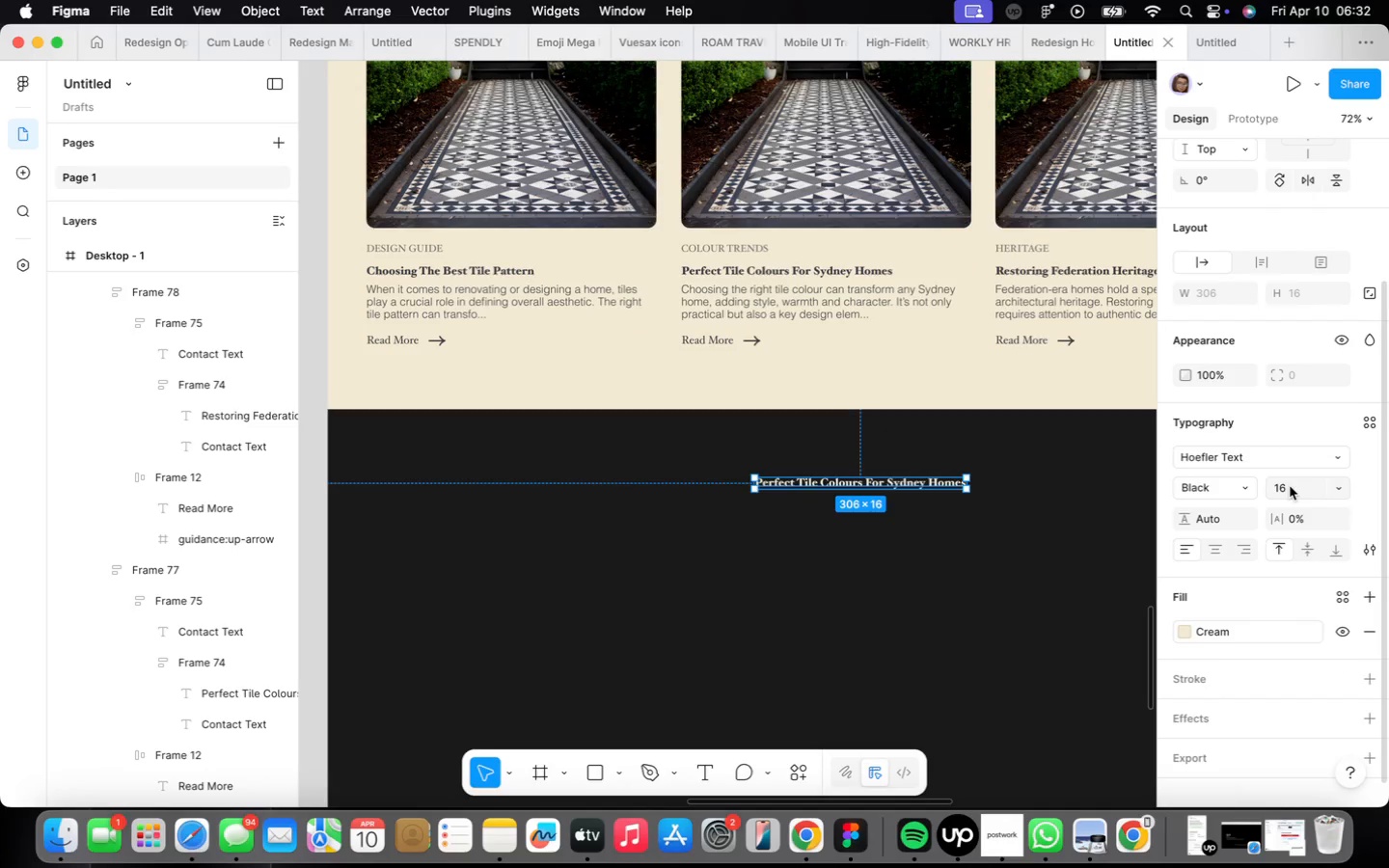 
left_click([1241, 485])
 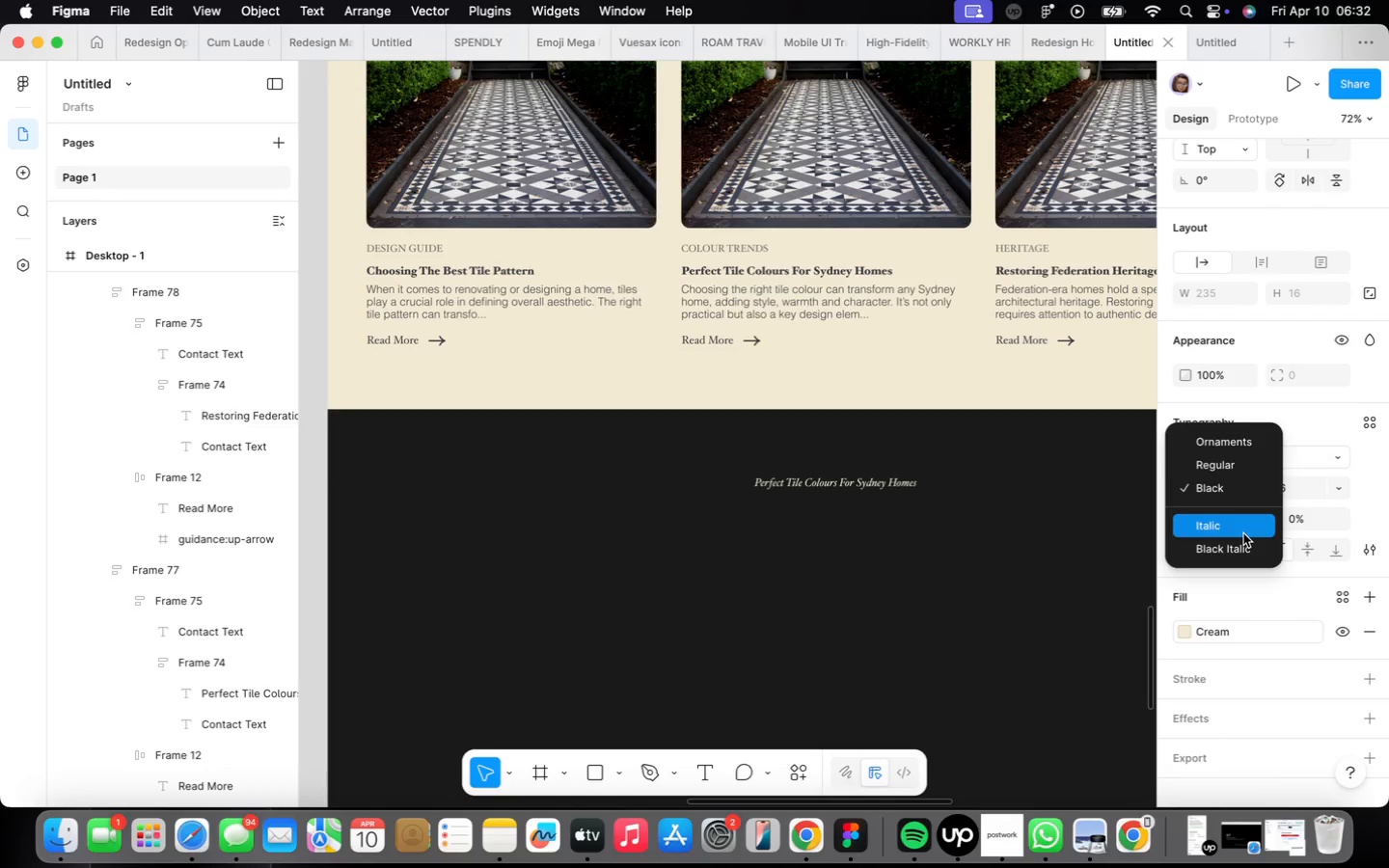 
left_click([1243, 533])
 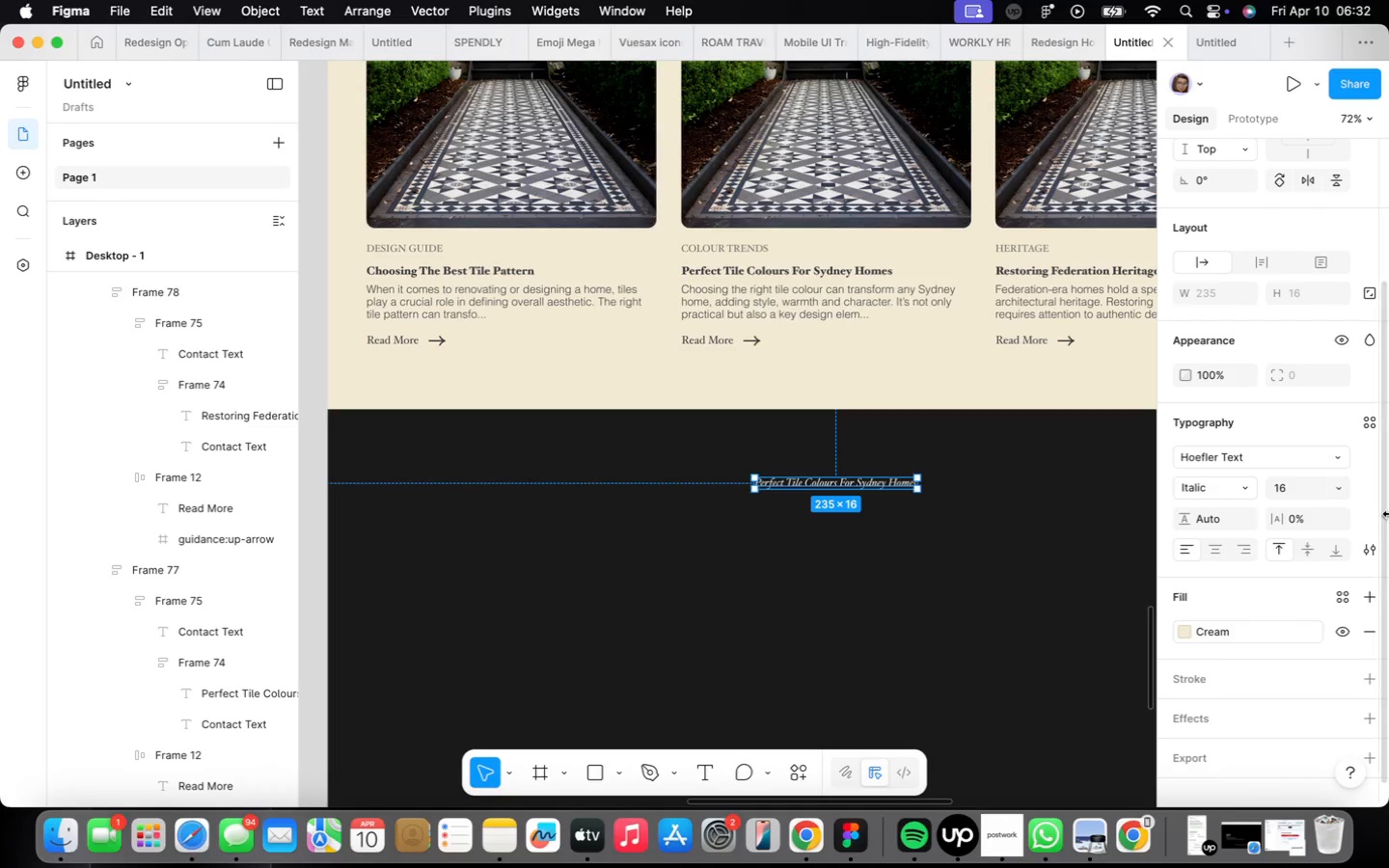 
left_click([1329, 486])
 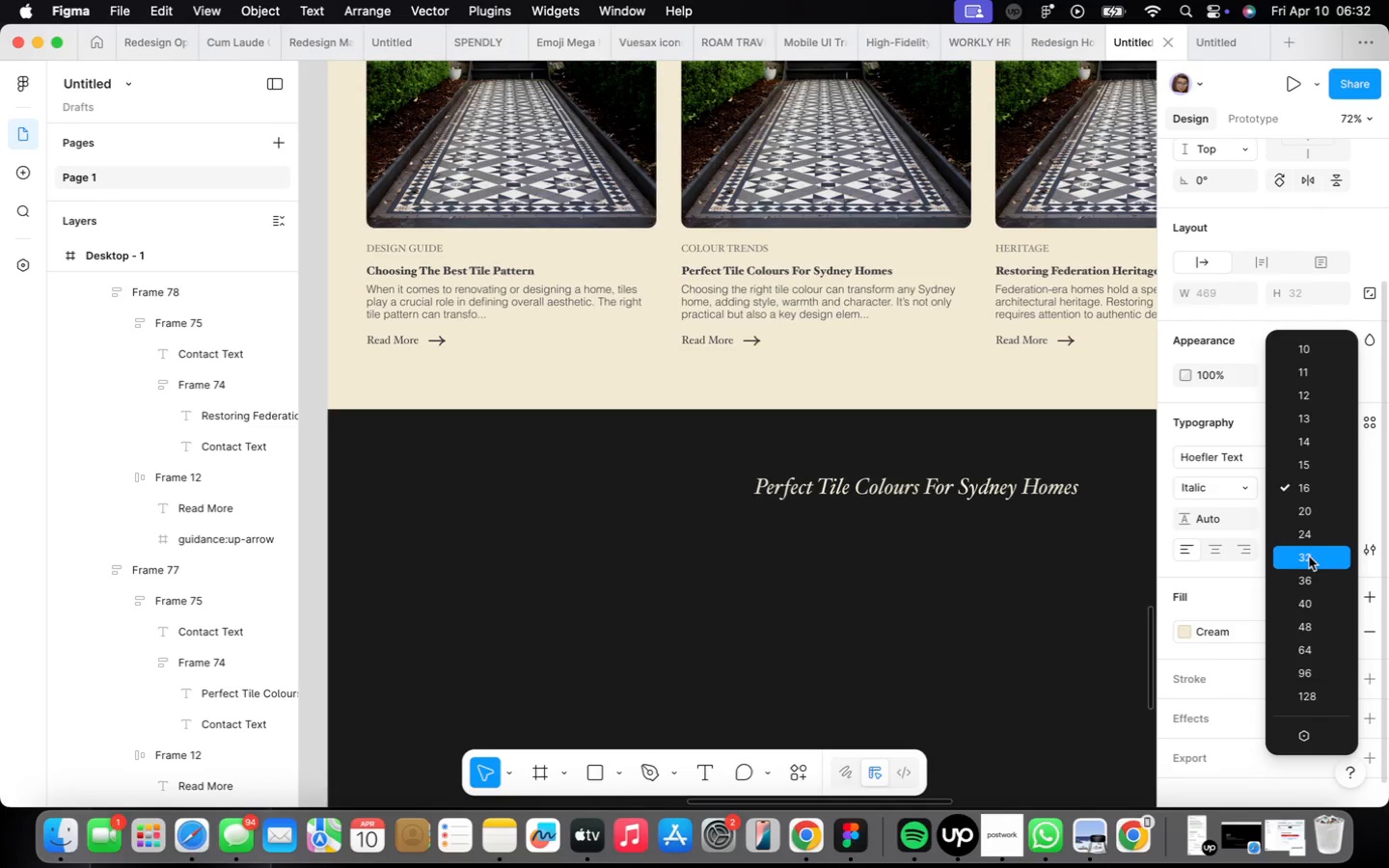 
left_click([1309, 556])
 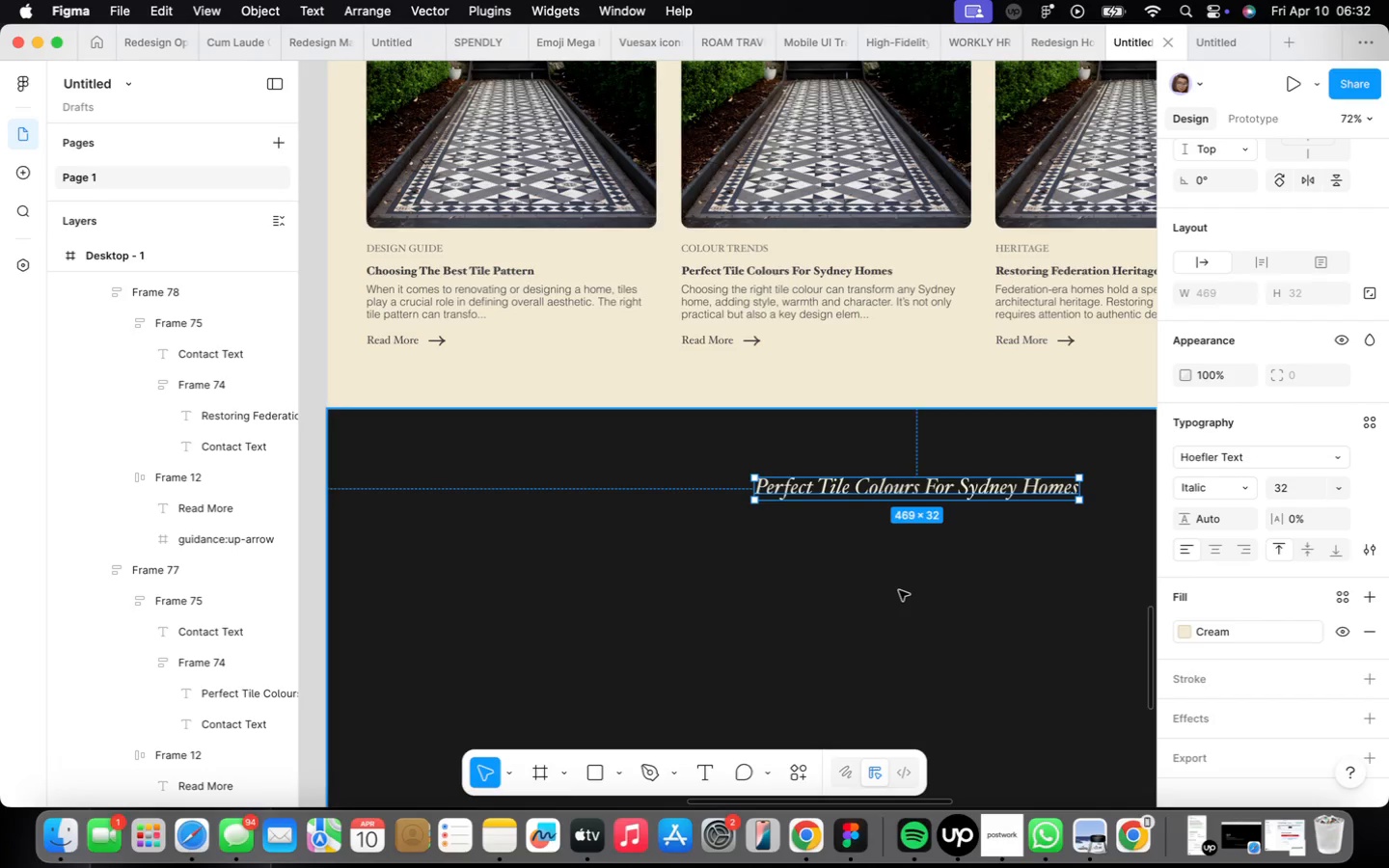 
scroll: coordinate [952, 502], scroll_direction: down, amount: 7.0
 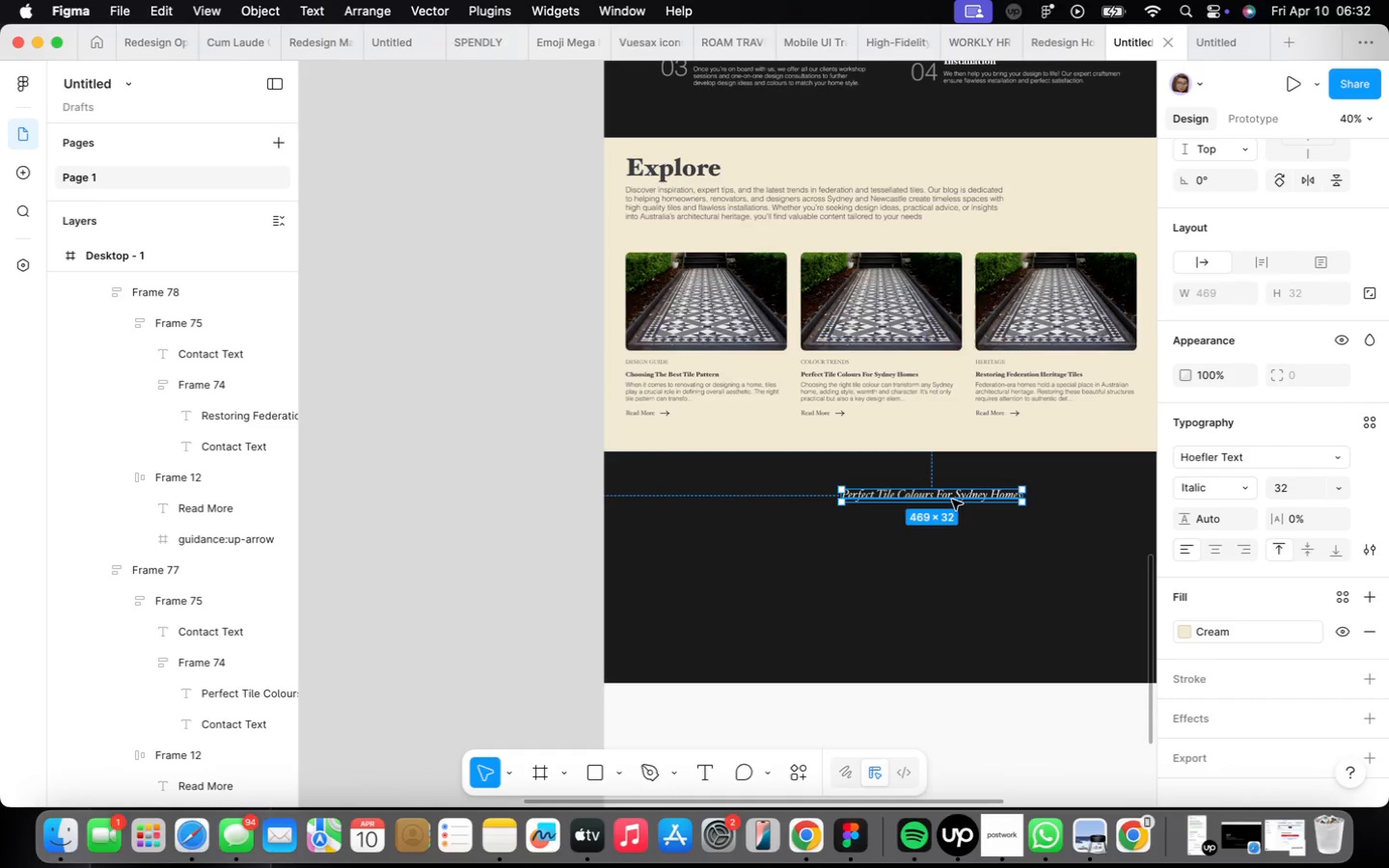 
left_click_drag(start_coordinate=[952, 500], to_coordinate=[921, 488])
 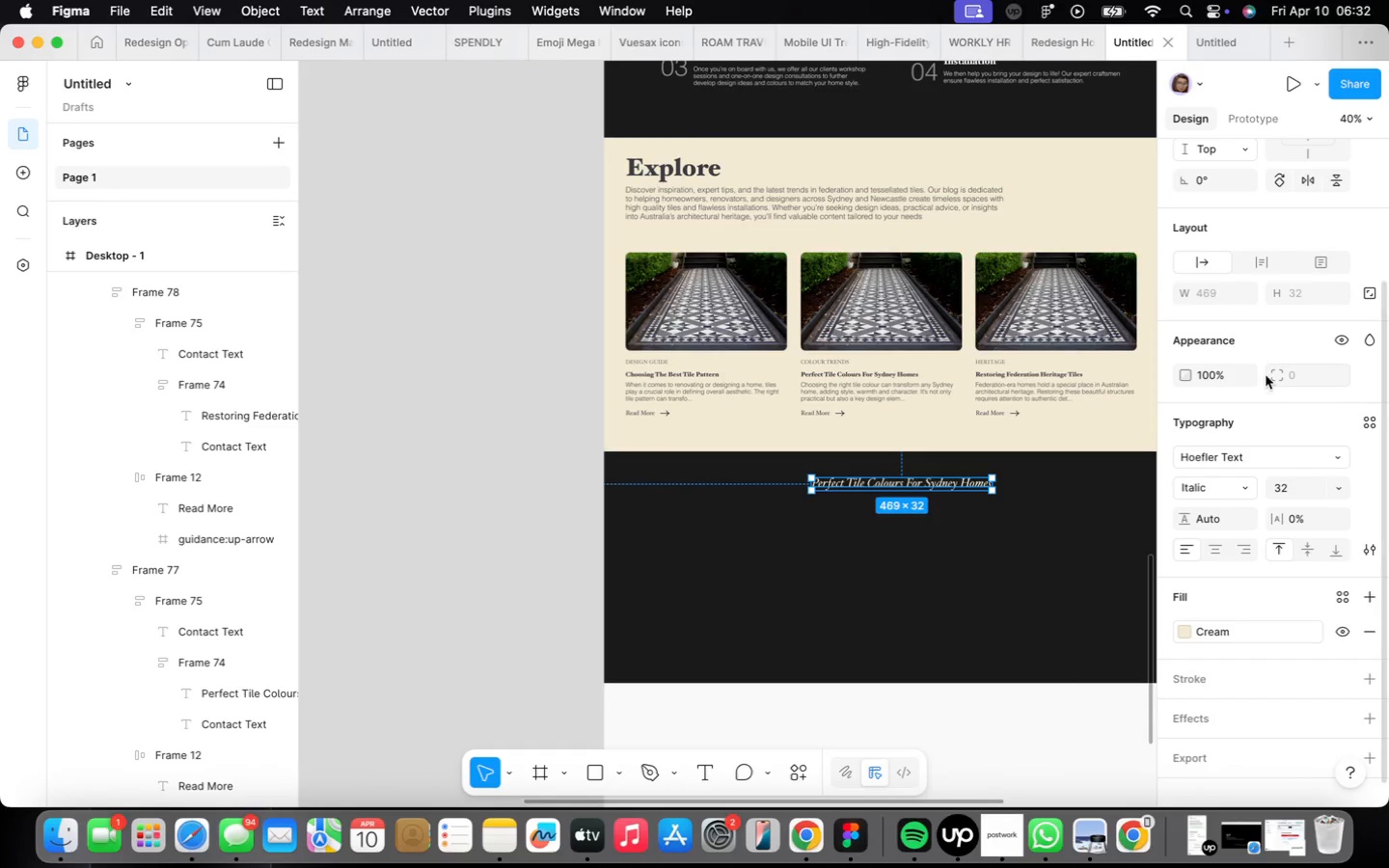 
scroll: coordinate [1216, 285], scroll_direction: up, amount: 28.0
 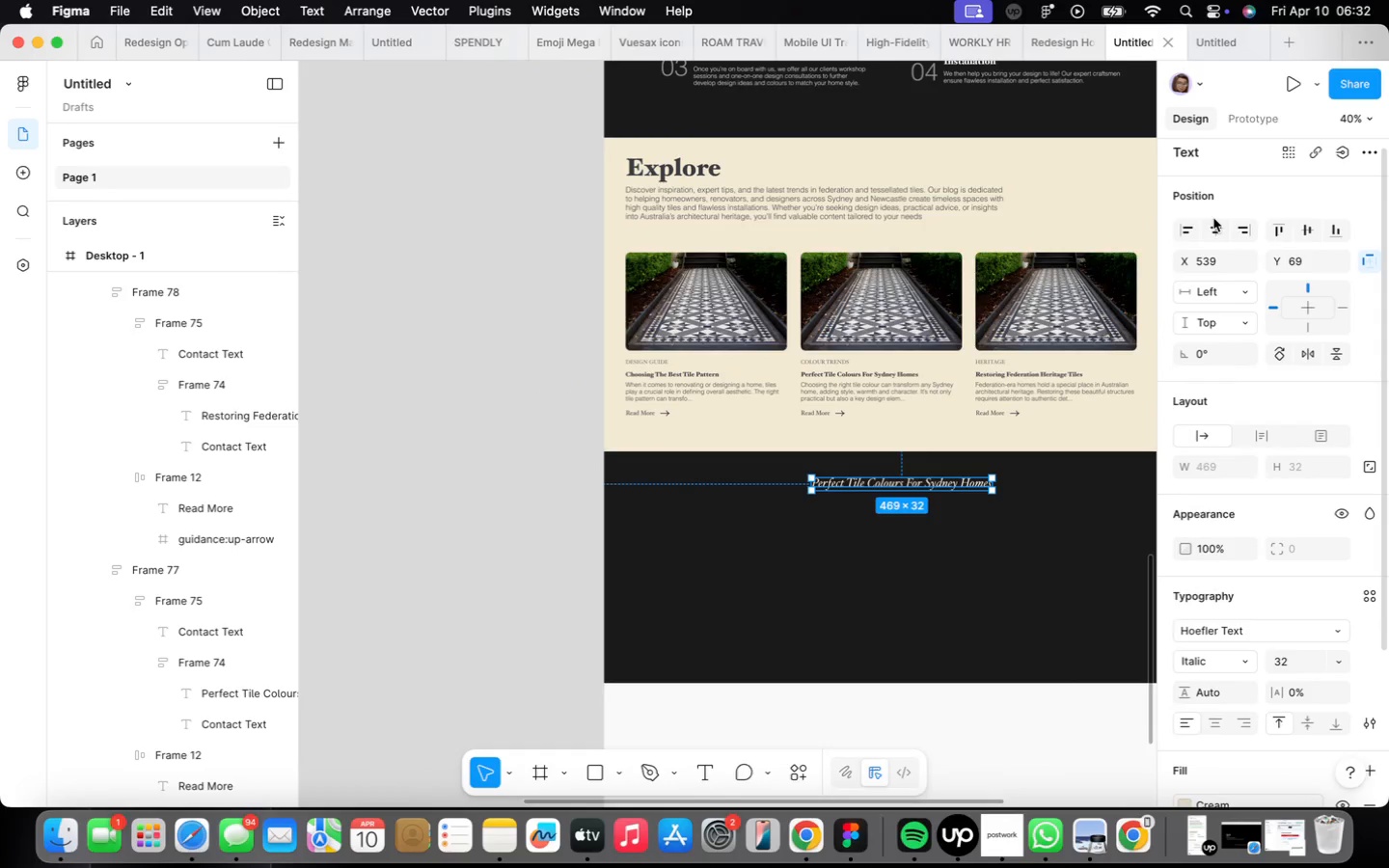 
left_click([1222, 227])
 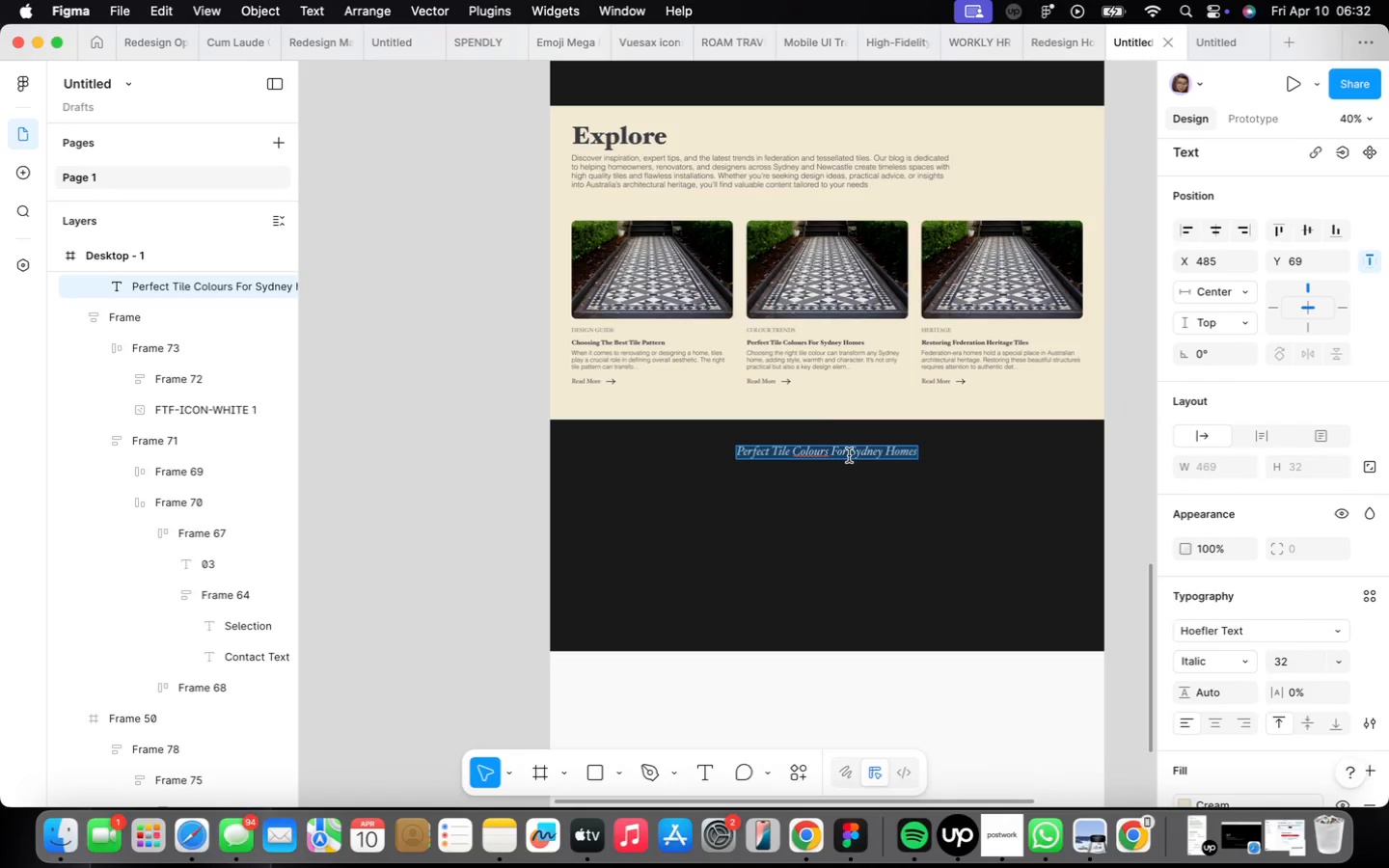 
type(EXPLORE TIMELESS STYLE)
 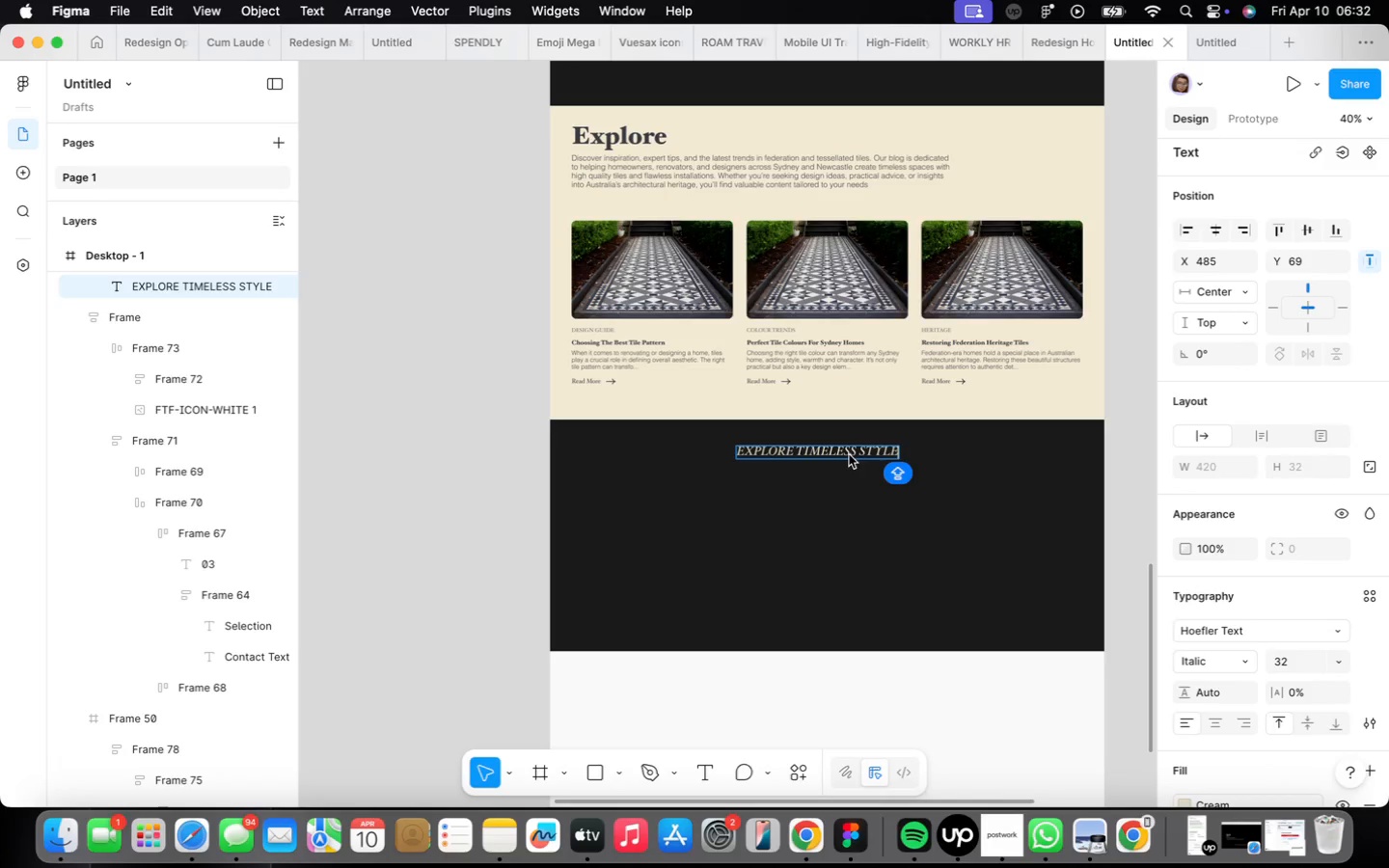 
left_click([863, 502])
 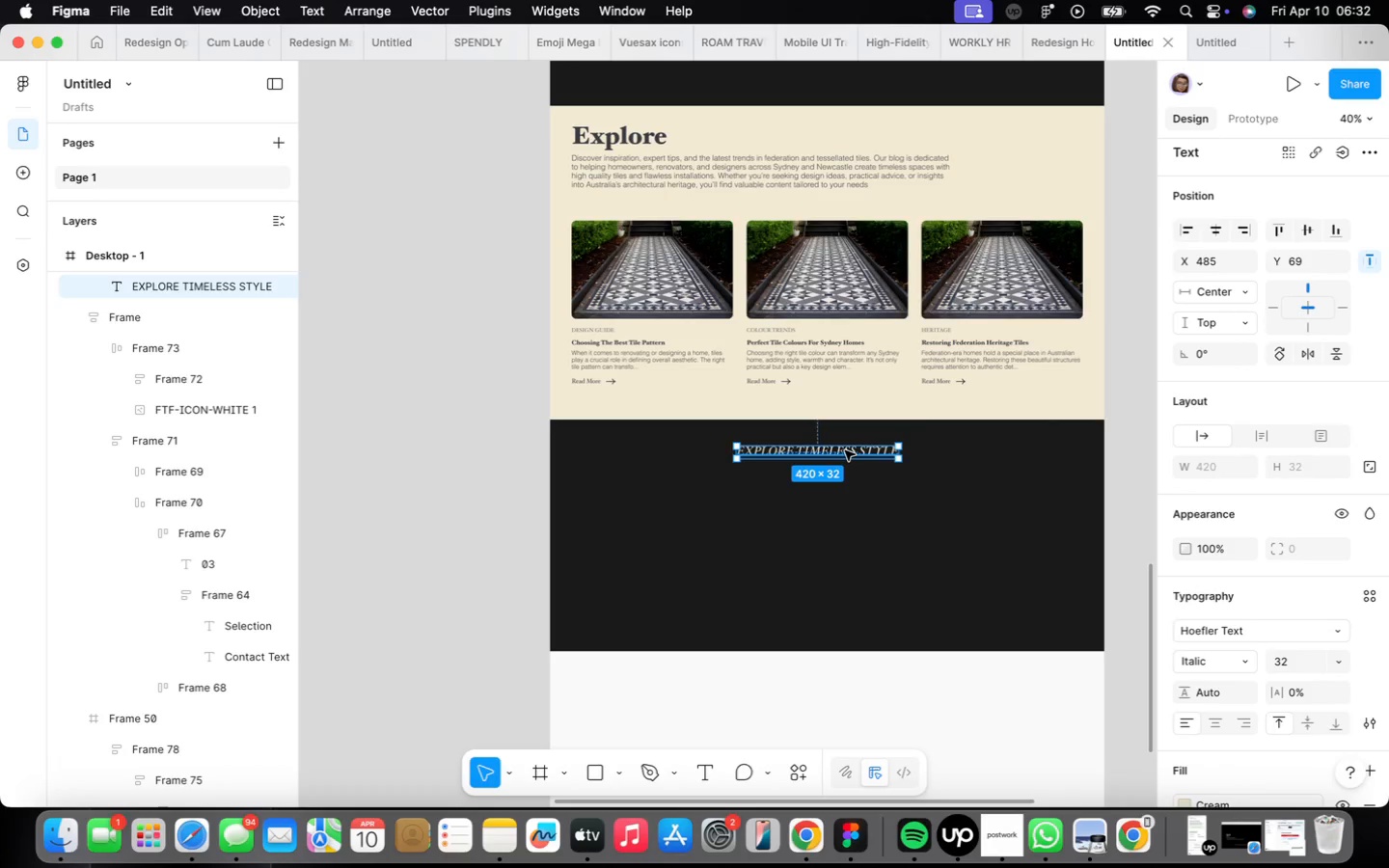 
scroll: coordinate [845, 451], scroll_direction: up, amount: 4.0
 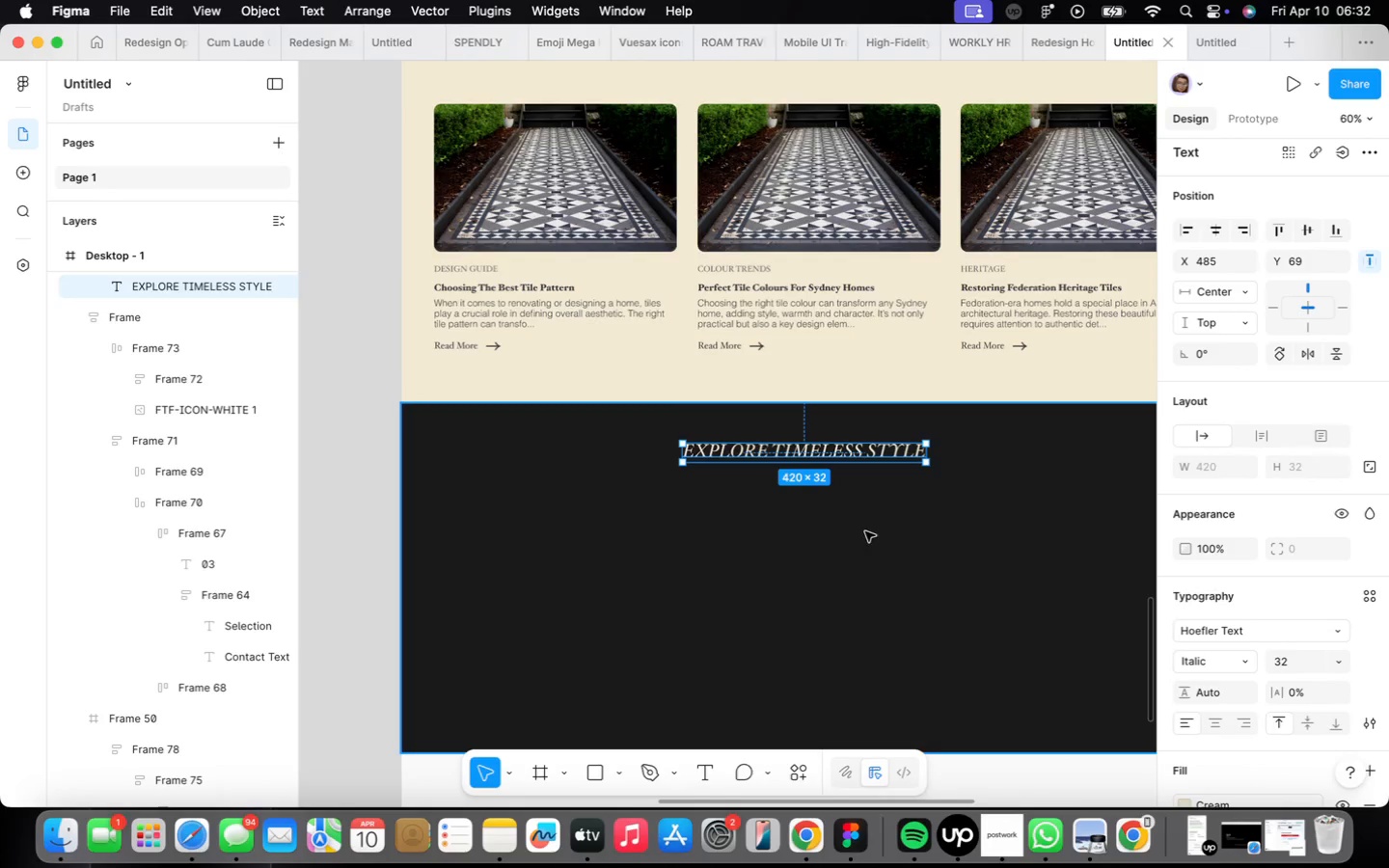 
left_click([865, 530])
 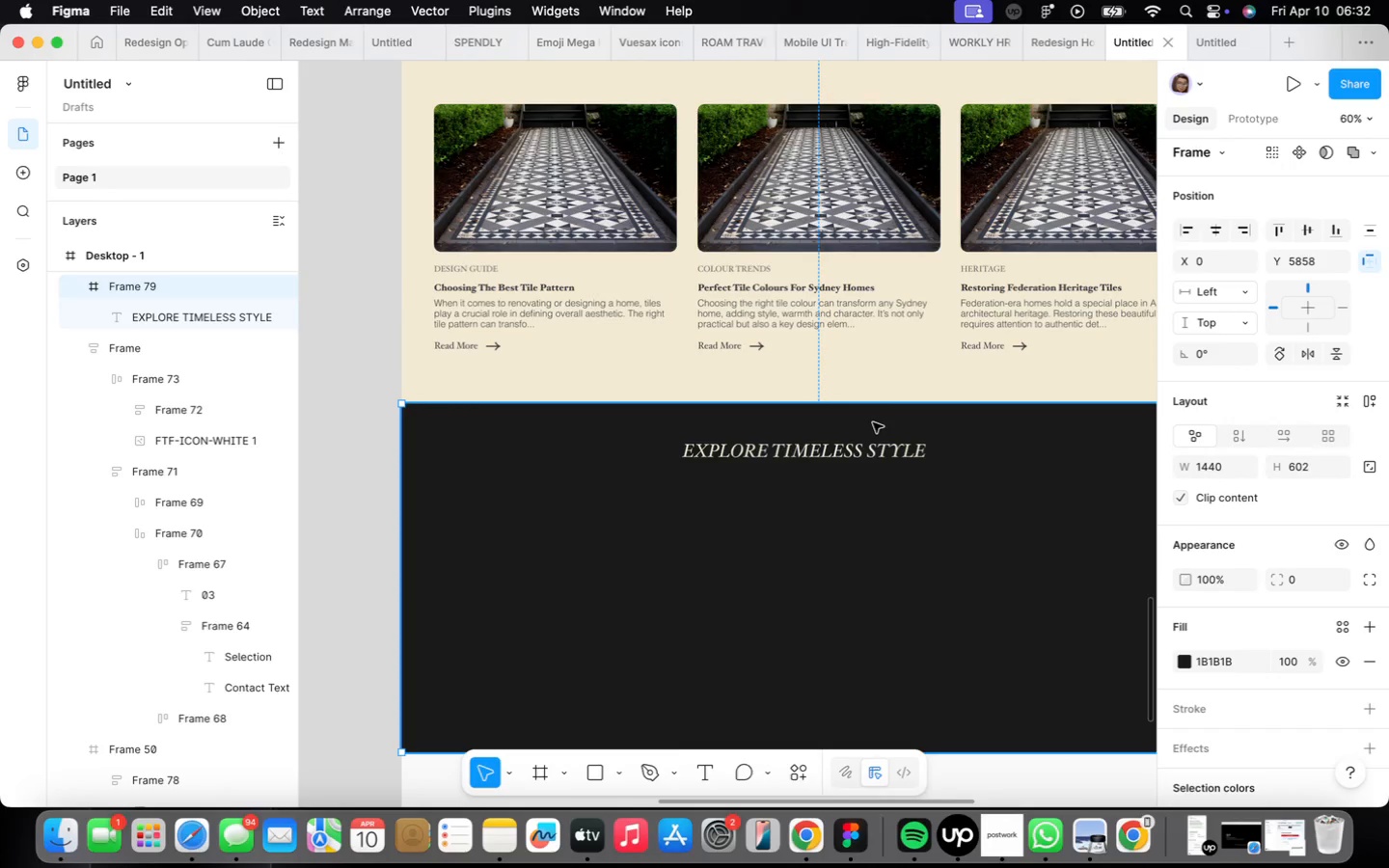 
scroll: coordinate [874, 424], scroll_direction: up, amount: 3.0
 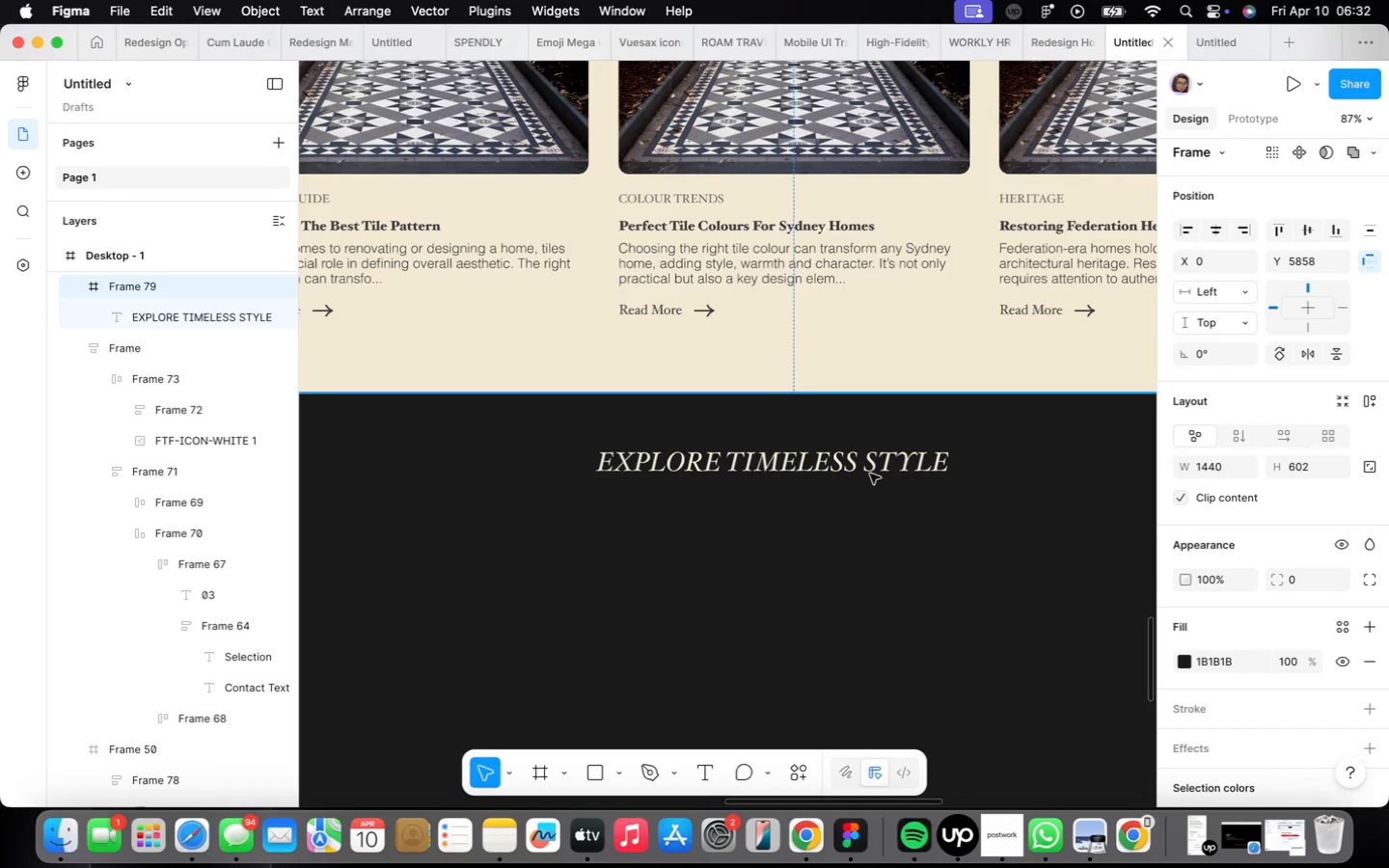 
double_click([870, 474])
 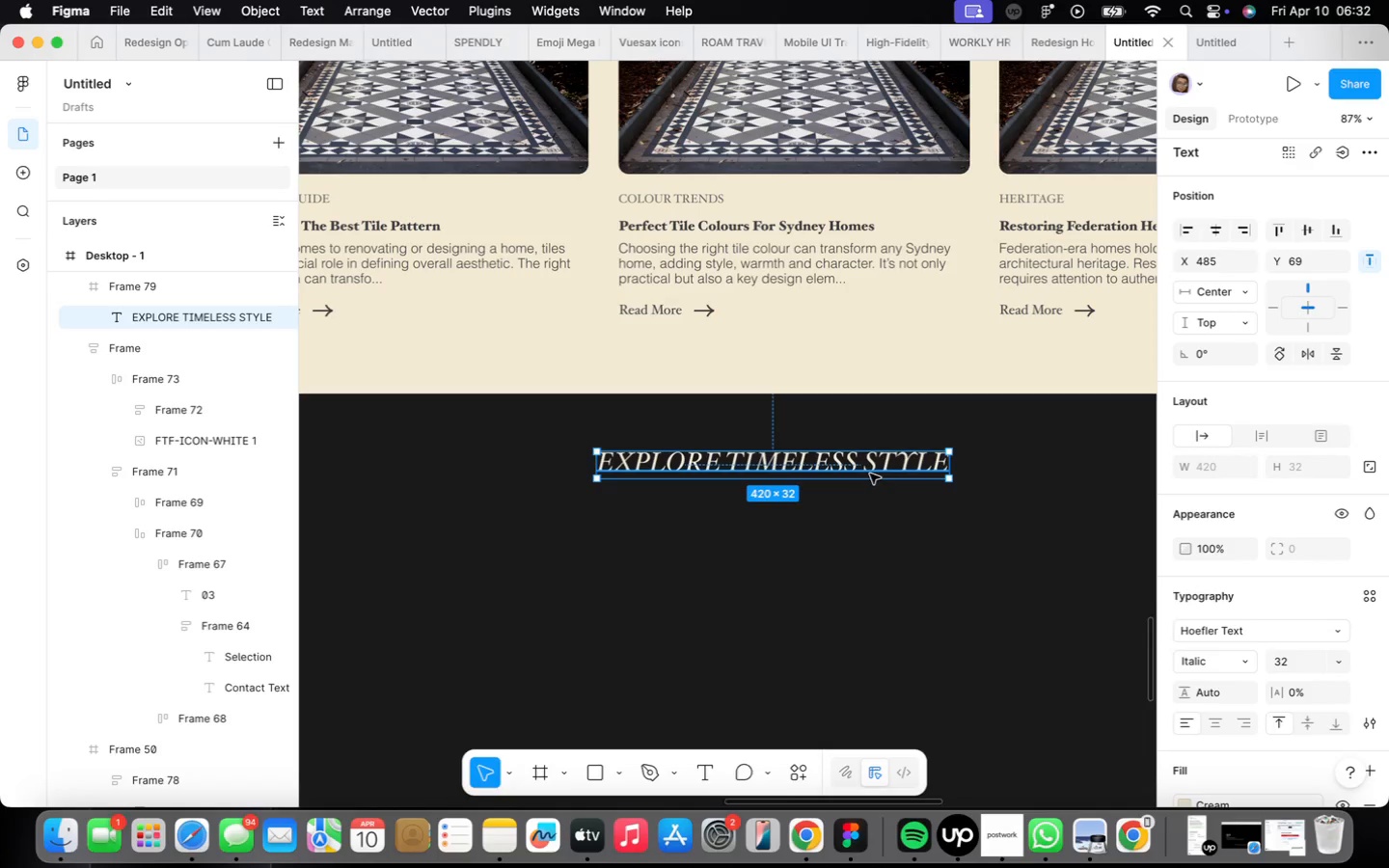 
scroll: coordinate [1185, 633], scroll_direction: down, amount: 18.0
 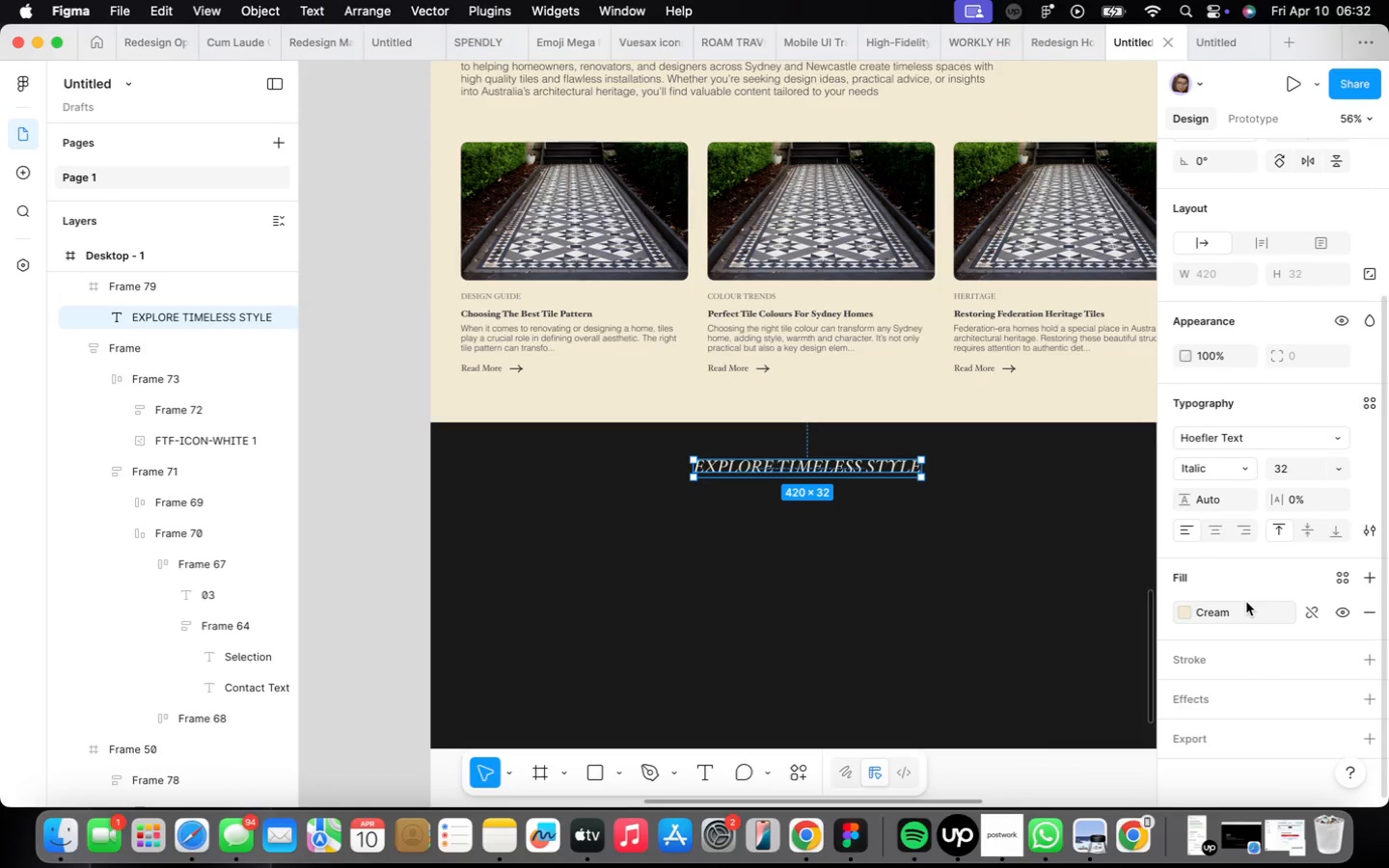 
left_click([1246, 602])
 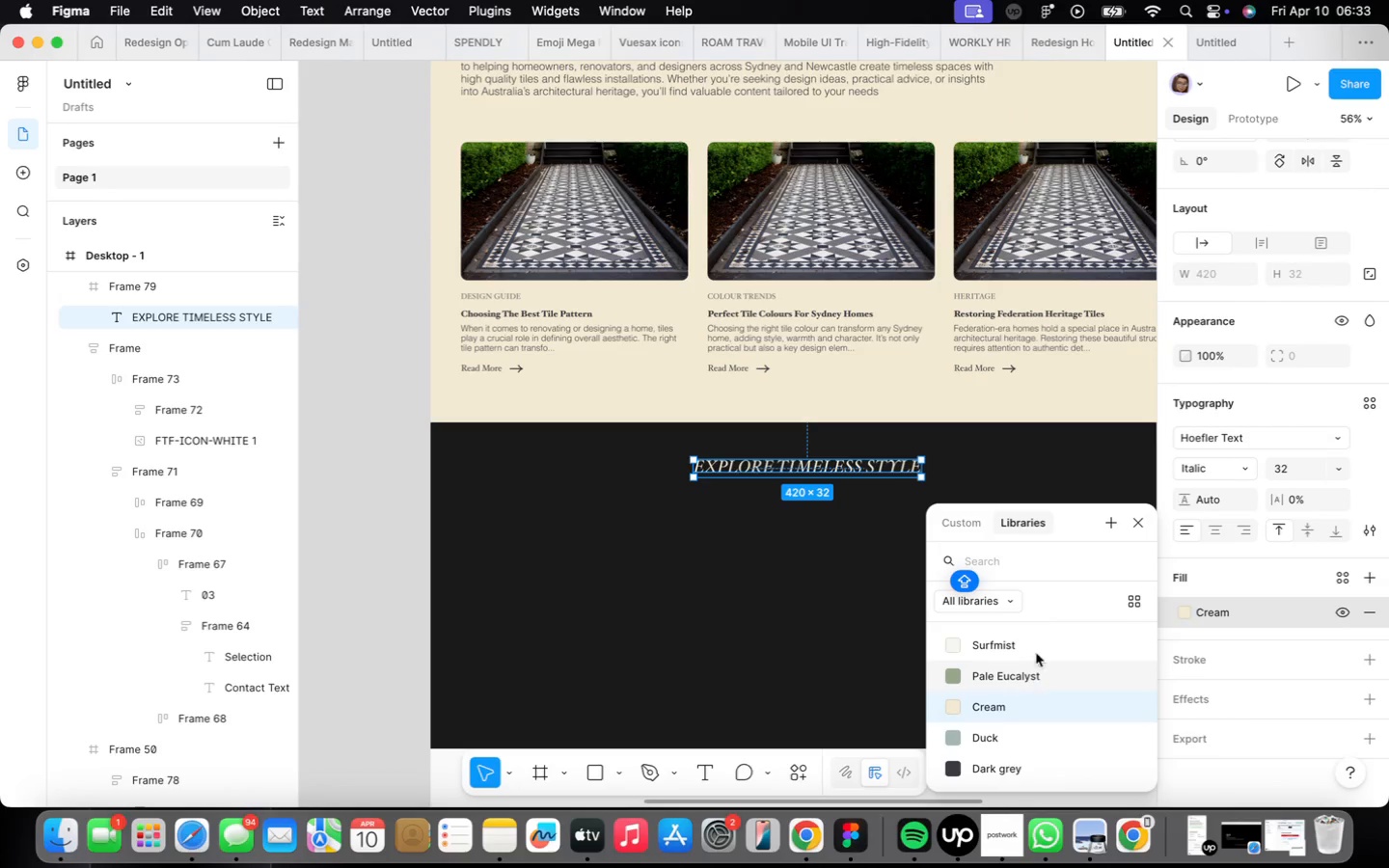 
left_click([1036, 646])
 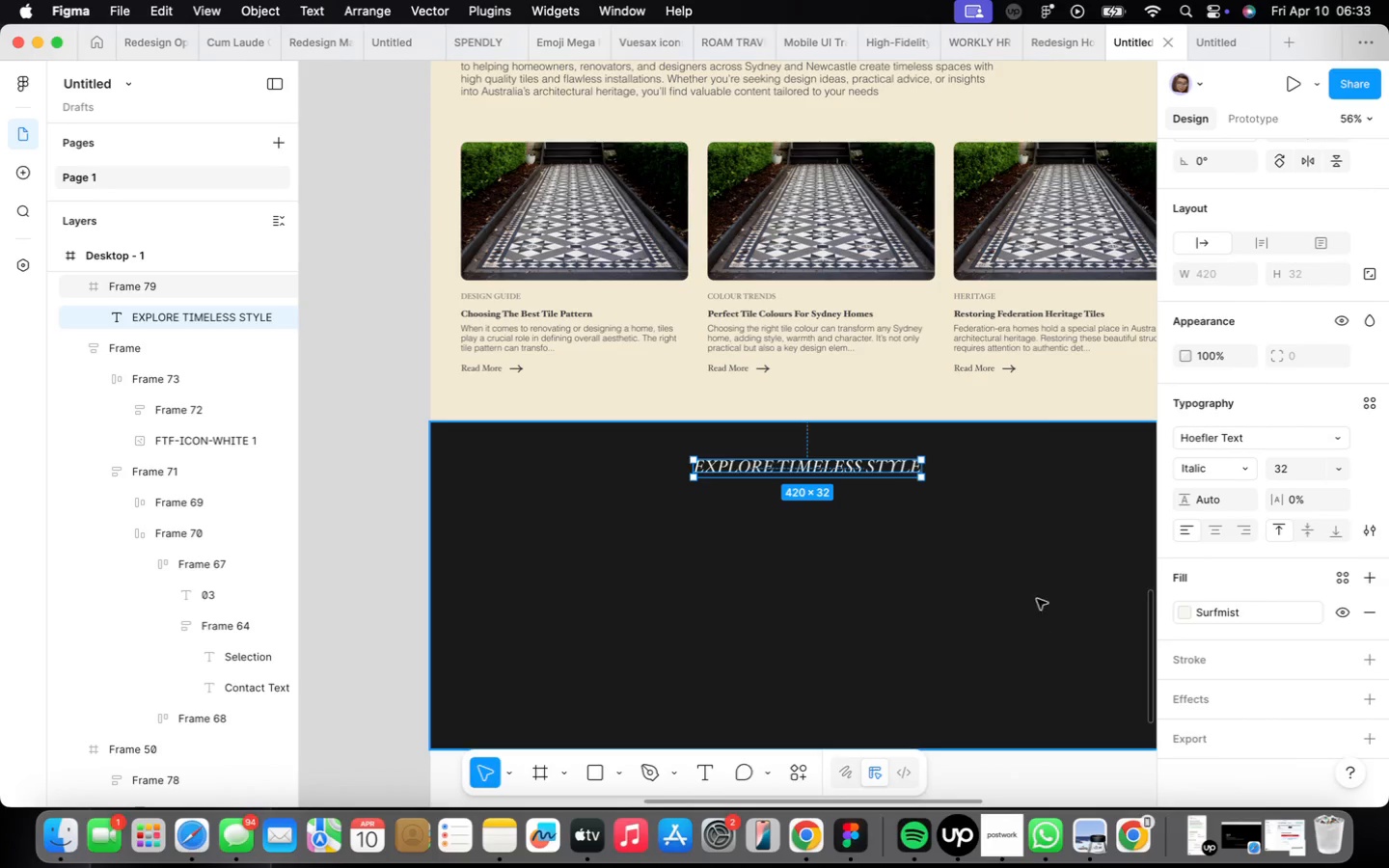 
left_click([1022, 590])
 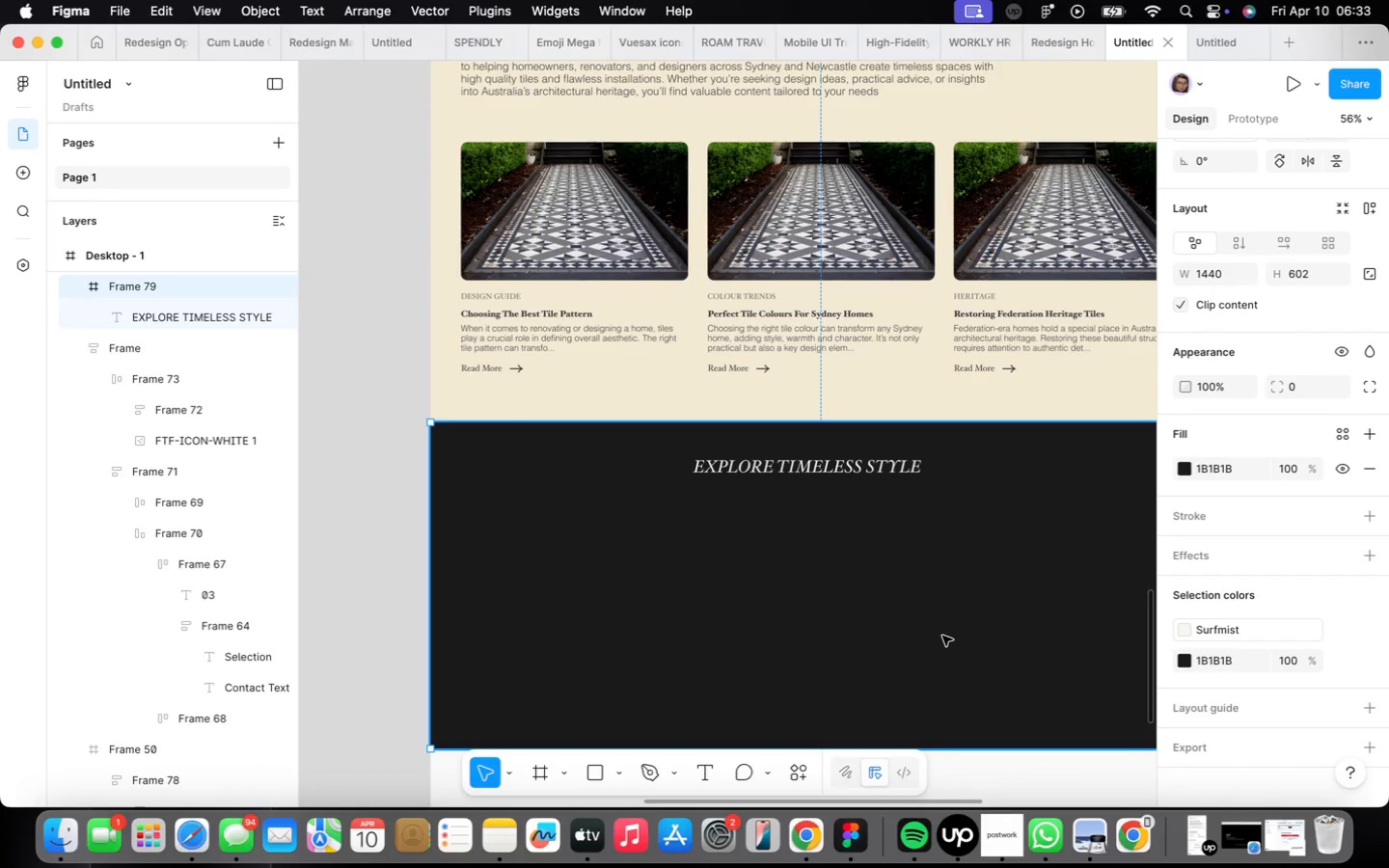 
scroll: coordinate [944, 636], scroll_direction: down, amount: 4.0
 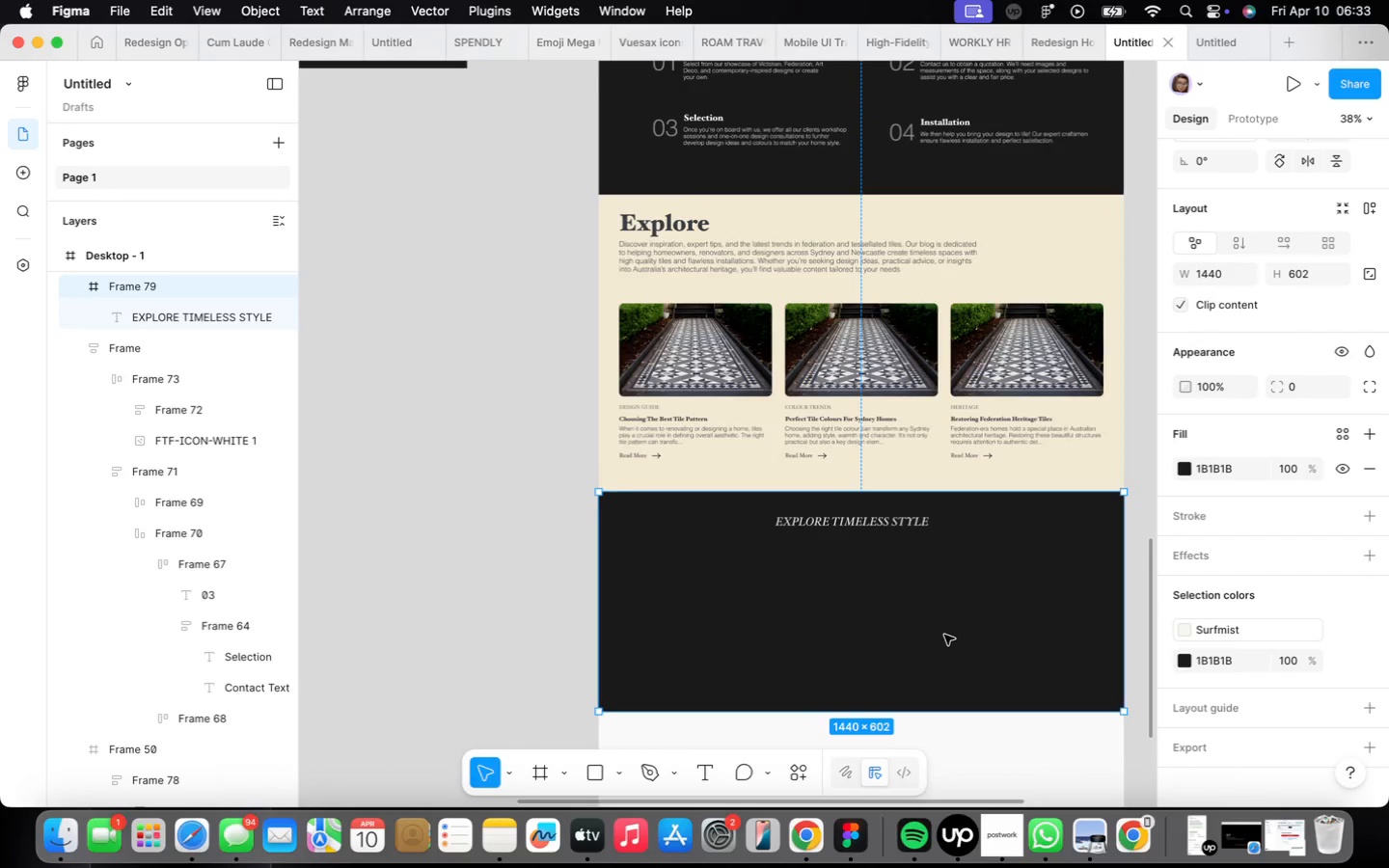 
scroll: coordinate [945, 636], scroll_direction: up, amount: 9.0
 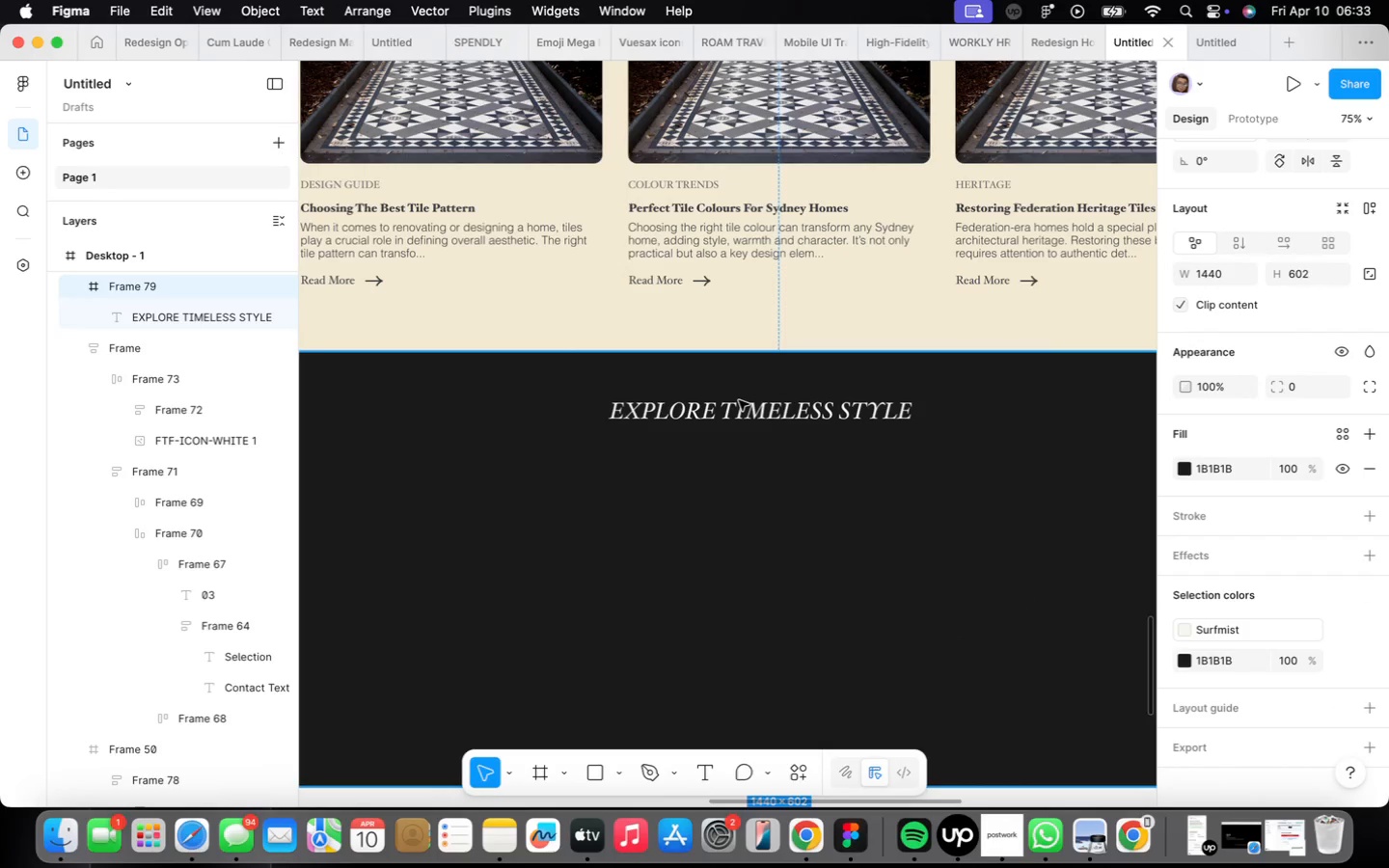 
double_click([739, 400])
 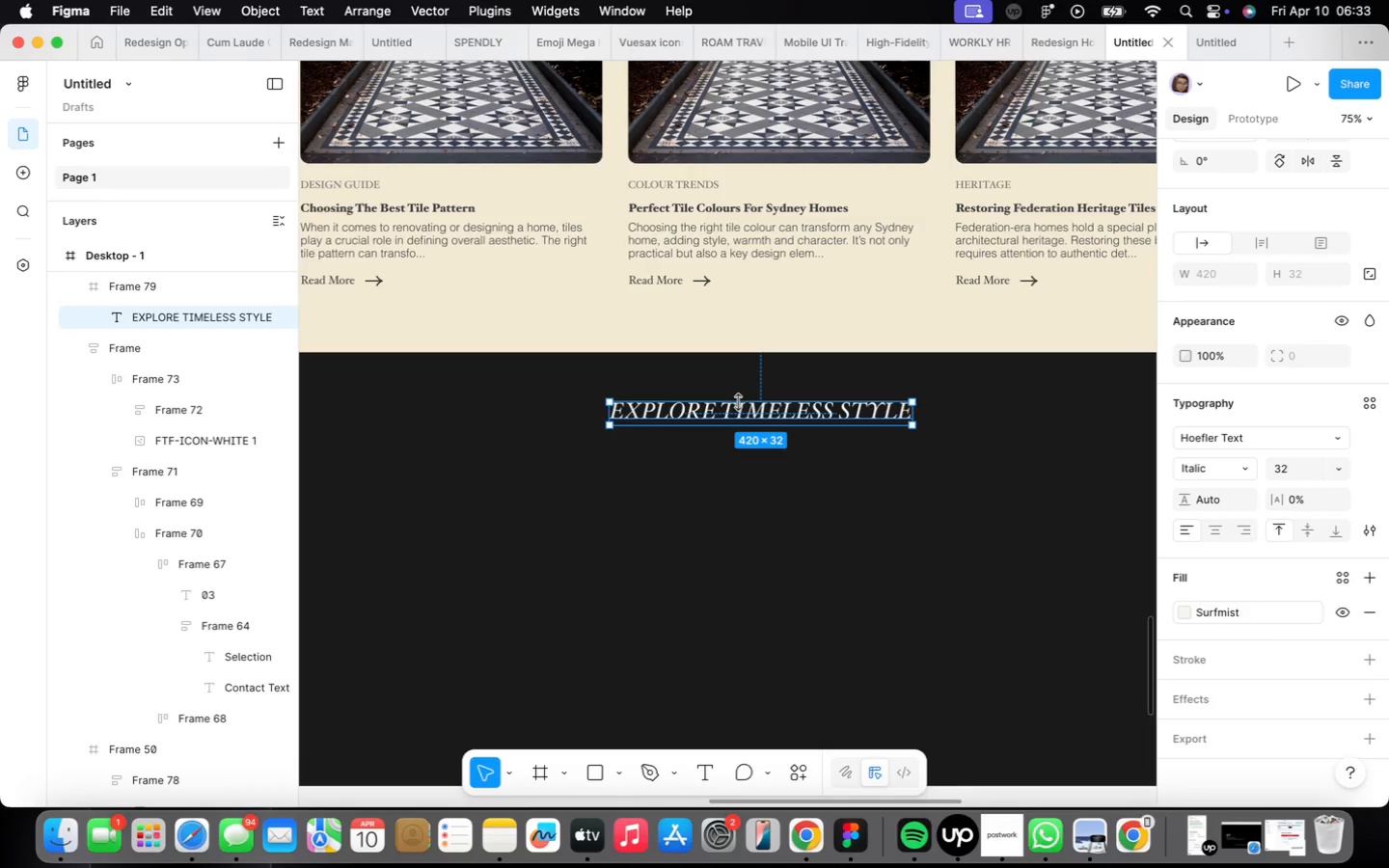 
left_click([732, 420])
 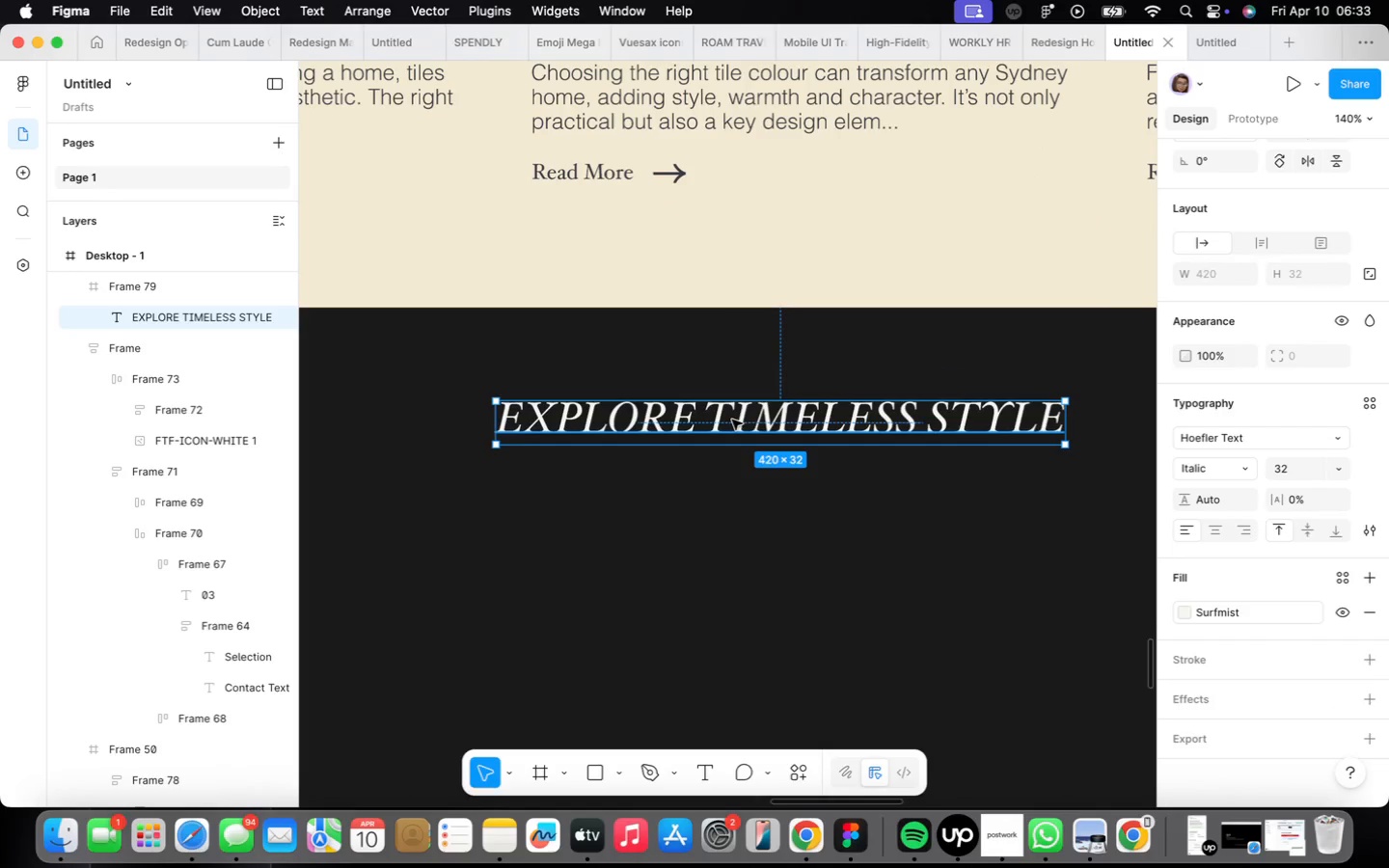 
scroll: coordinate [739, 402], scroll_direction: up, amount: 8.0
 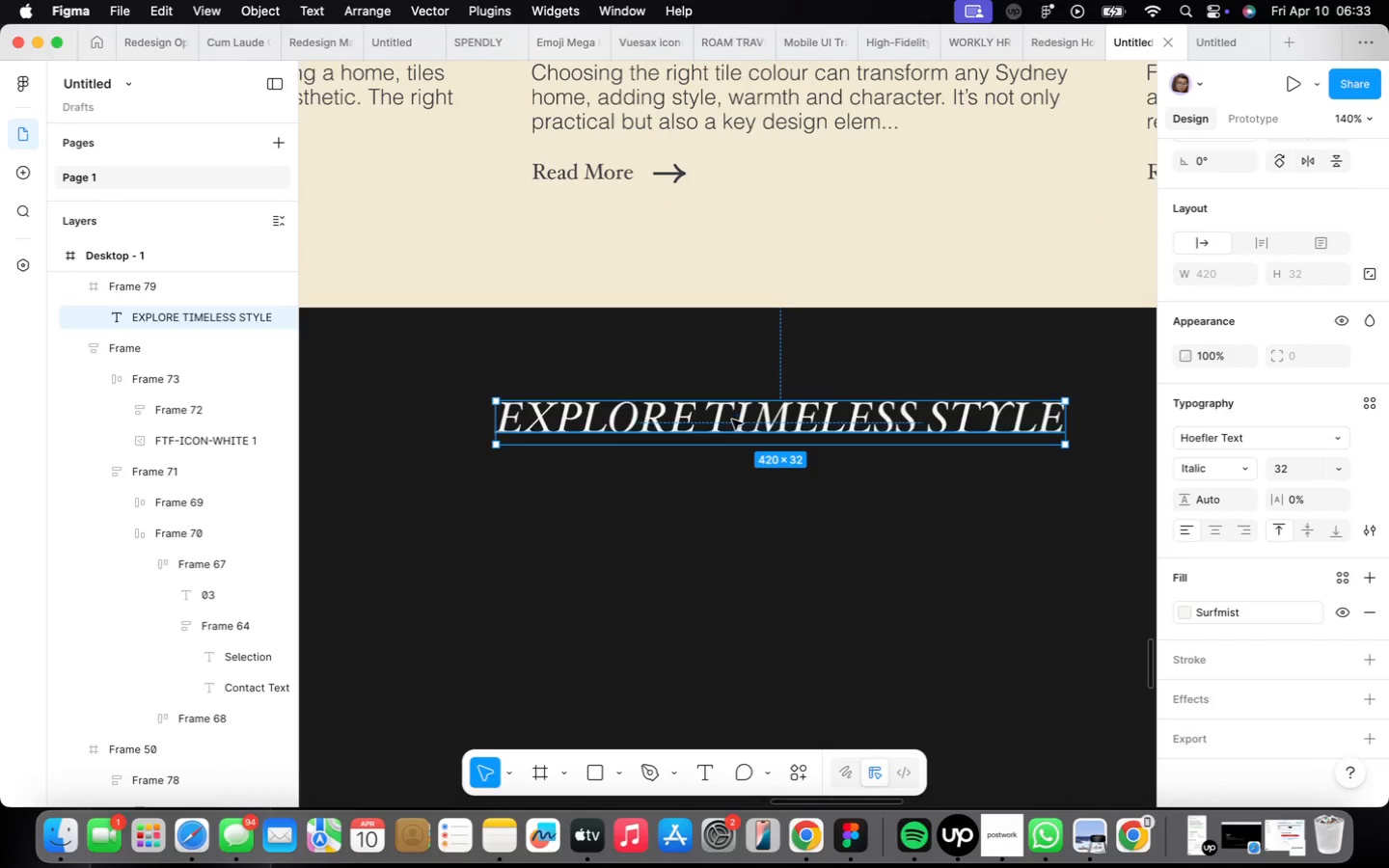 
double_click([732, 420])
 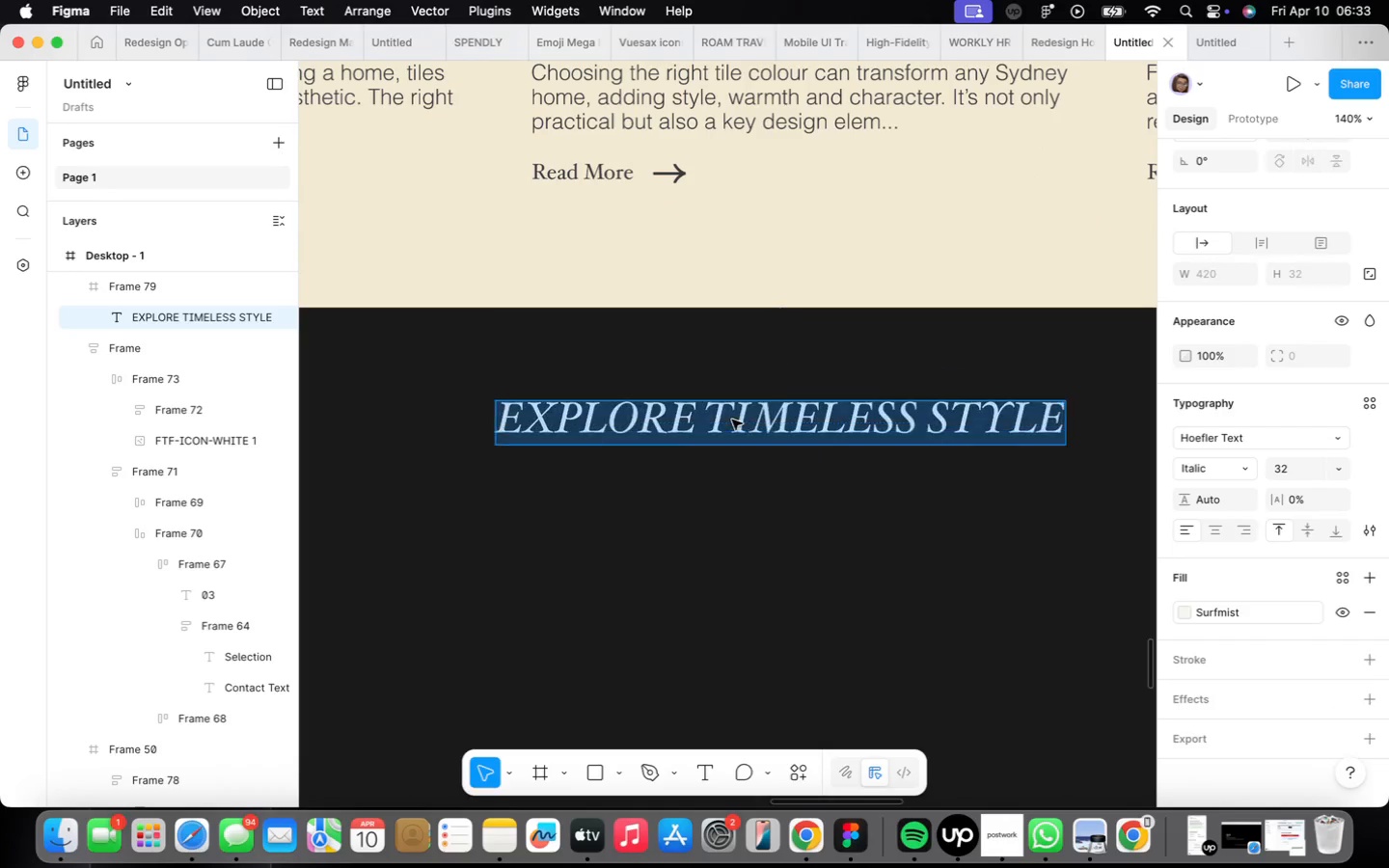 
mouse_move([722, 416])
 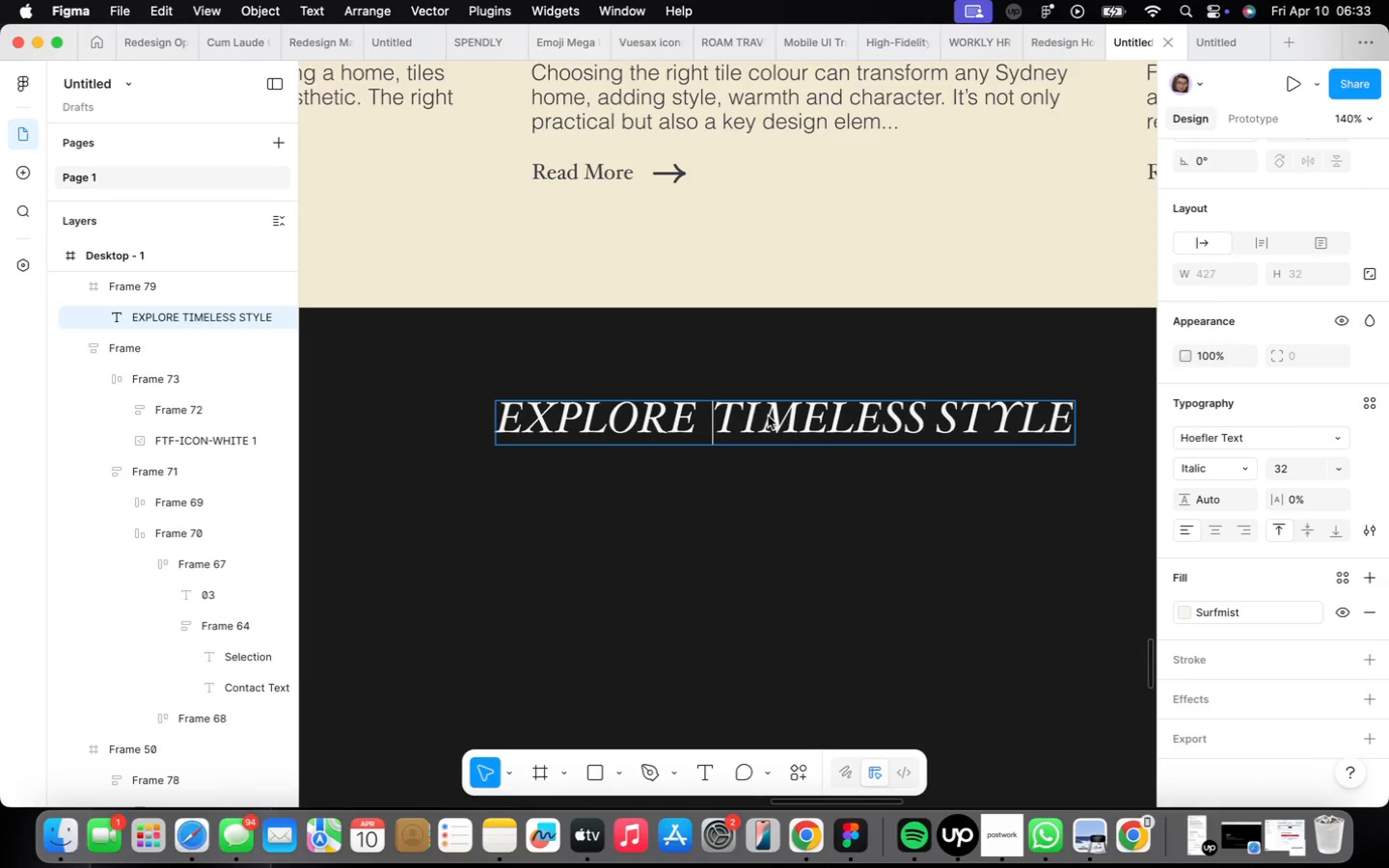 
key(Space)
 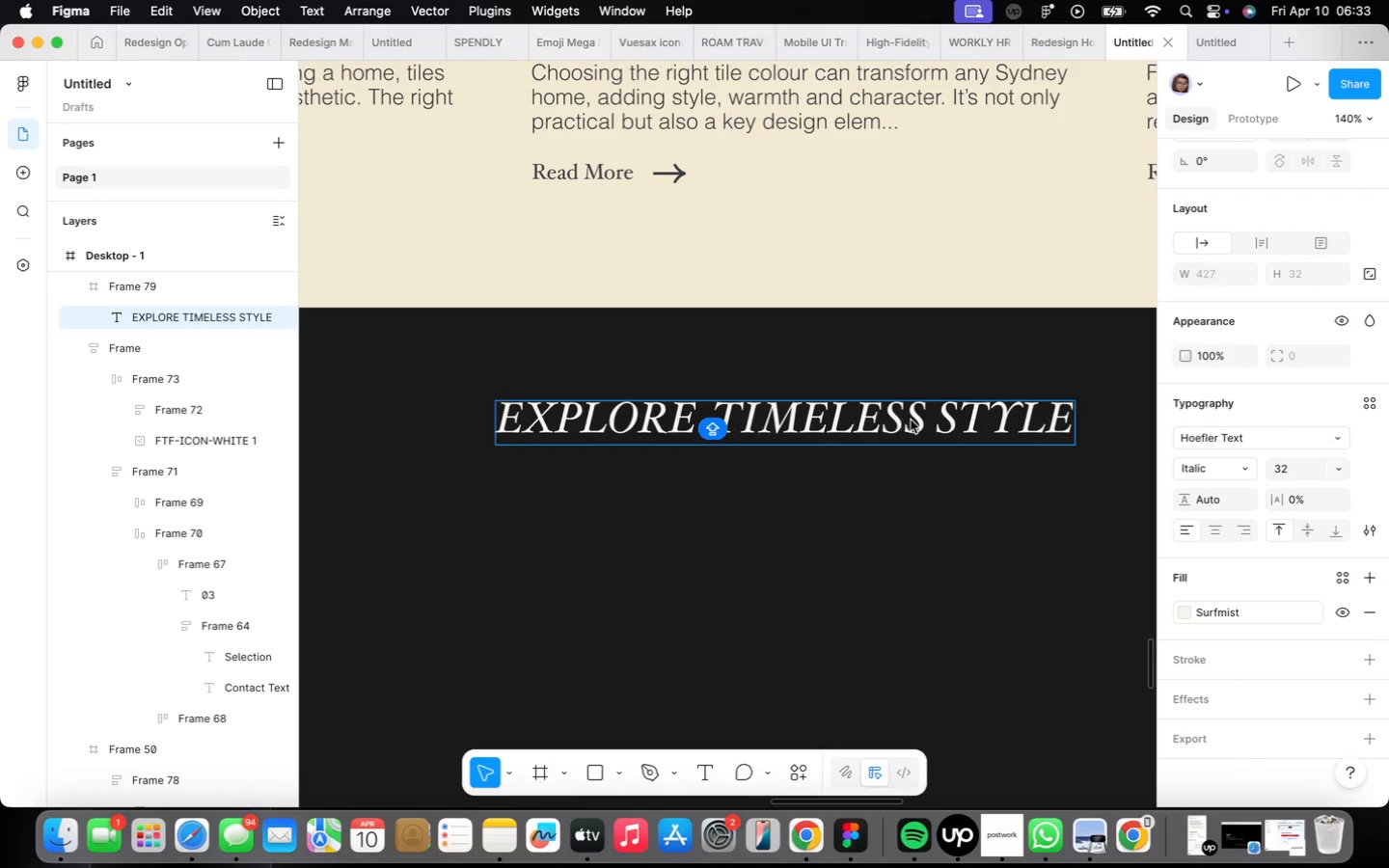 
left_click([931, 420])
 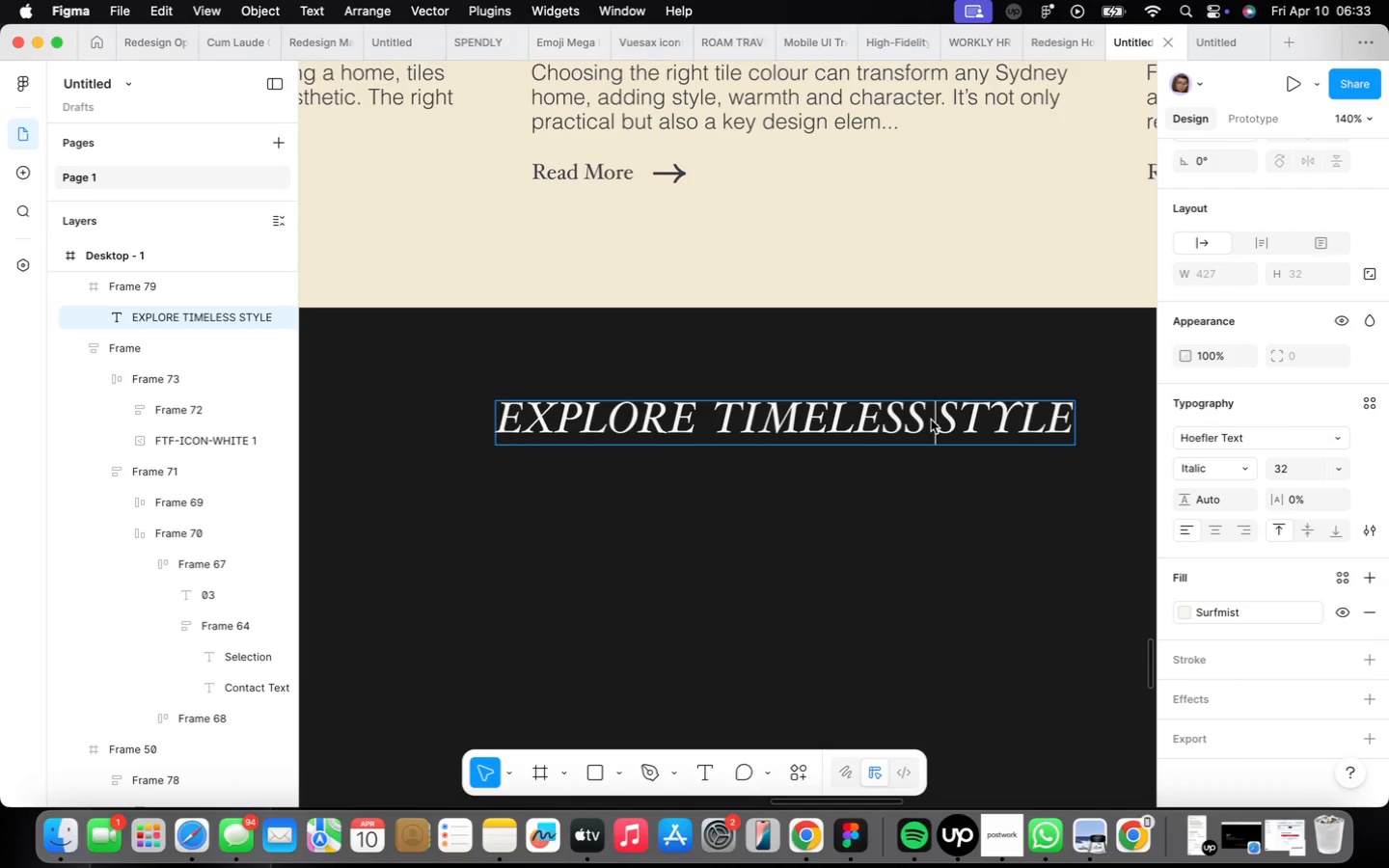 
key(Space)
 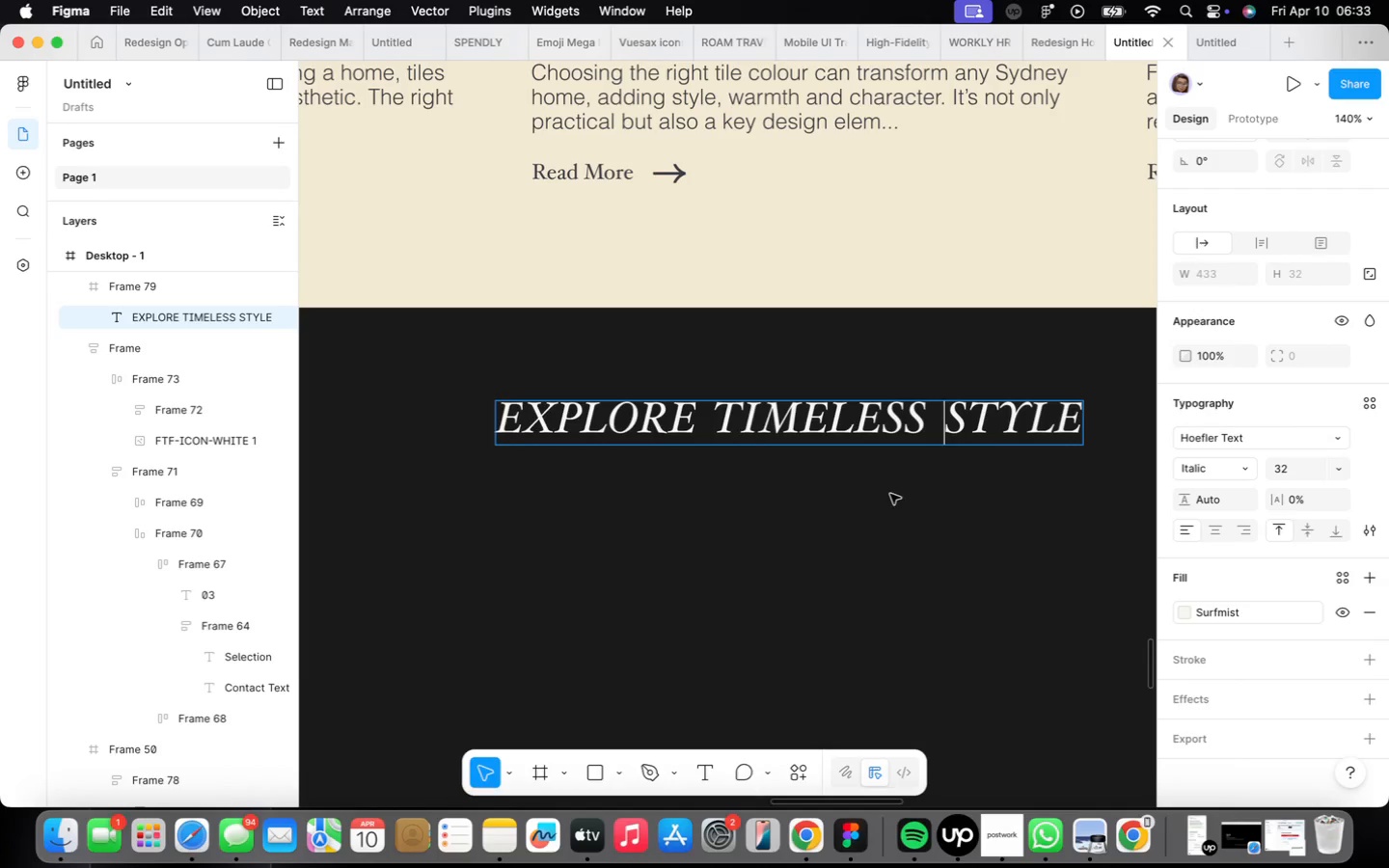 
left_click([885, 498])
 